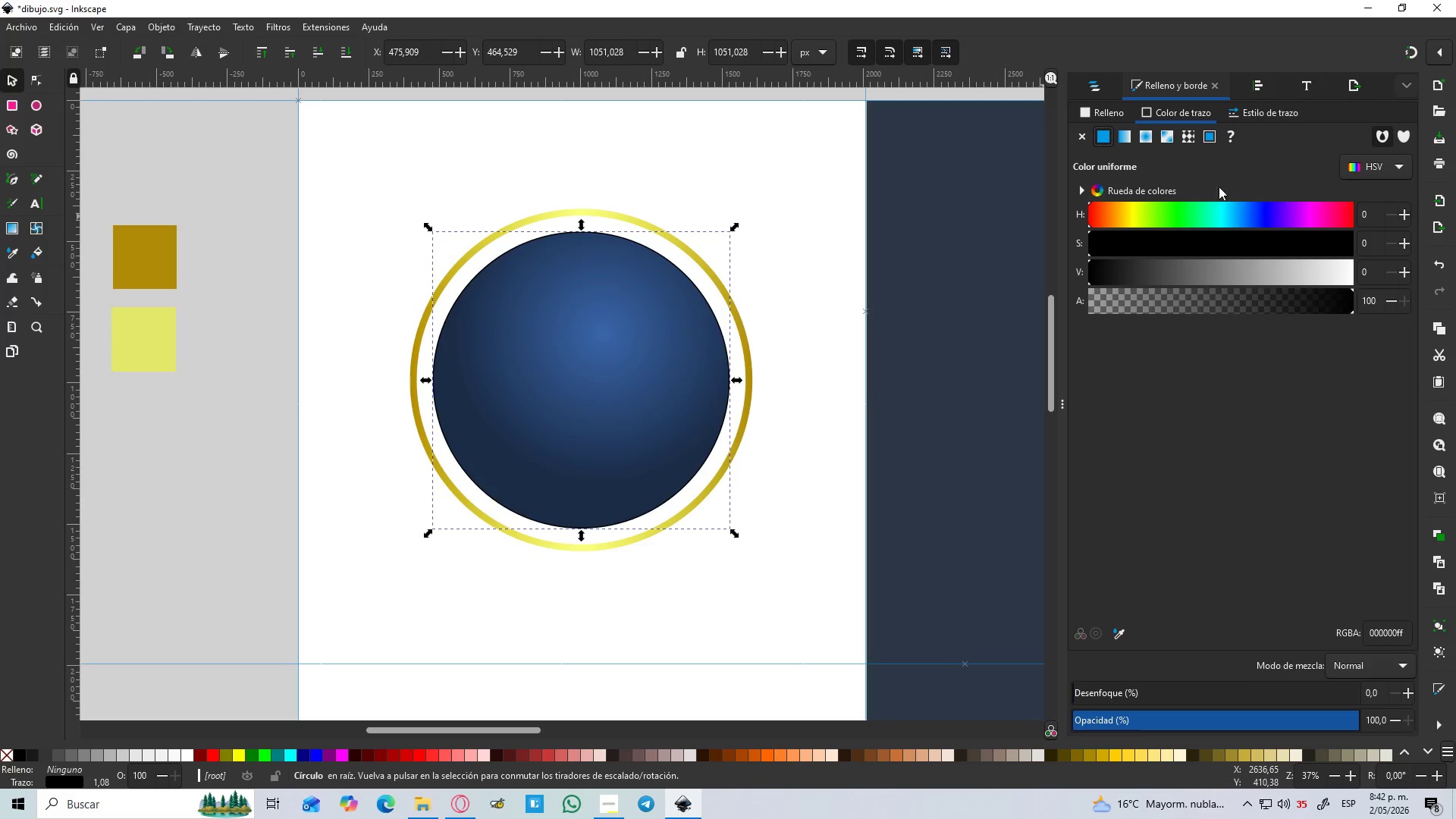 
key(Control+ControlLeft)
 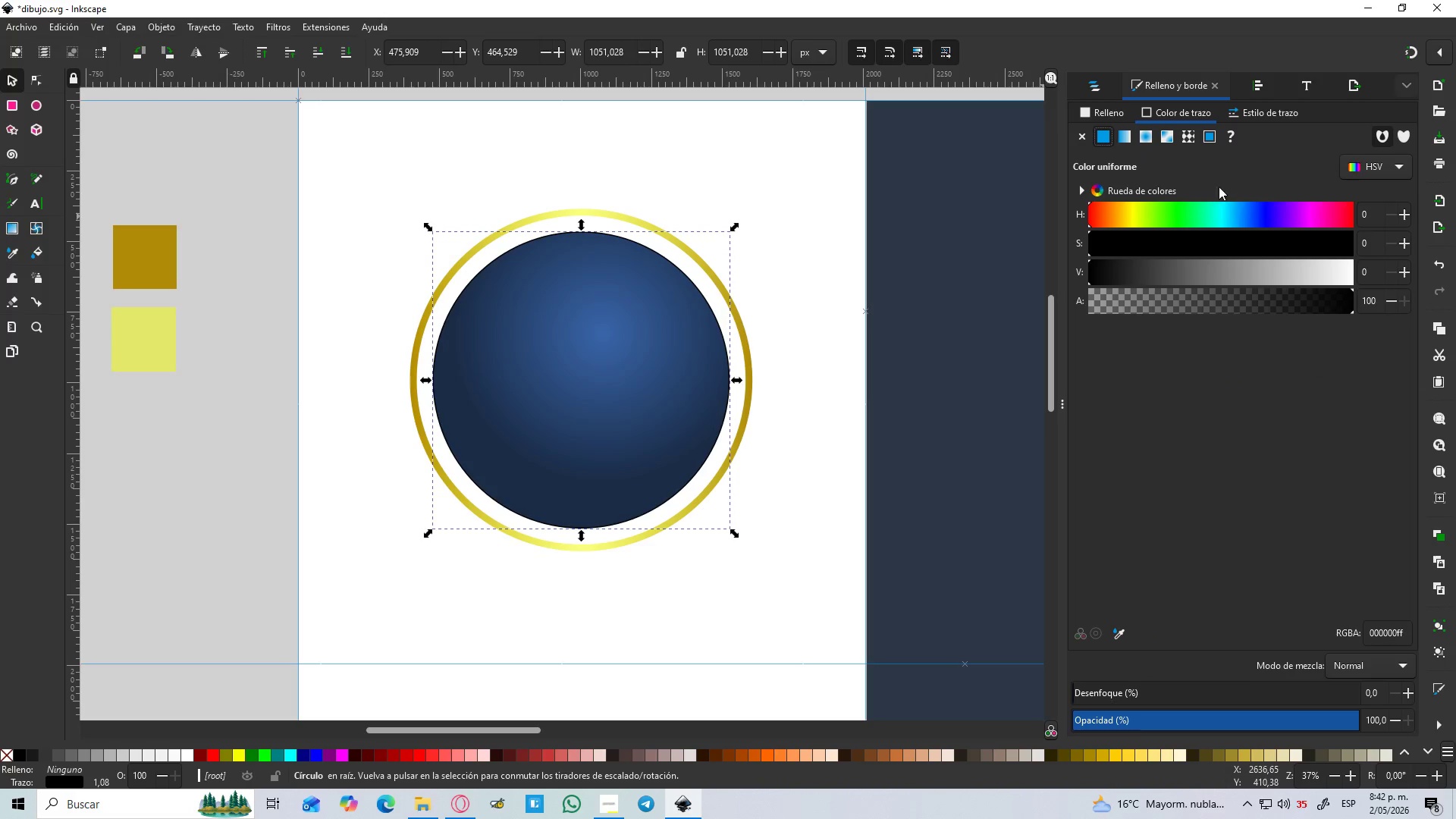 
key(Control+ControlLeft)
 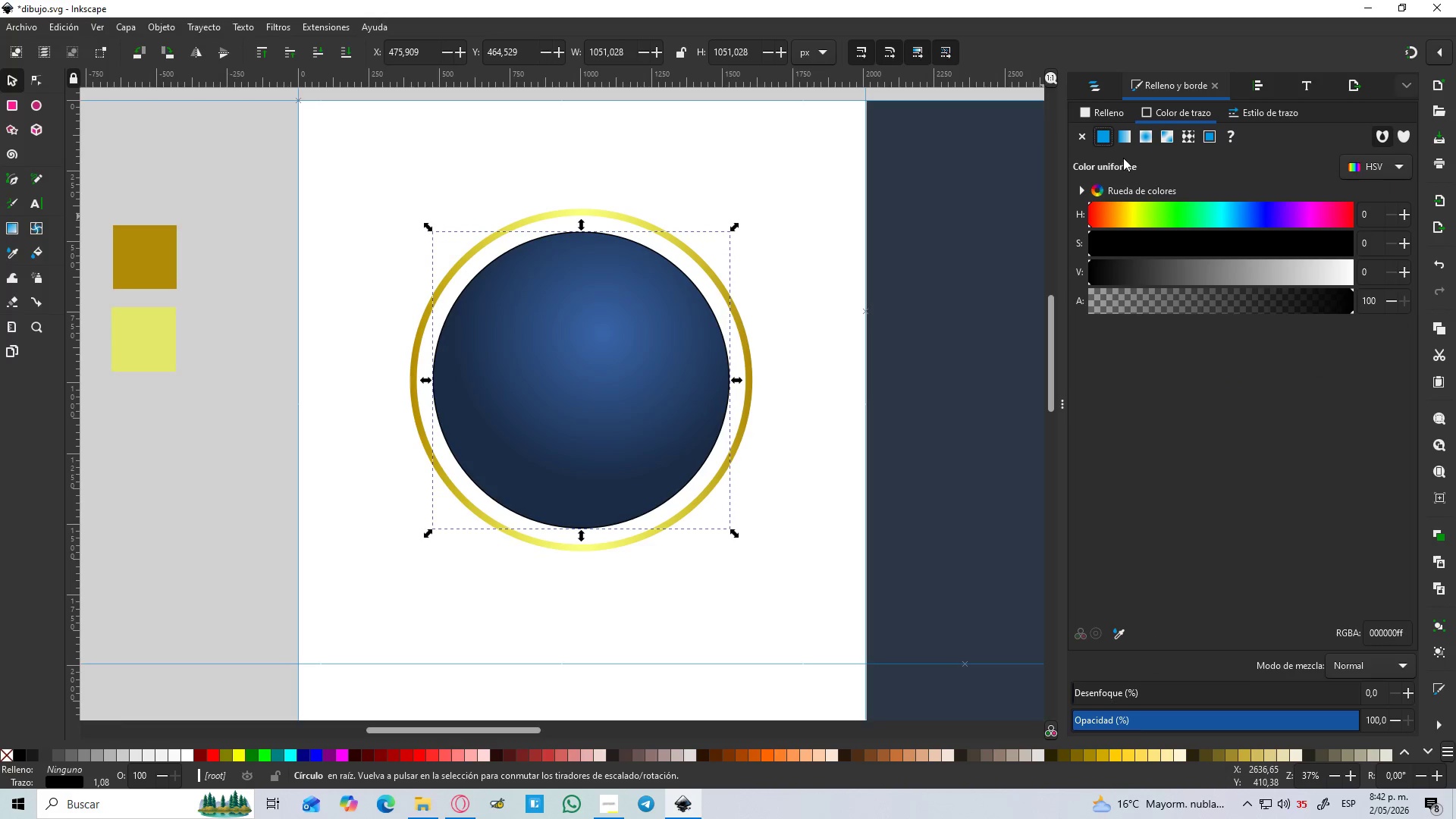 
left_click([1127, 134])
 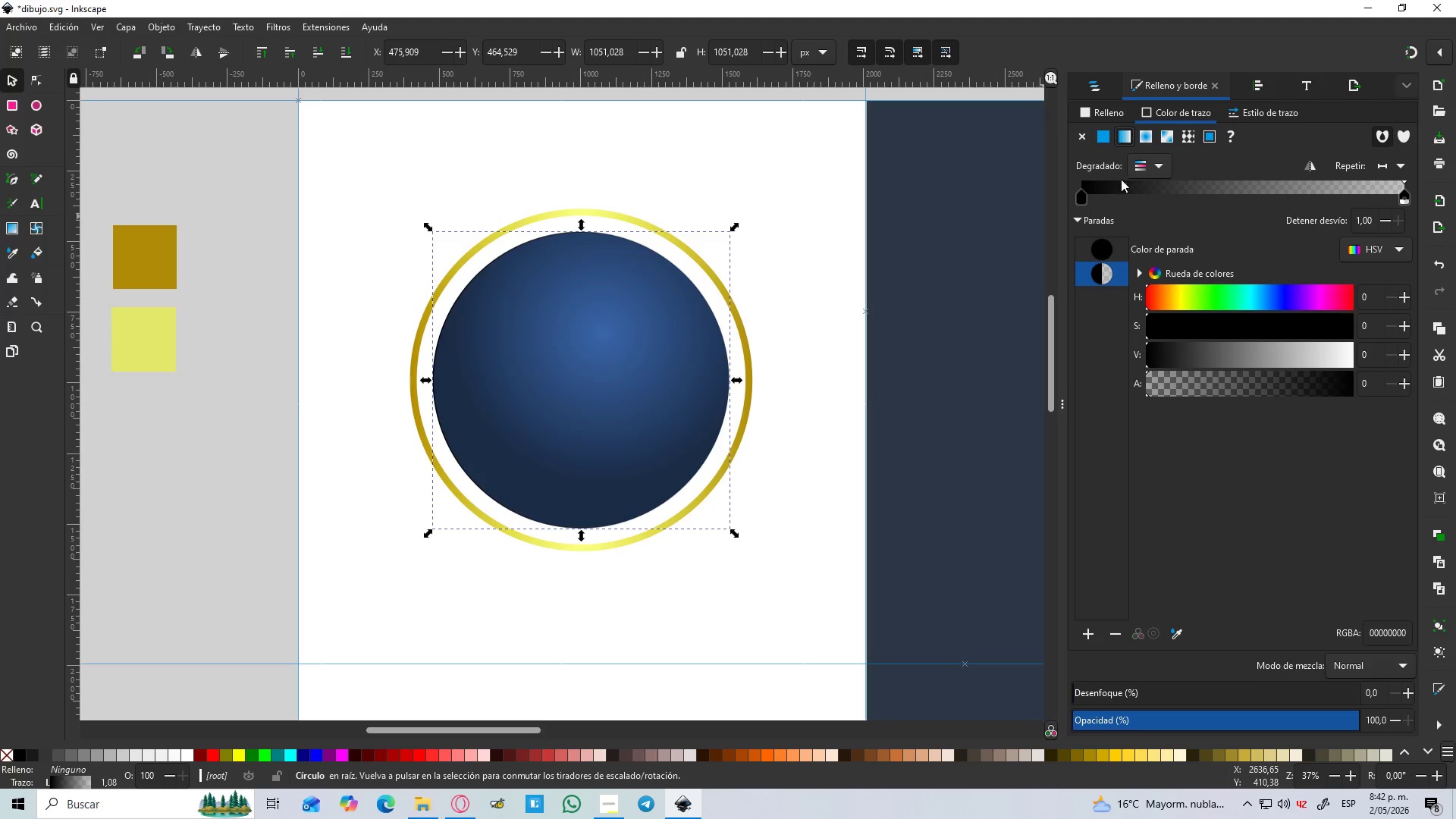 
left_click([1147, 166])
 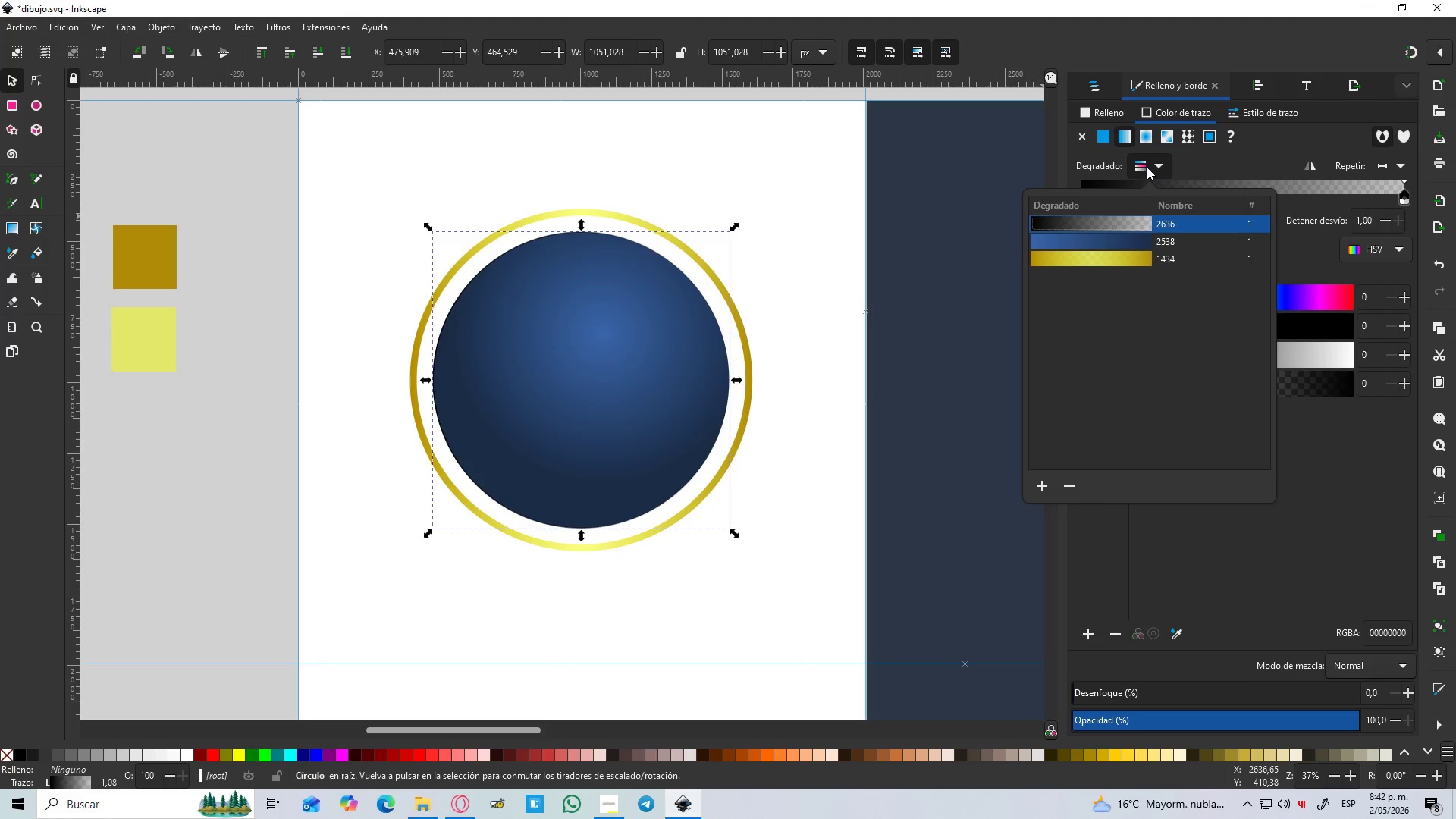 
left_click([1149, 163])
 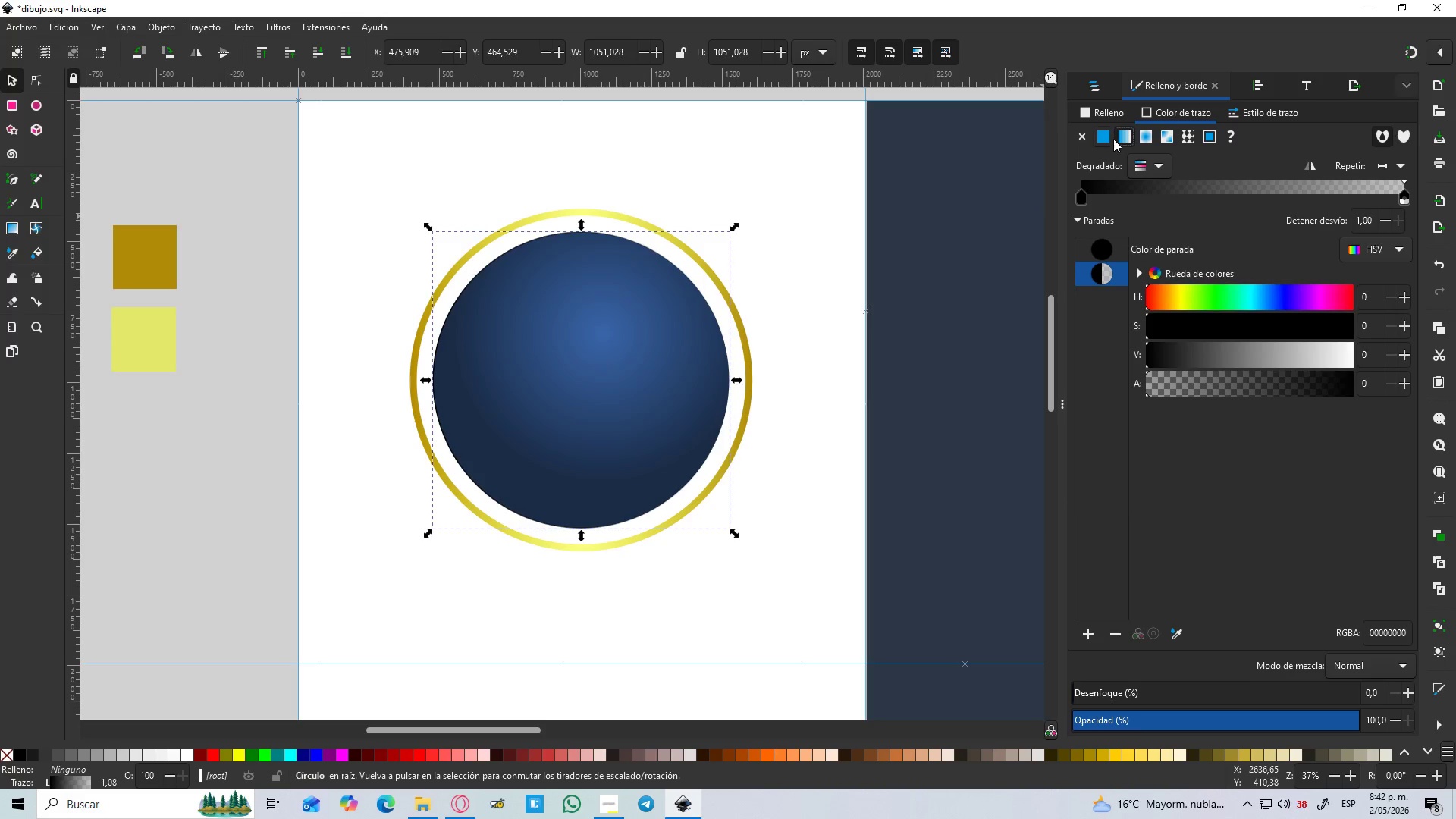 
left_click([1104, 135])
 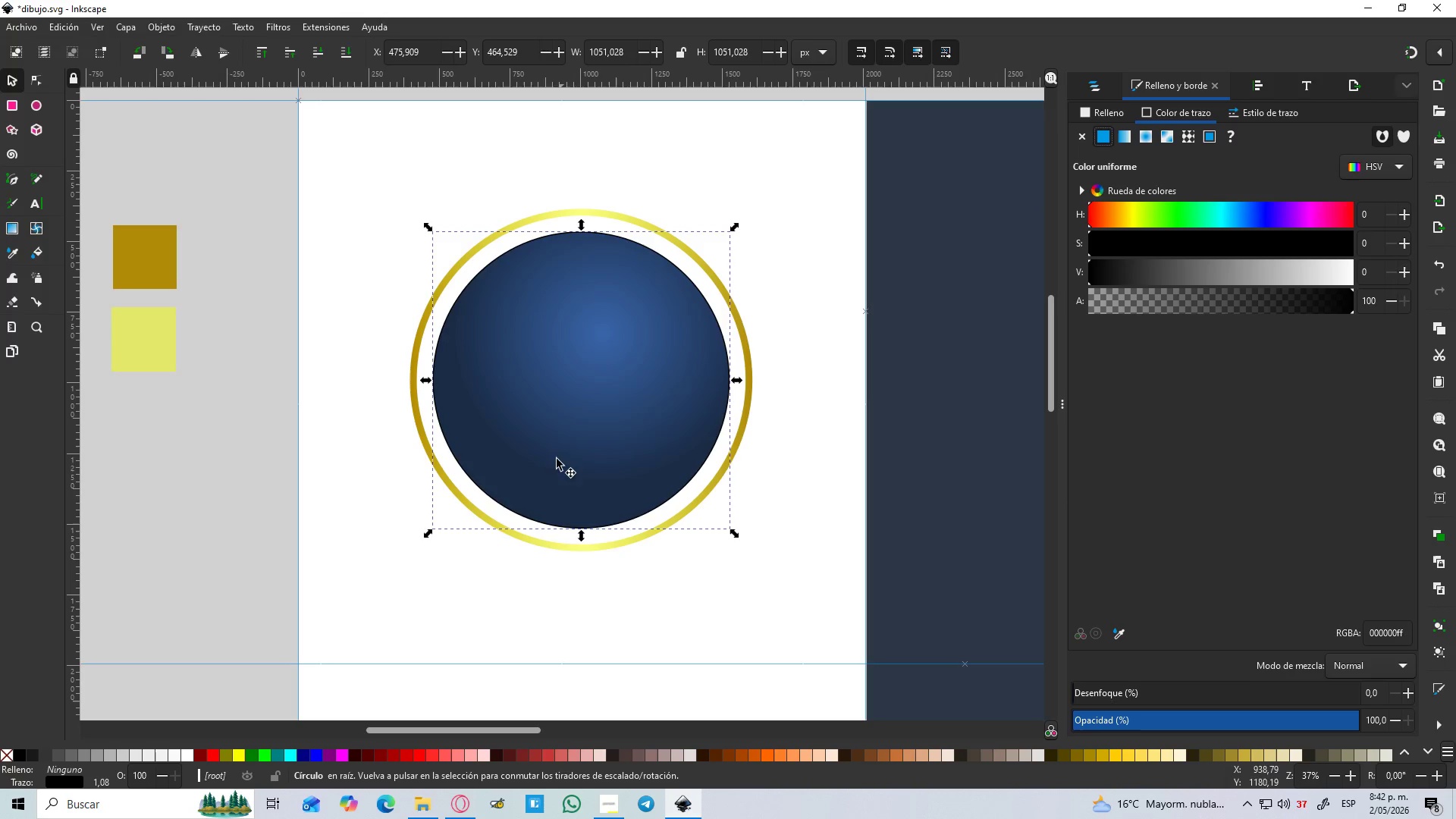 
key(D)
 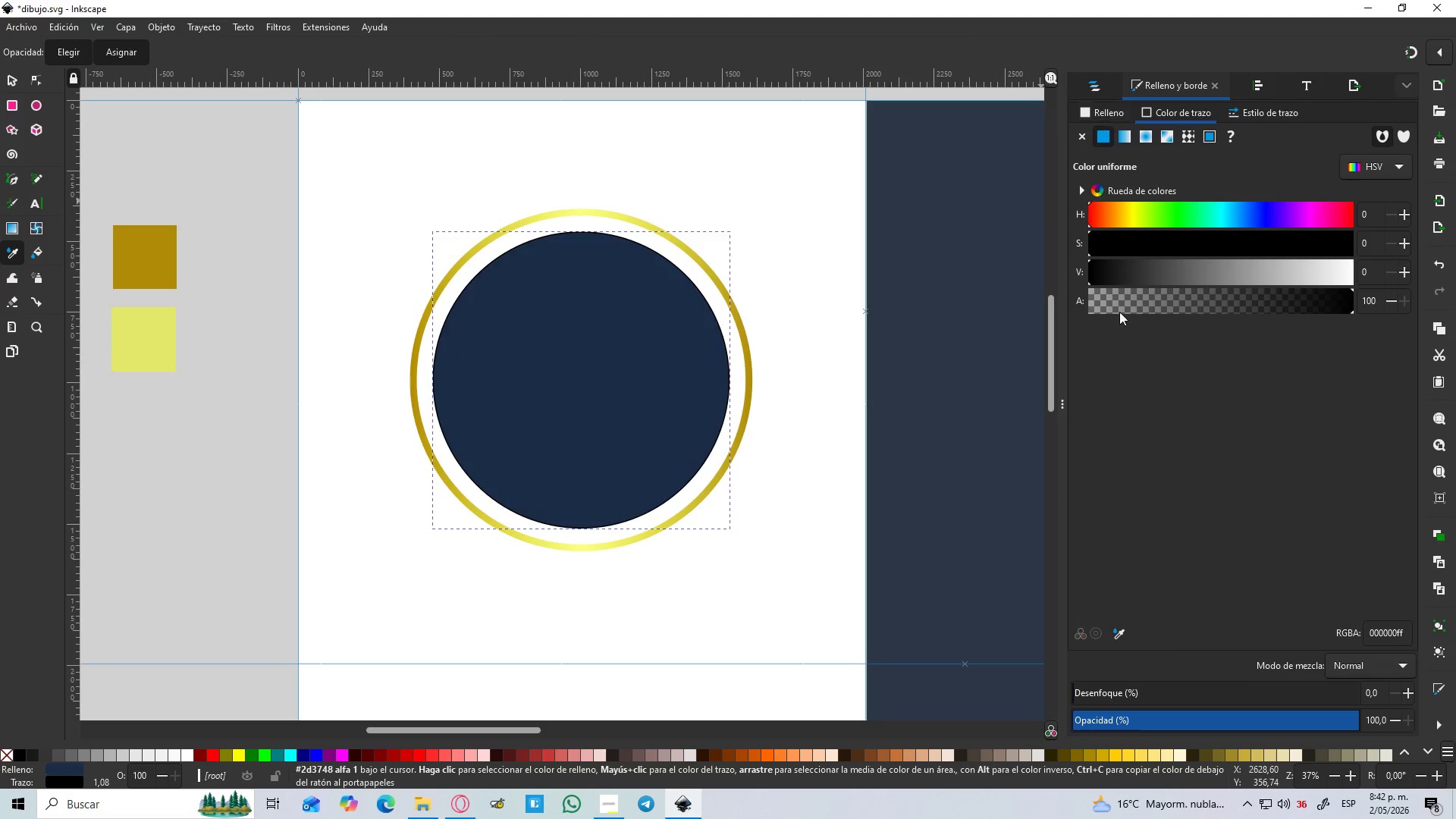 
wait(5.64)
 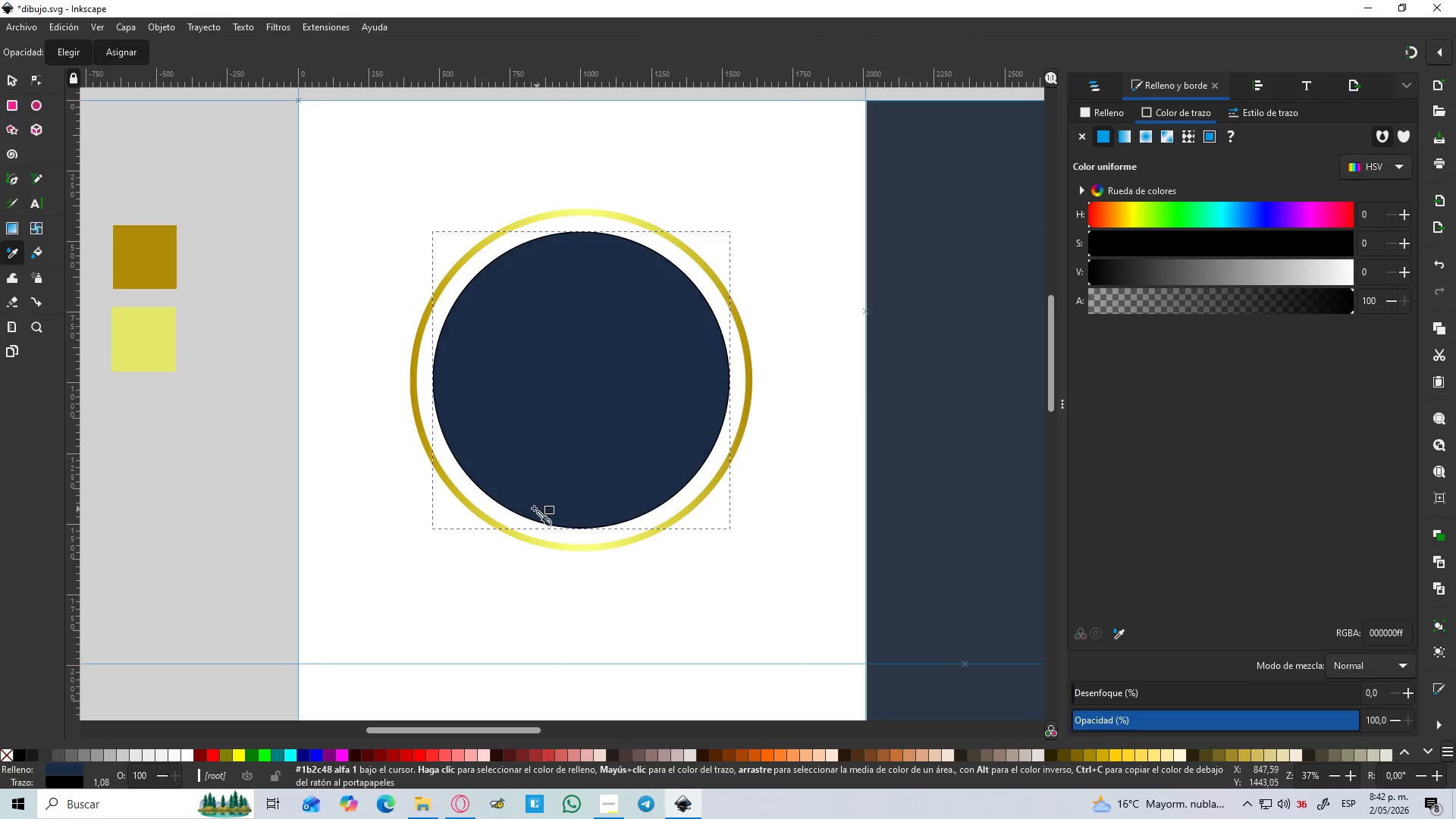 
left_click([535, 434])
 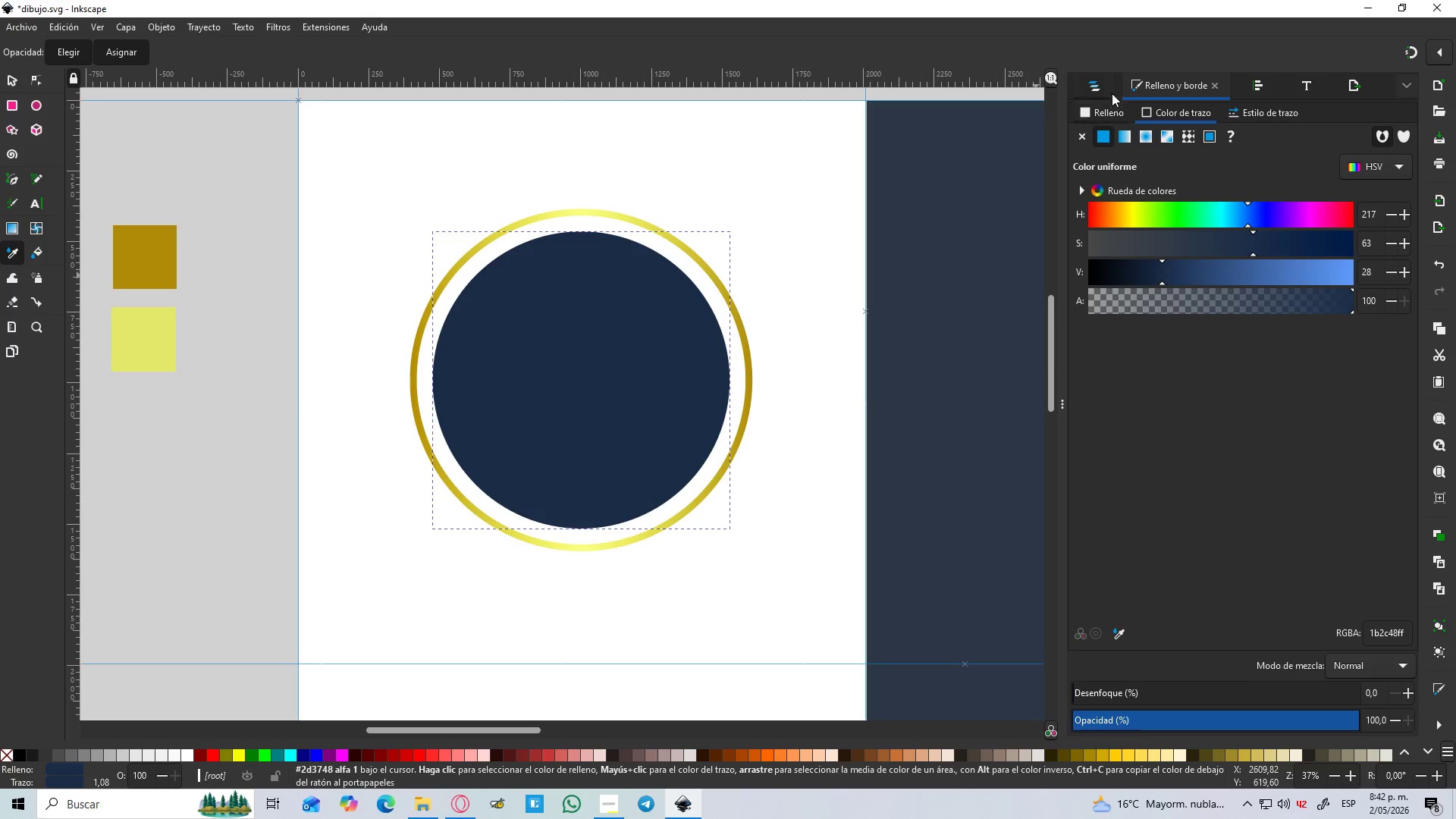 
left_click([1111, 106])
 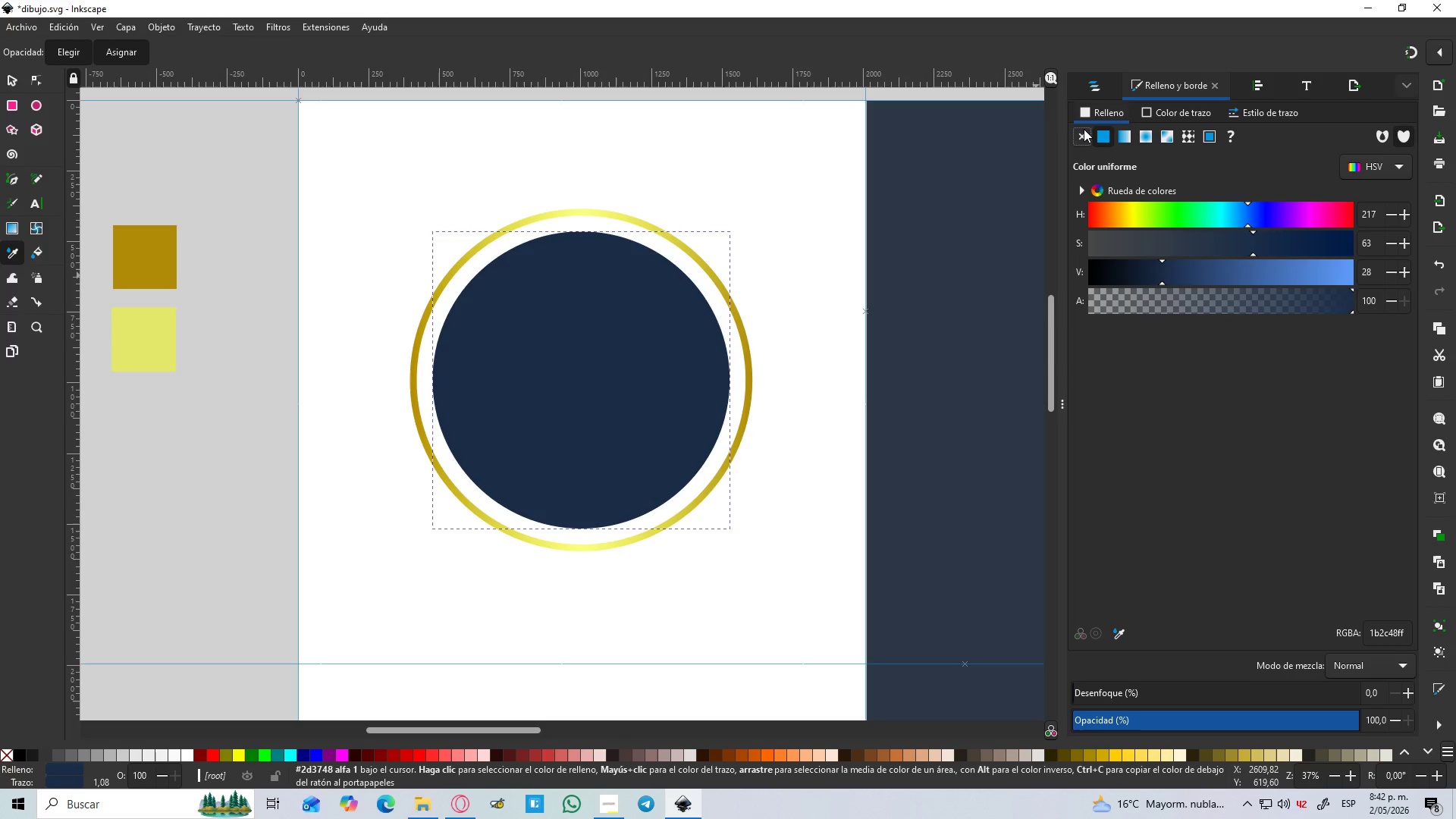 
left_click([1084, 129])
 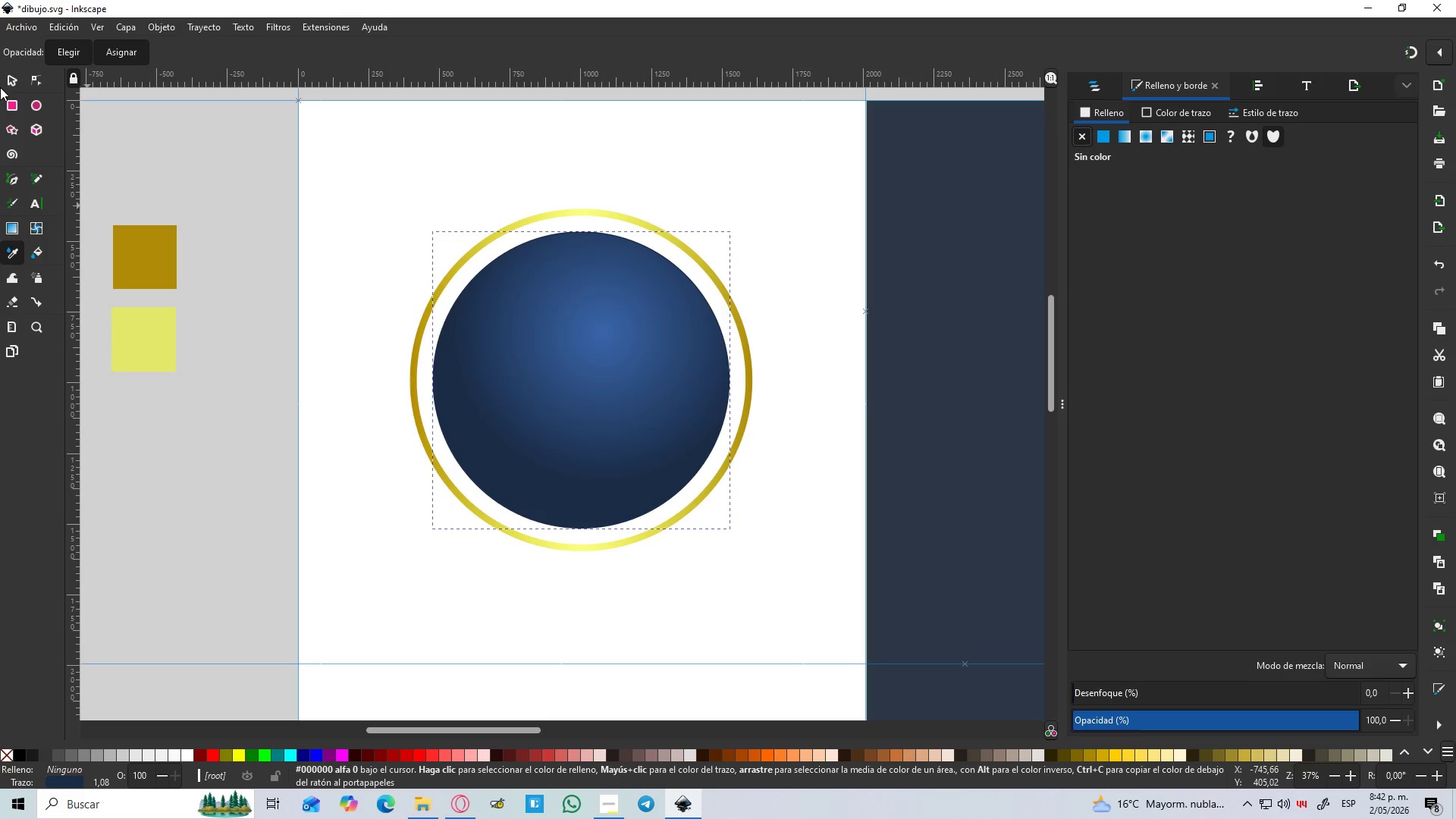 
left_click([7, 82])
 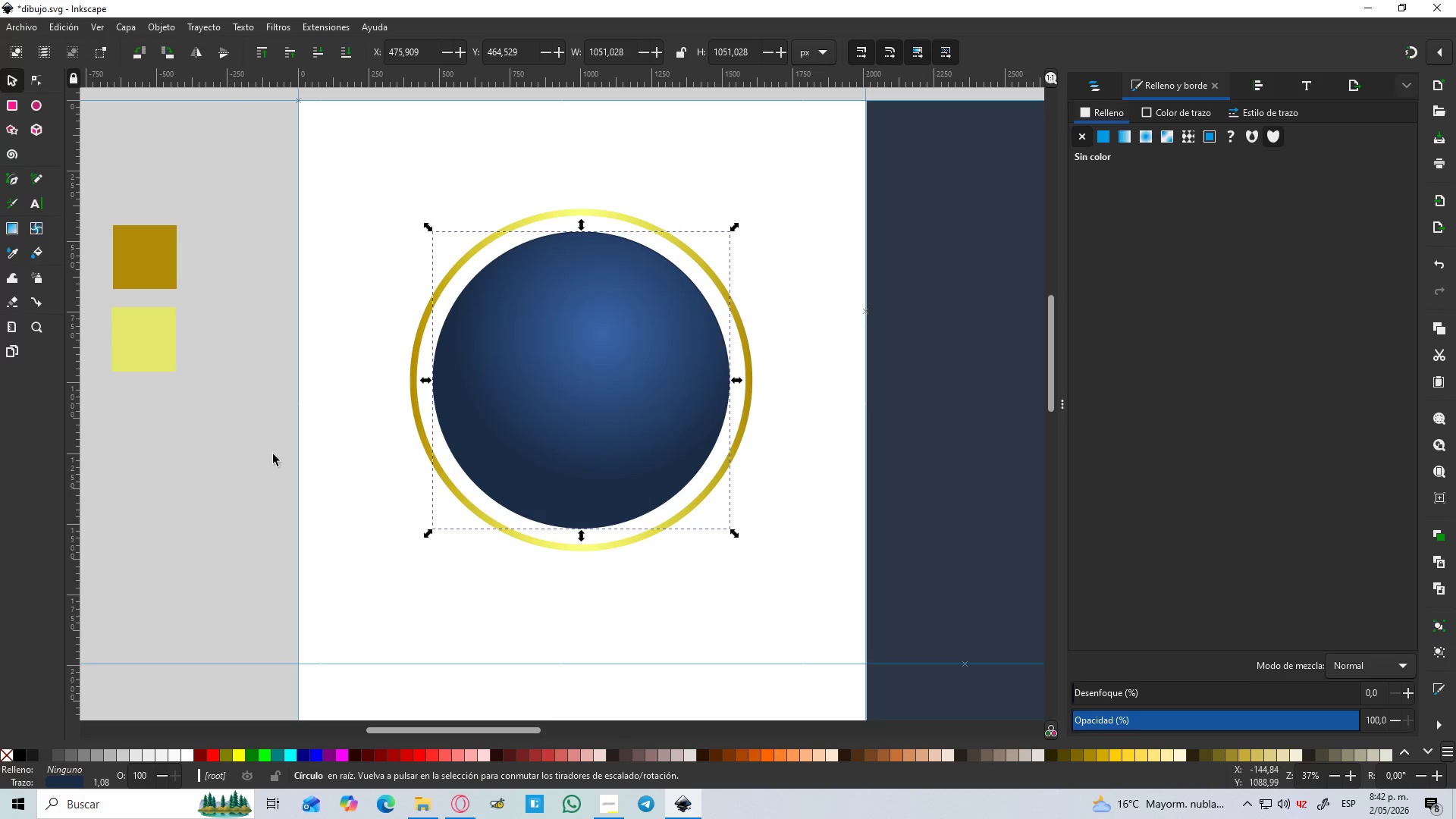 
left_click([287, 544])
 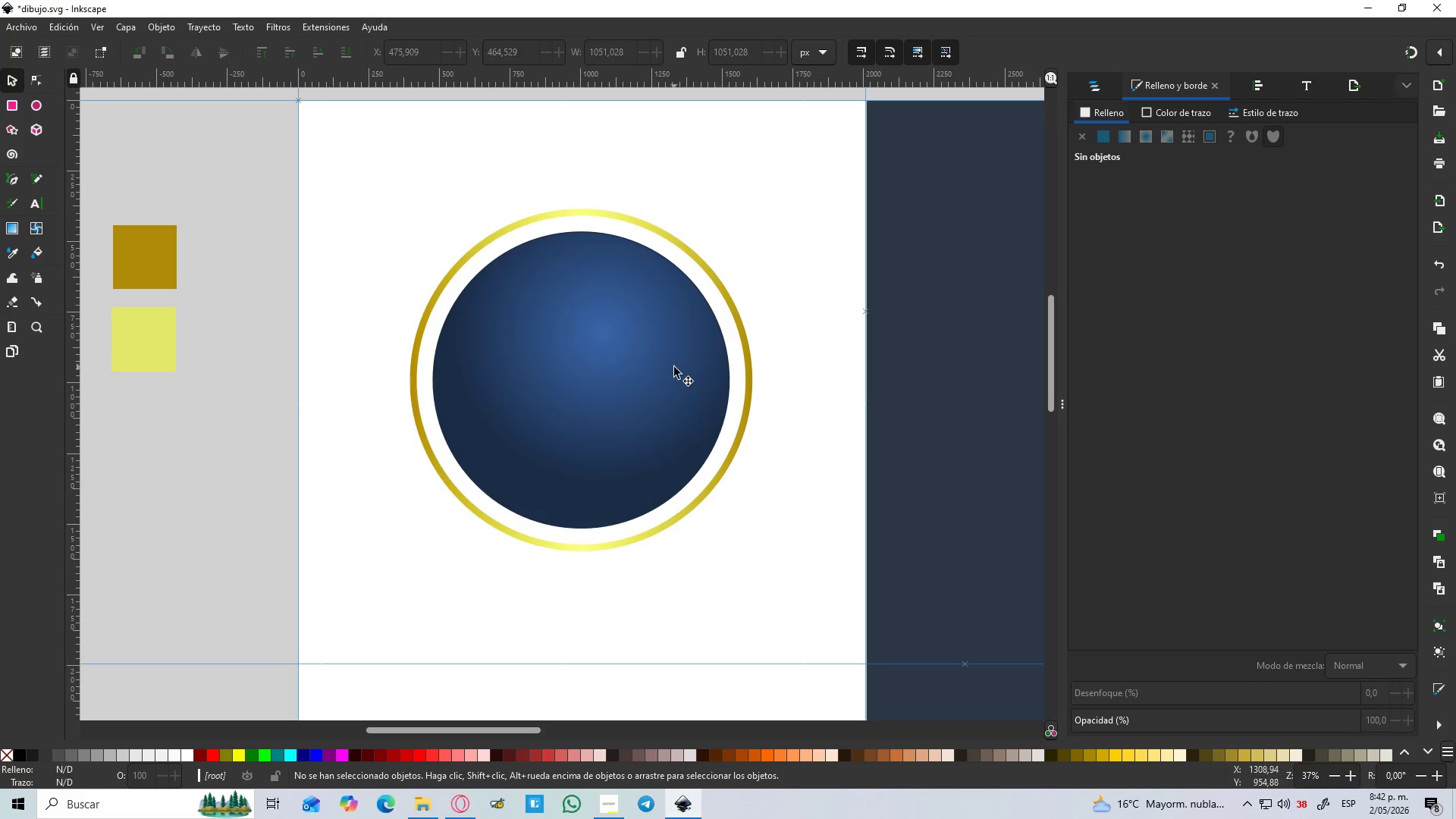 
hold_key(key=ControlLeft, duration=0.55)
scroll: coordinate [674, 367], scroll_direction: down, amount: 1.0
 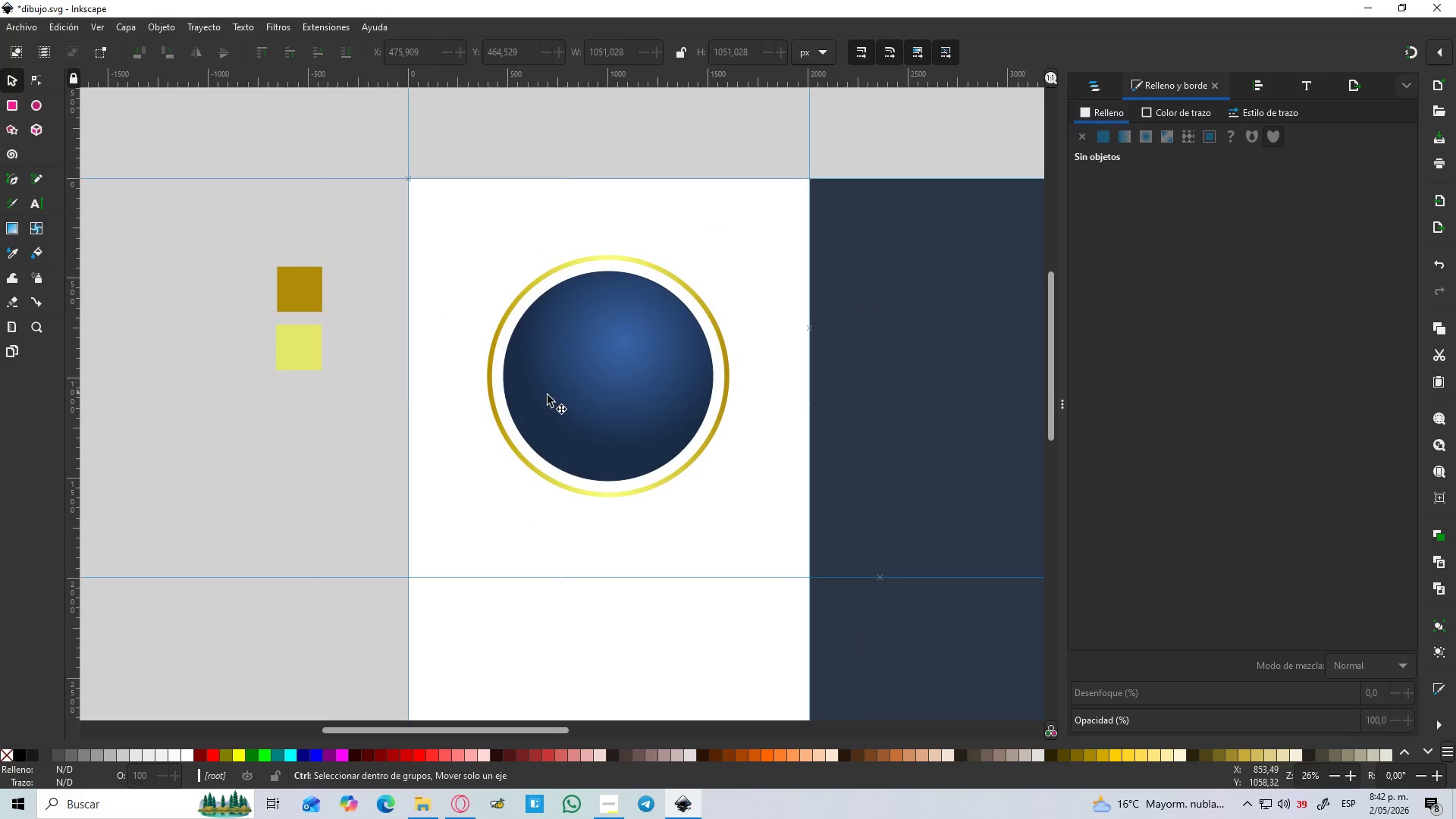 
key(Space)
 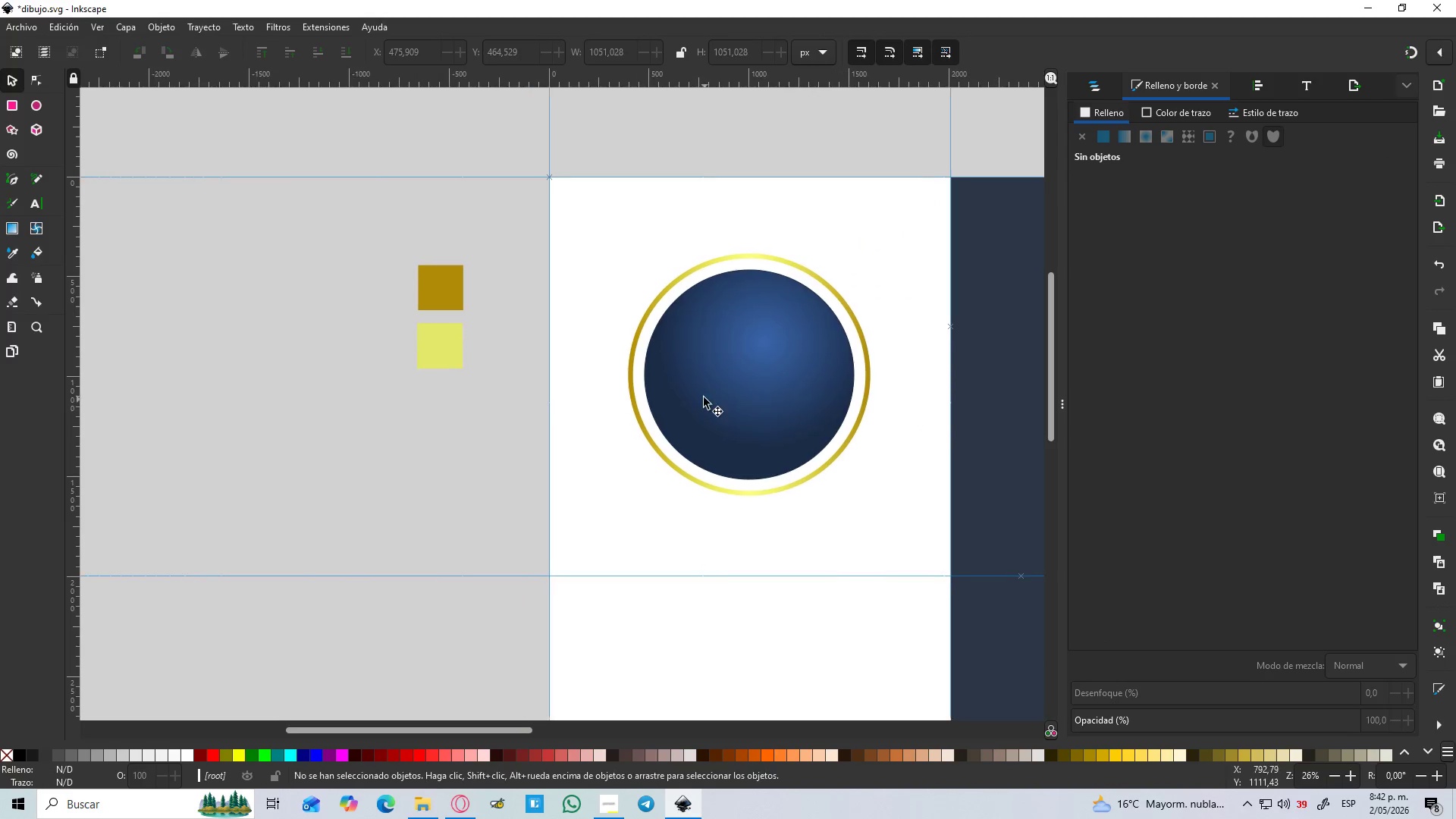 
hold_key(key=ControlLeft, duration=0.8)
 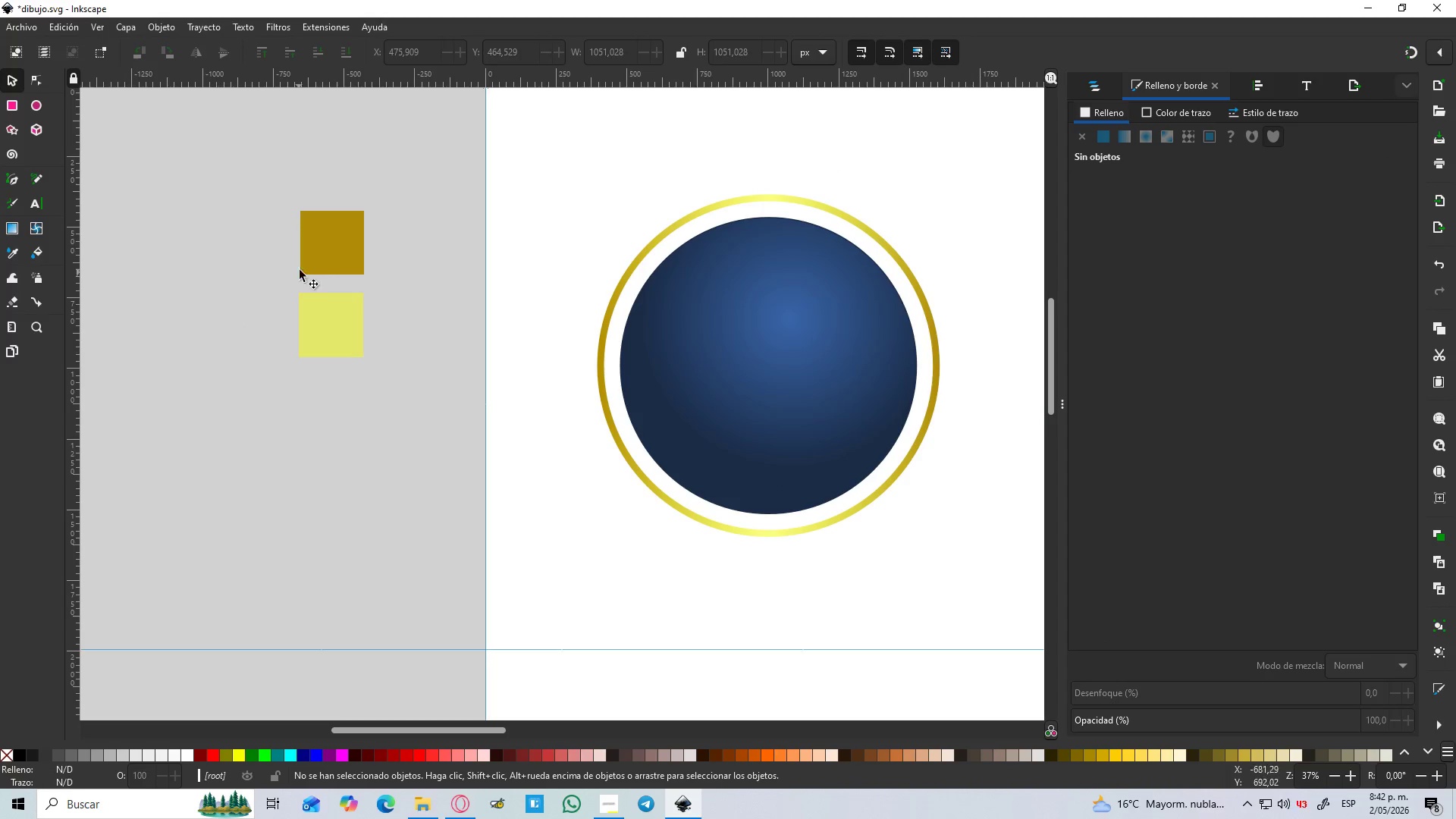 
hold_key(key=ControlLeft, duration=1.5)
 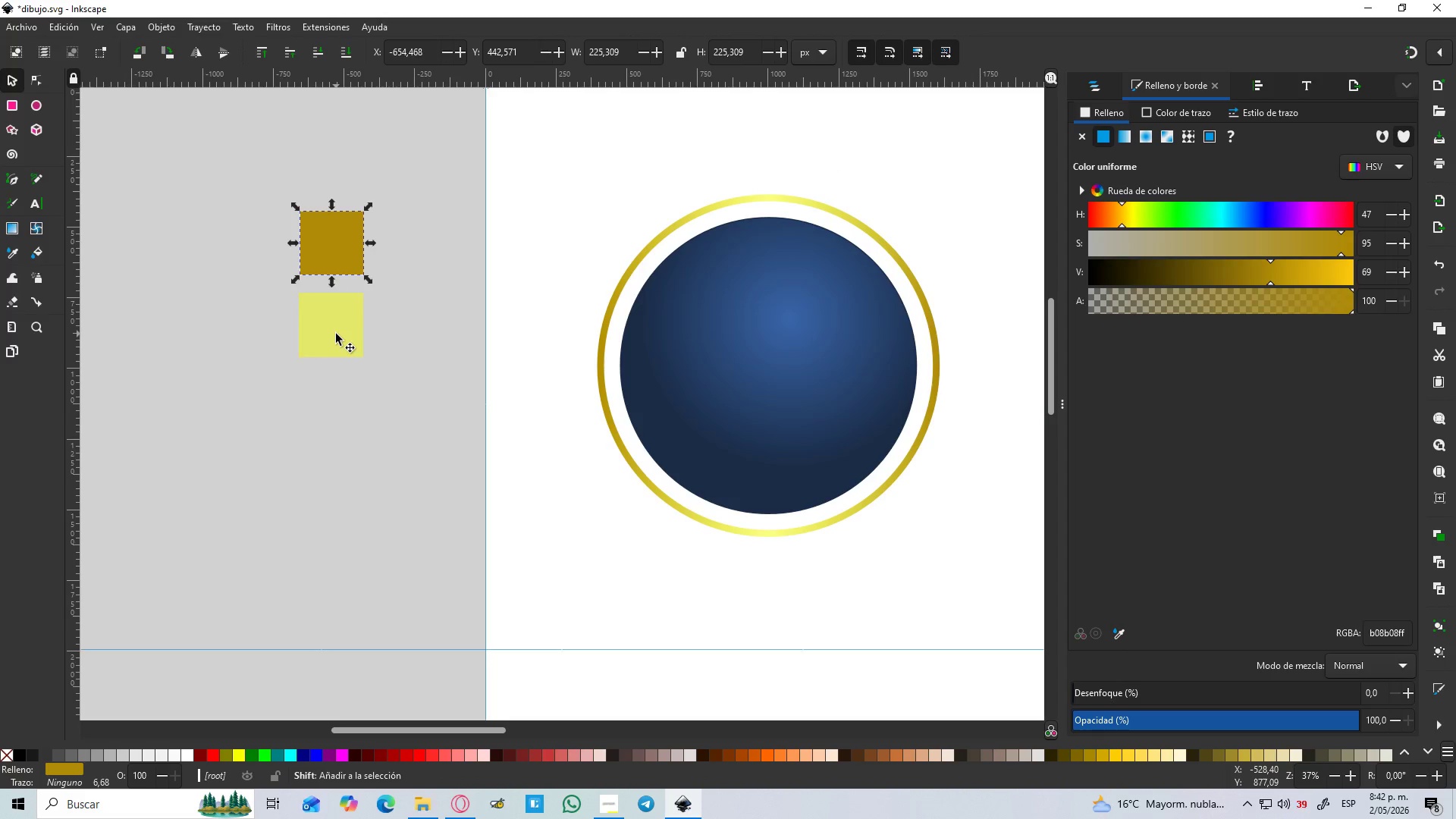 
scroll: coordinate [702, 397], scroll_direction: up, amount: 1.0
 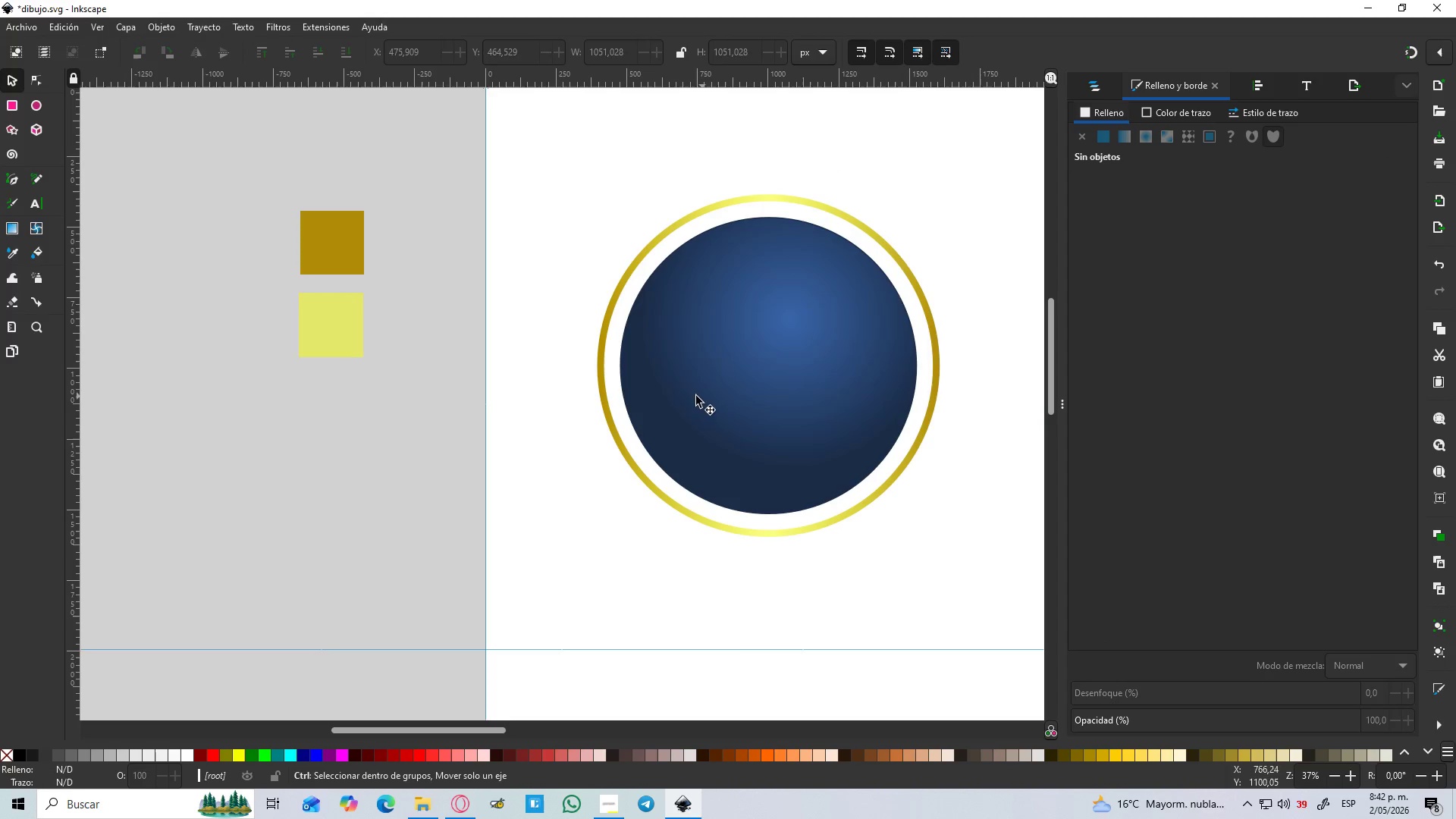 
left_click([311, 252])
 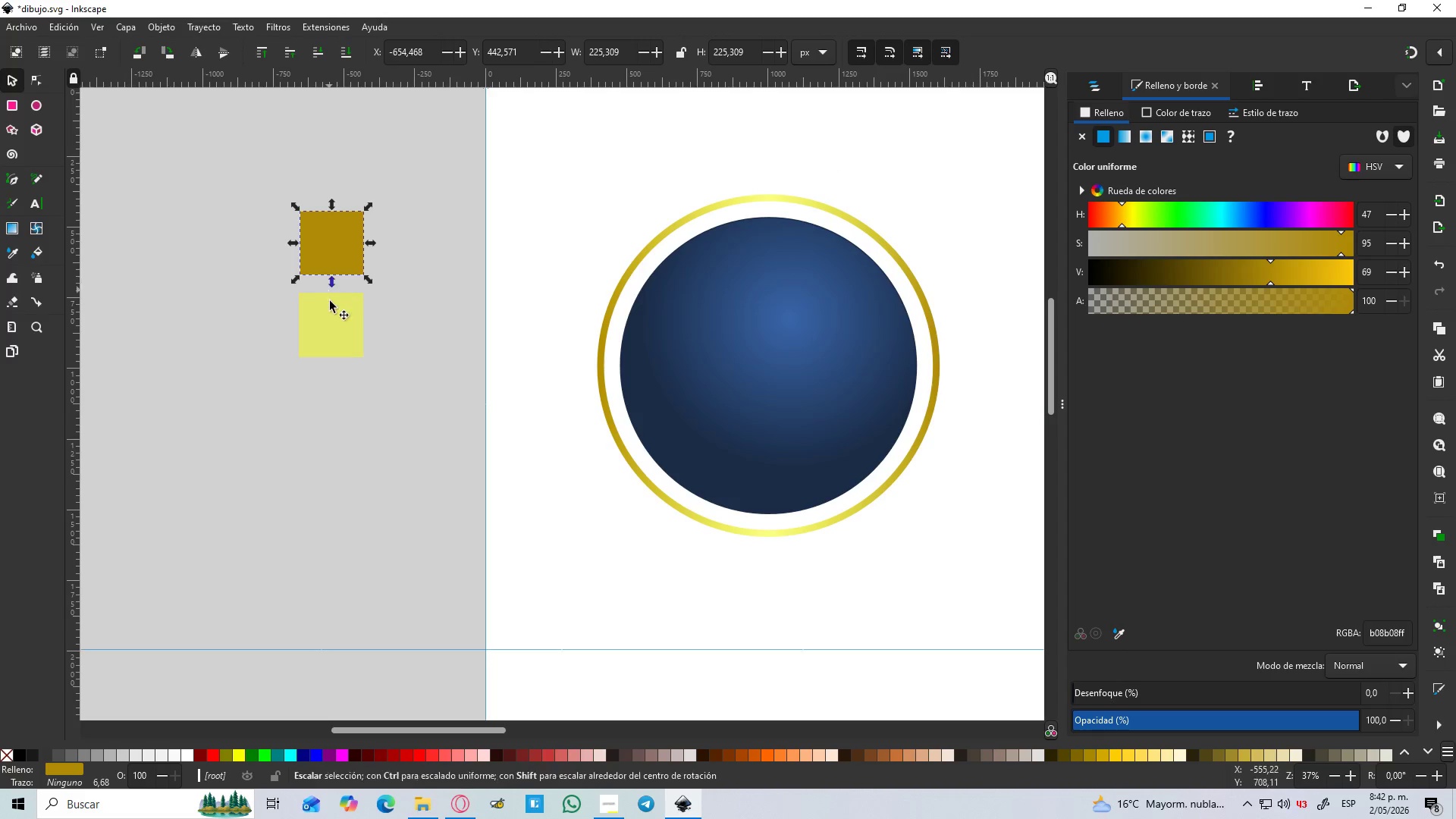 
hold_key(key=ShiftLeft, duration=0.69)
 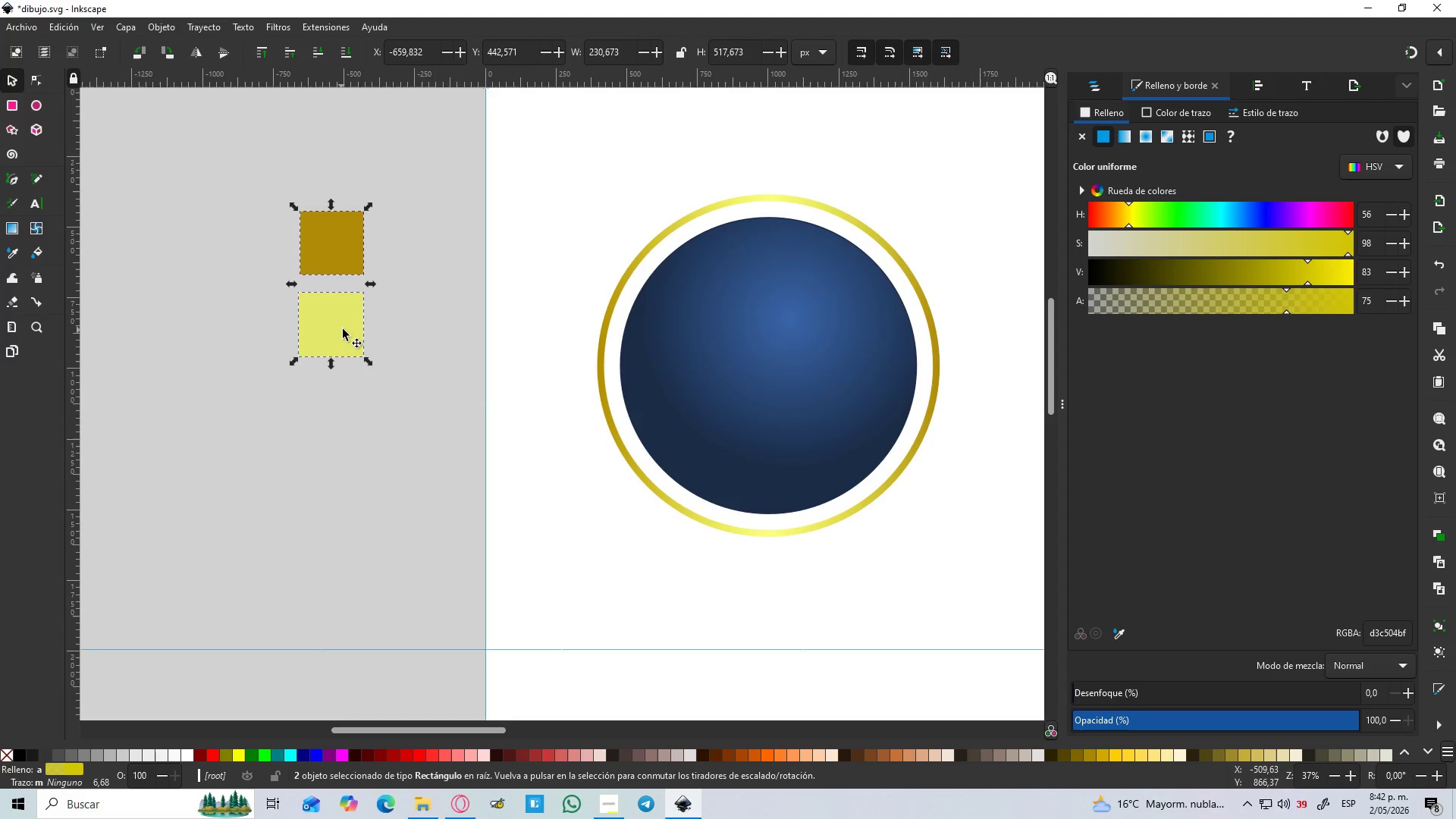 
key(Control+D)
 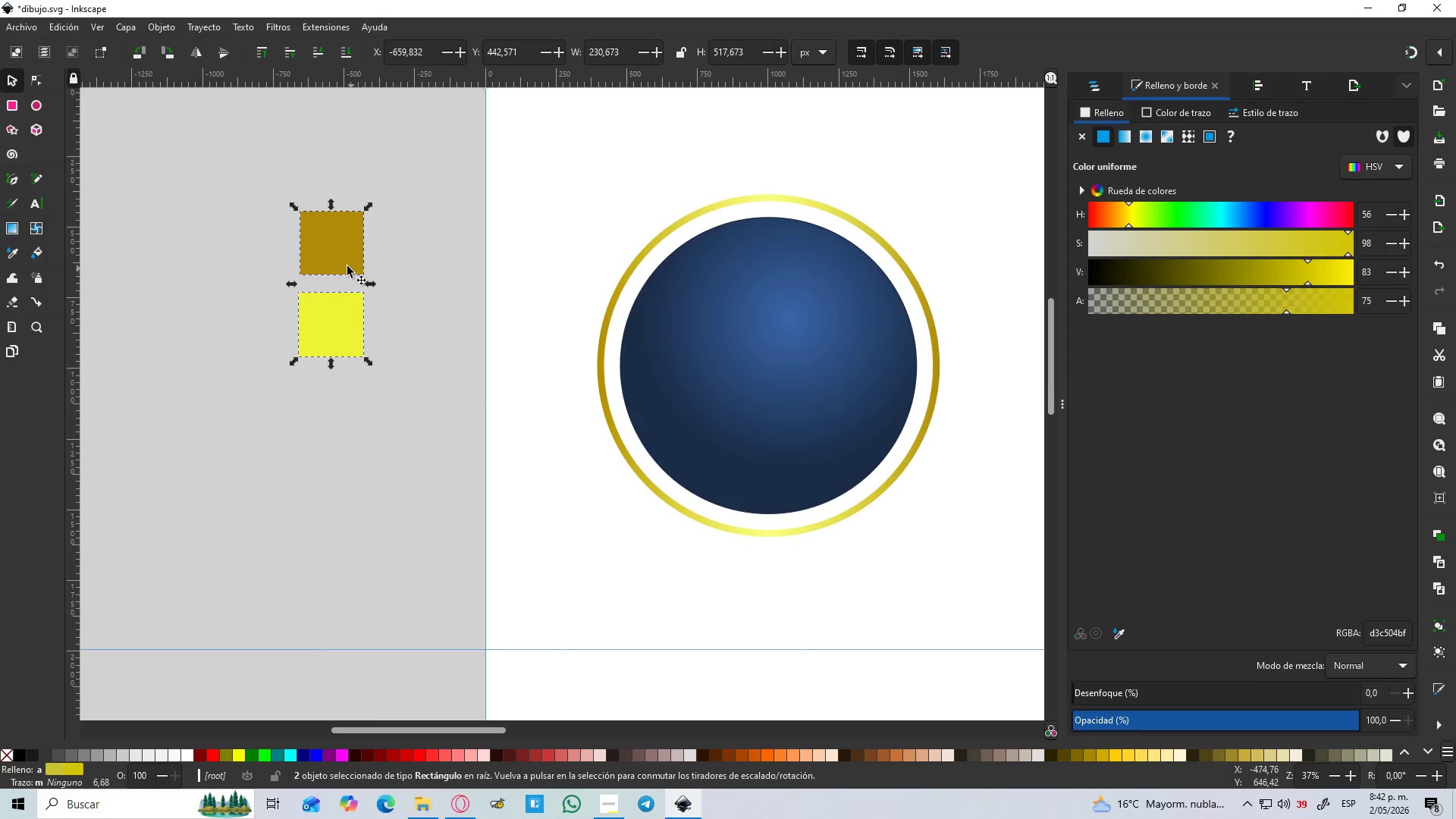 
left_click_drag(start_coordinate=[347, 266], to_coordinate=[437, 262])
 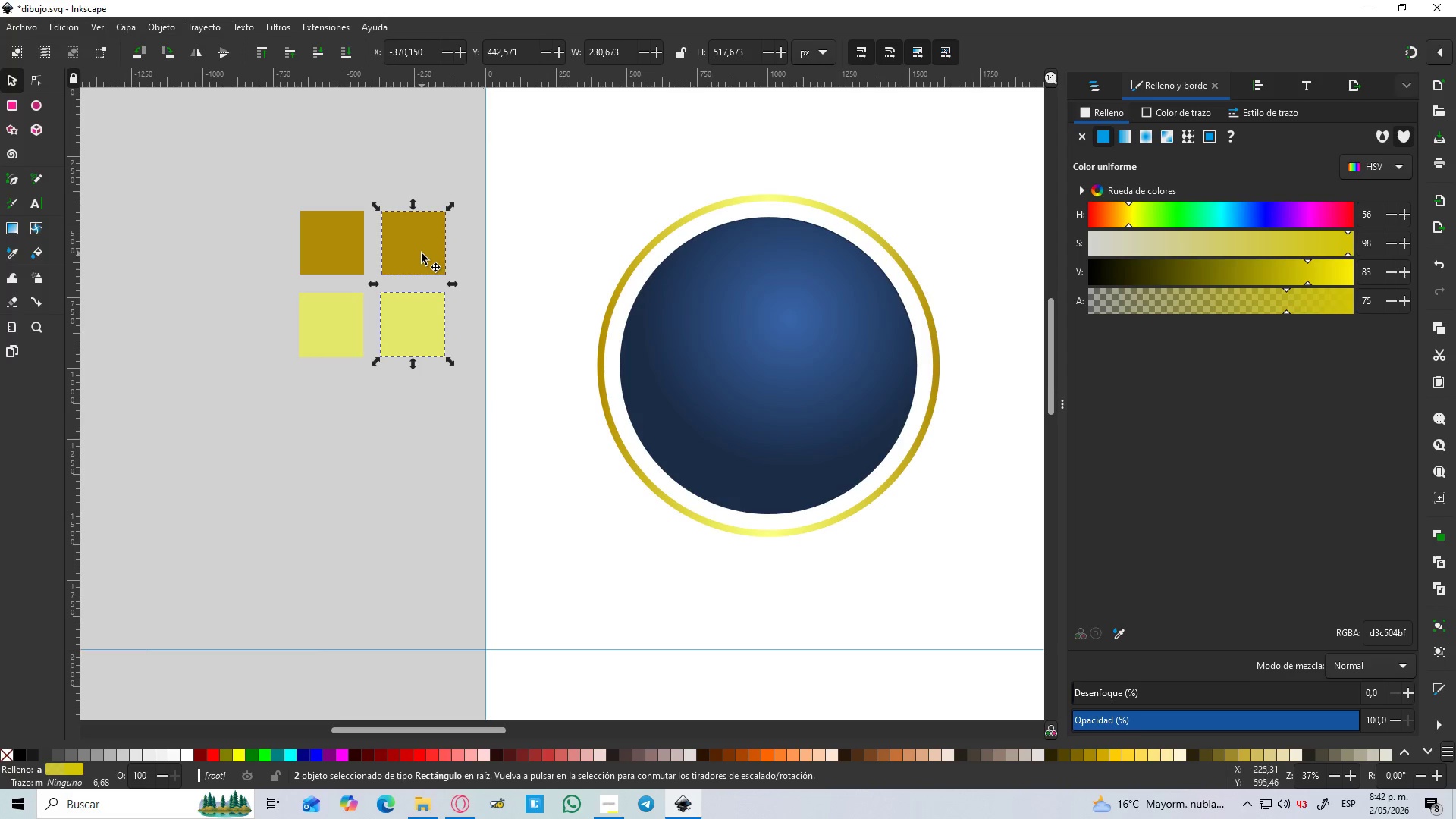 
hold_key(key=ControlLeft, duration=0.94)
 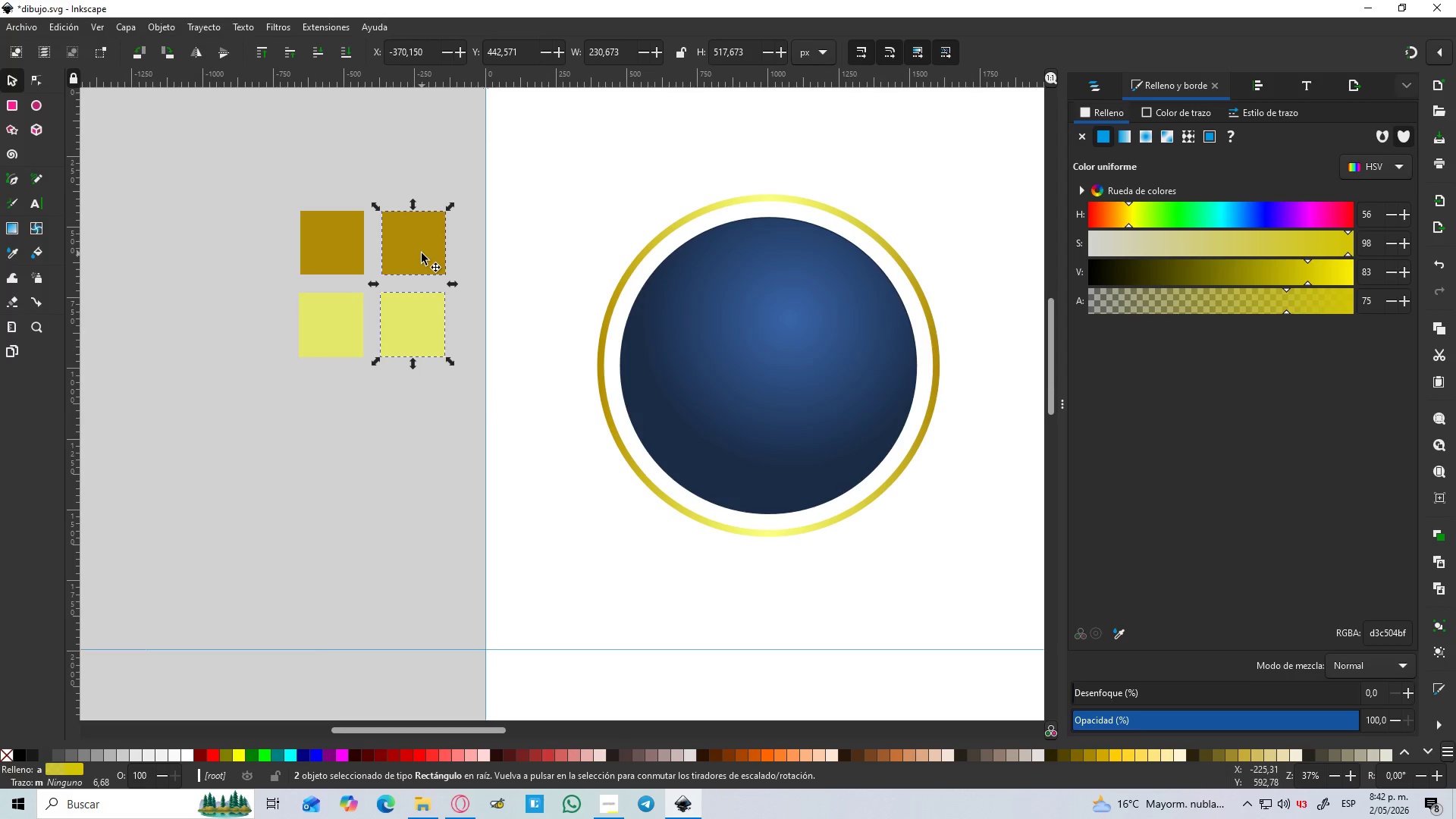 
left_click([422, 253])
 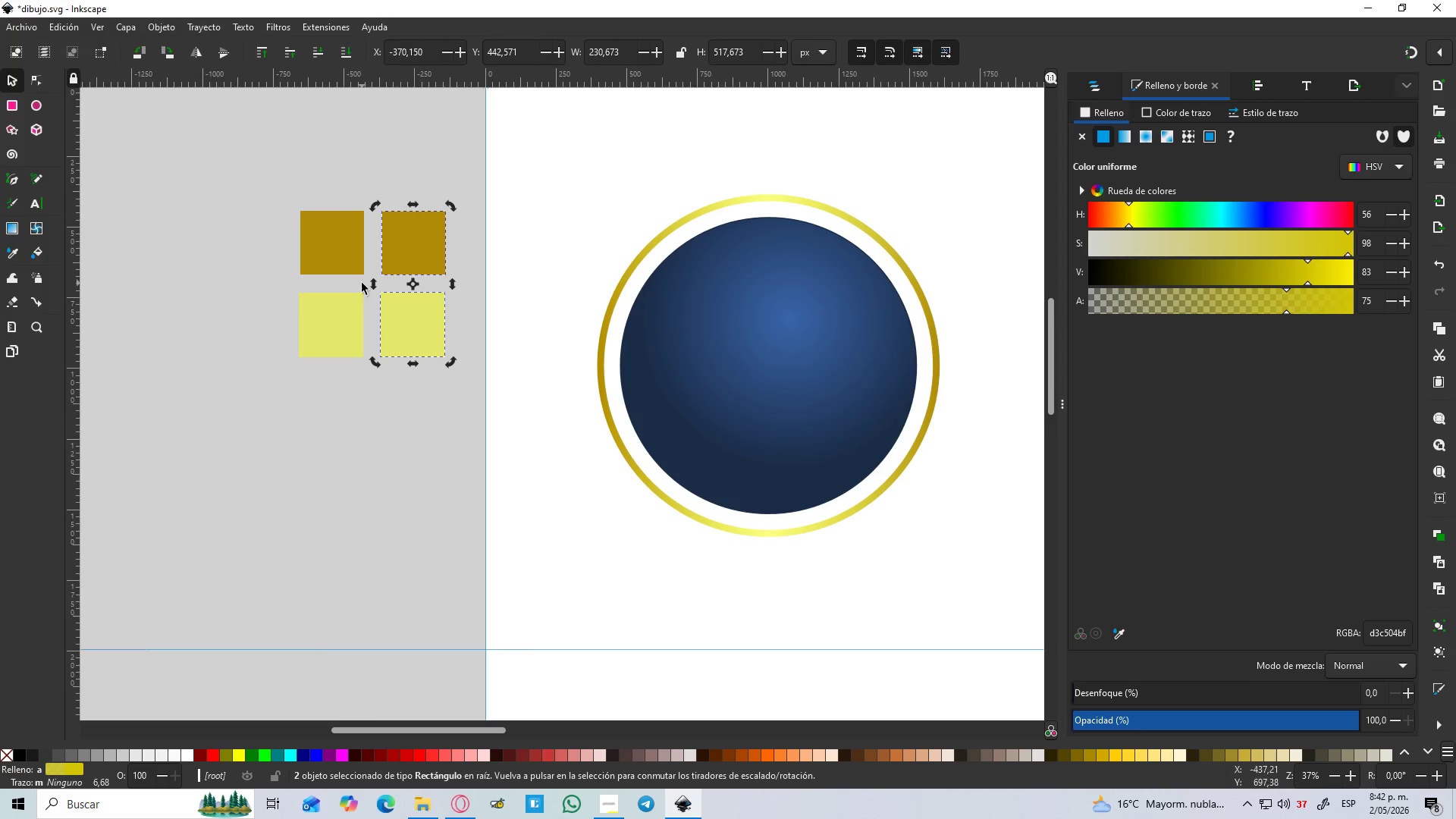 
left_click([428, 251])
 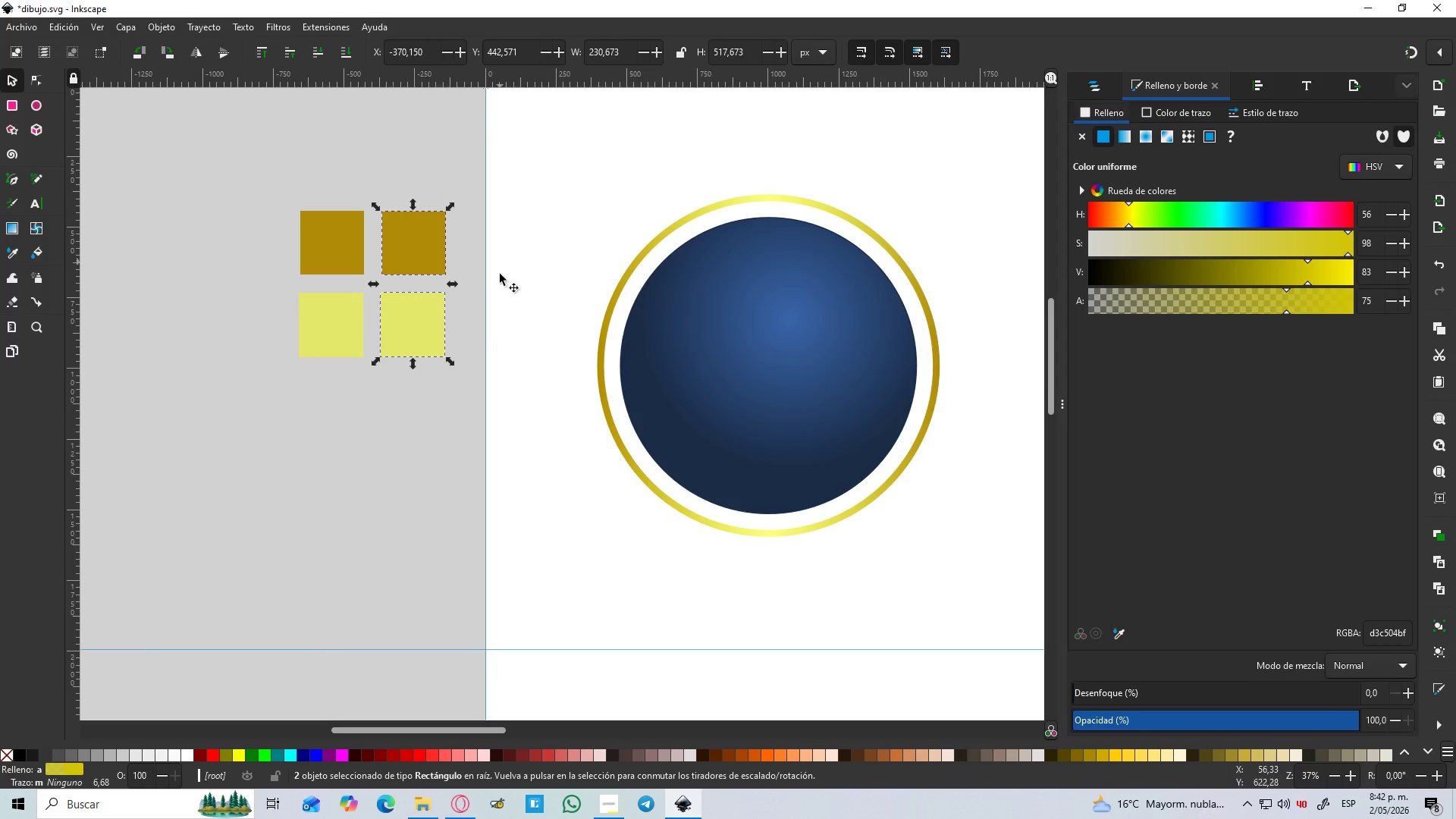 
left_click_drag(start_coordinate=[525, 352], to_coordinate=[534, 346])
 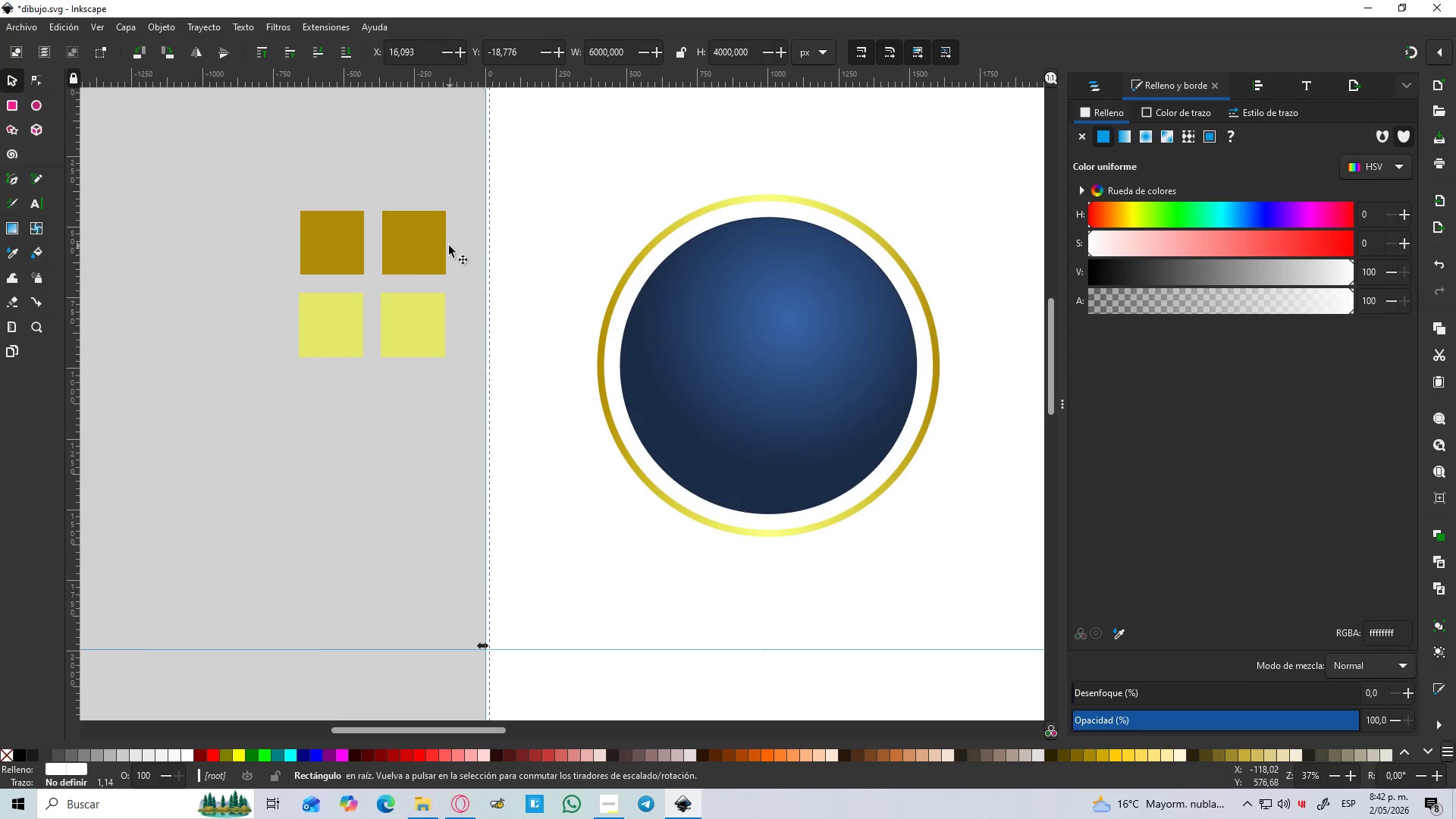 
left_click_drag(start_coordinate=[447, 245], to_coordinate=[444, 245])
 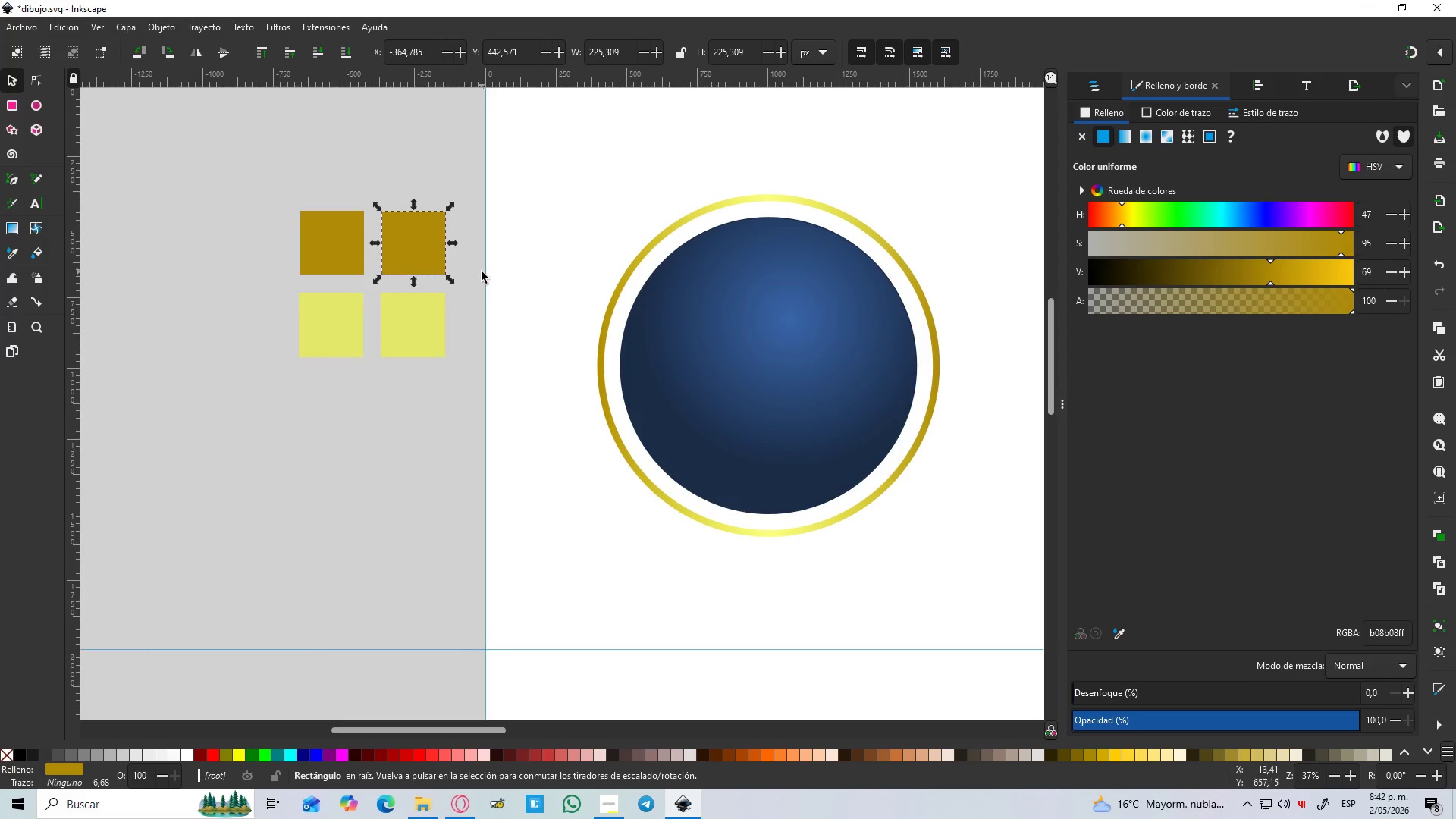 
key(Control+Z)
 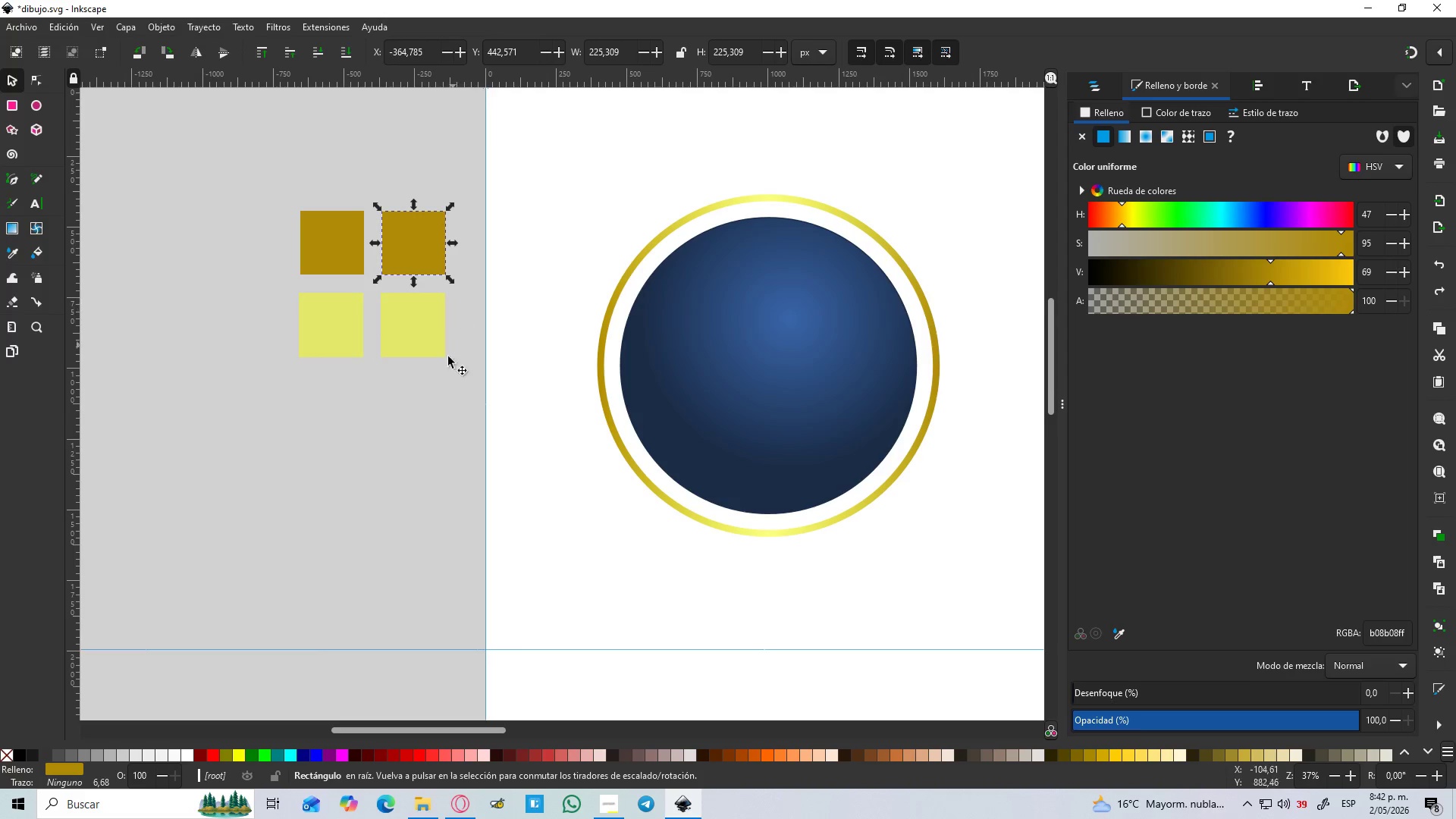 
left_click([444, 364])
 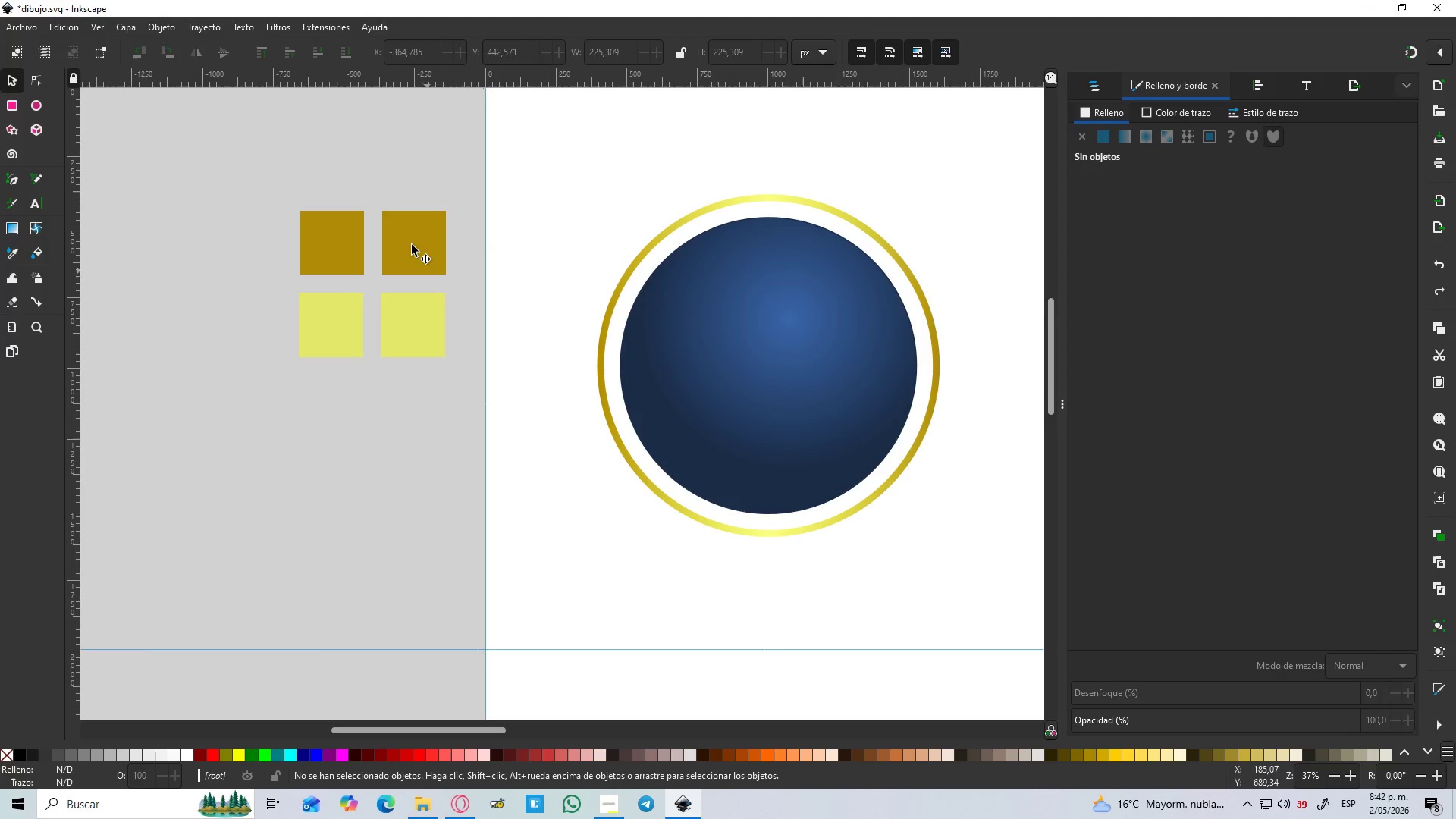 
left_click([404, 231])
 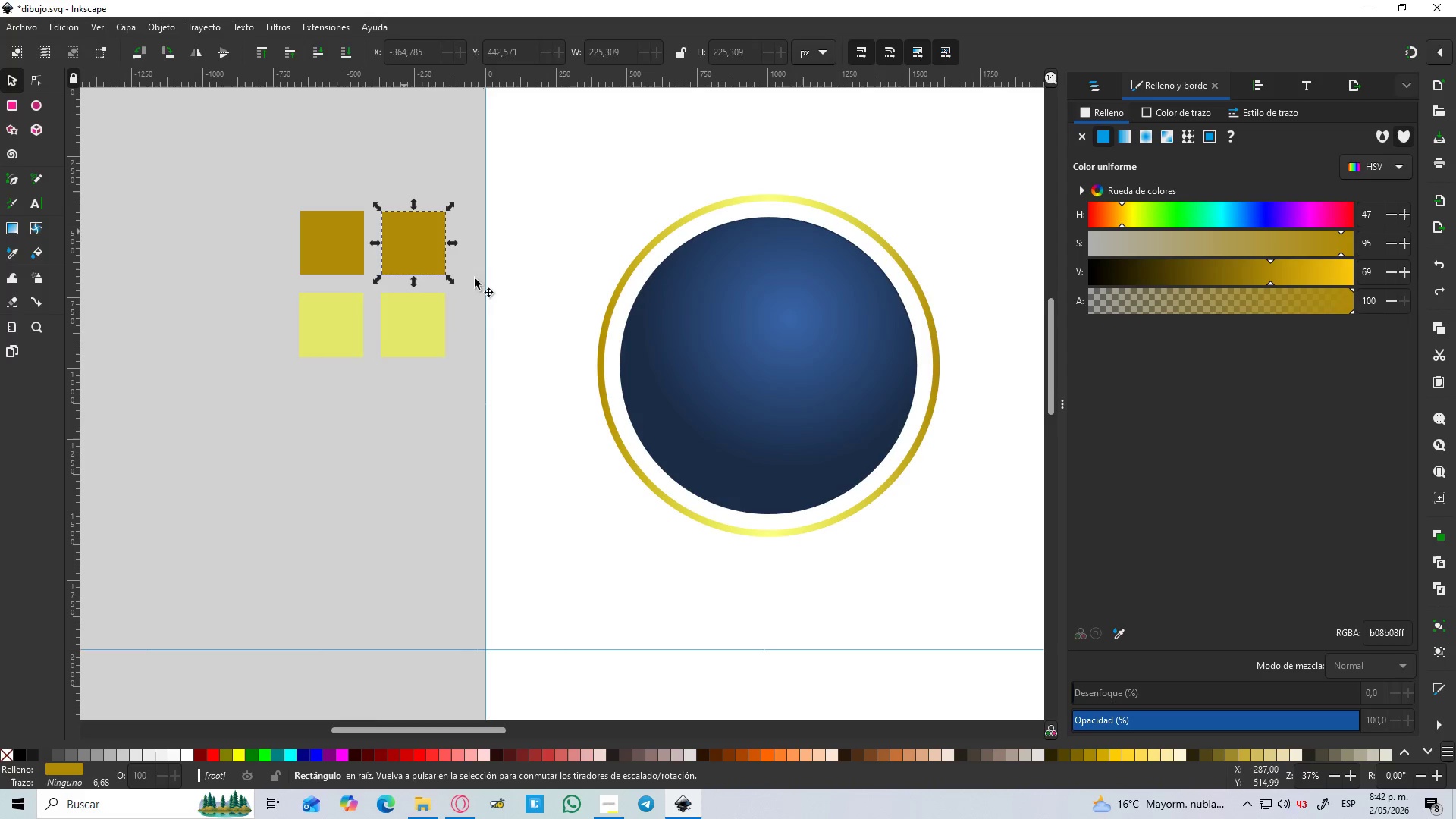 
key(D)
 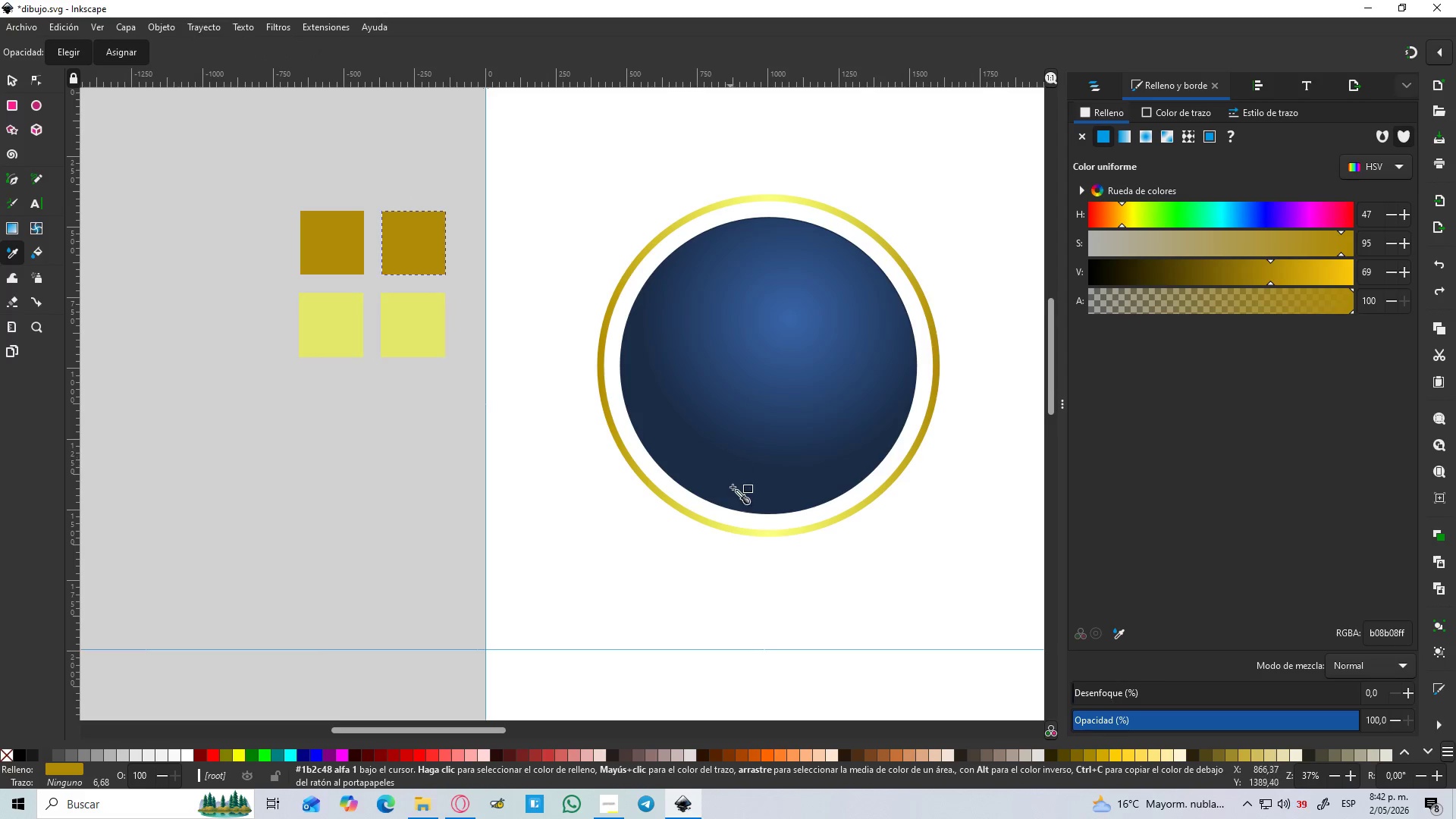 
left_click([733, 490])
 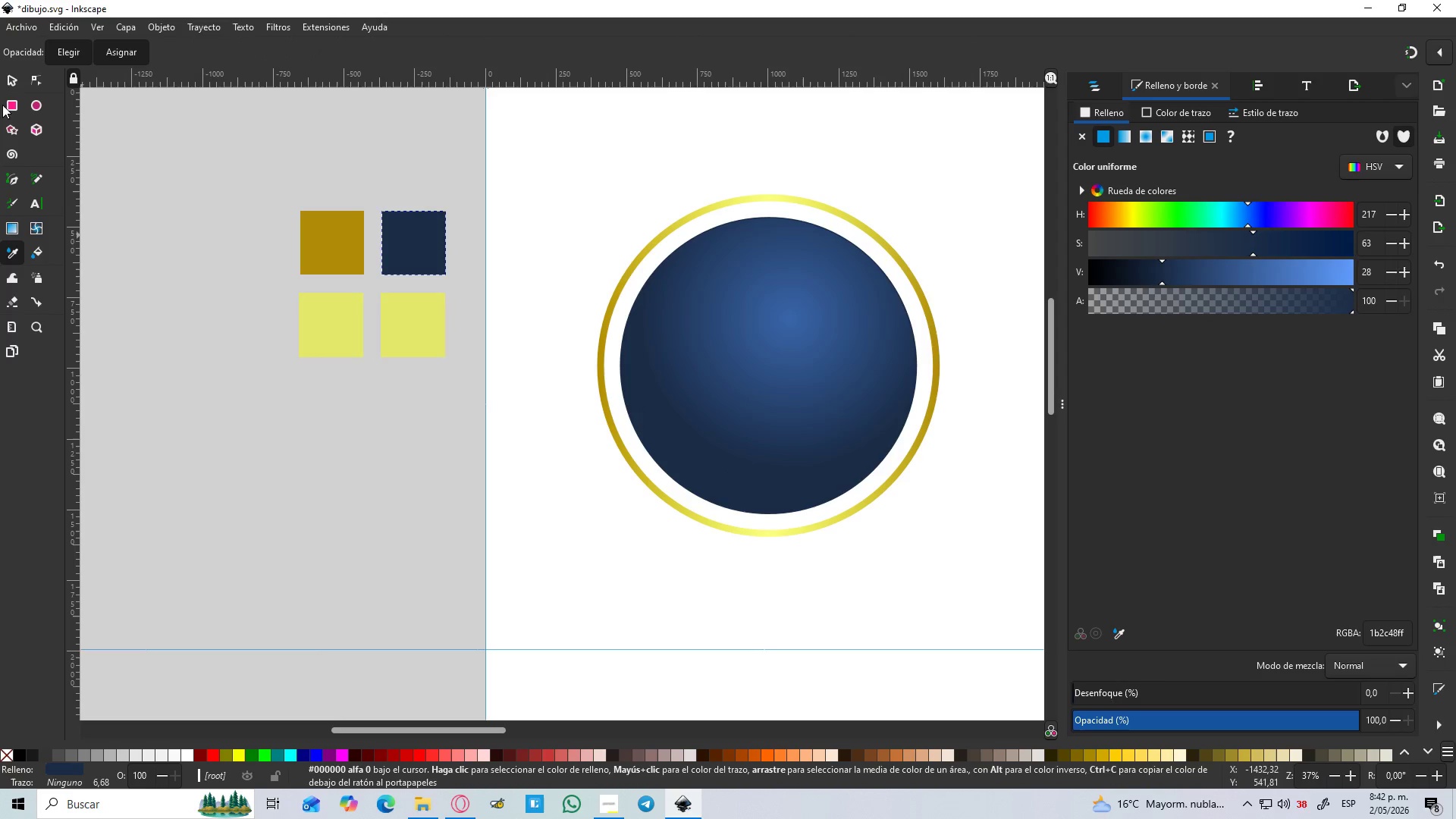 
left_click([10, 83])
 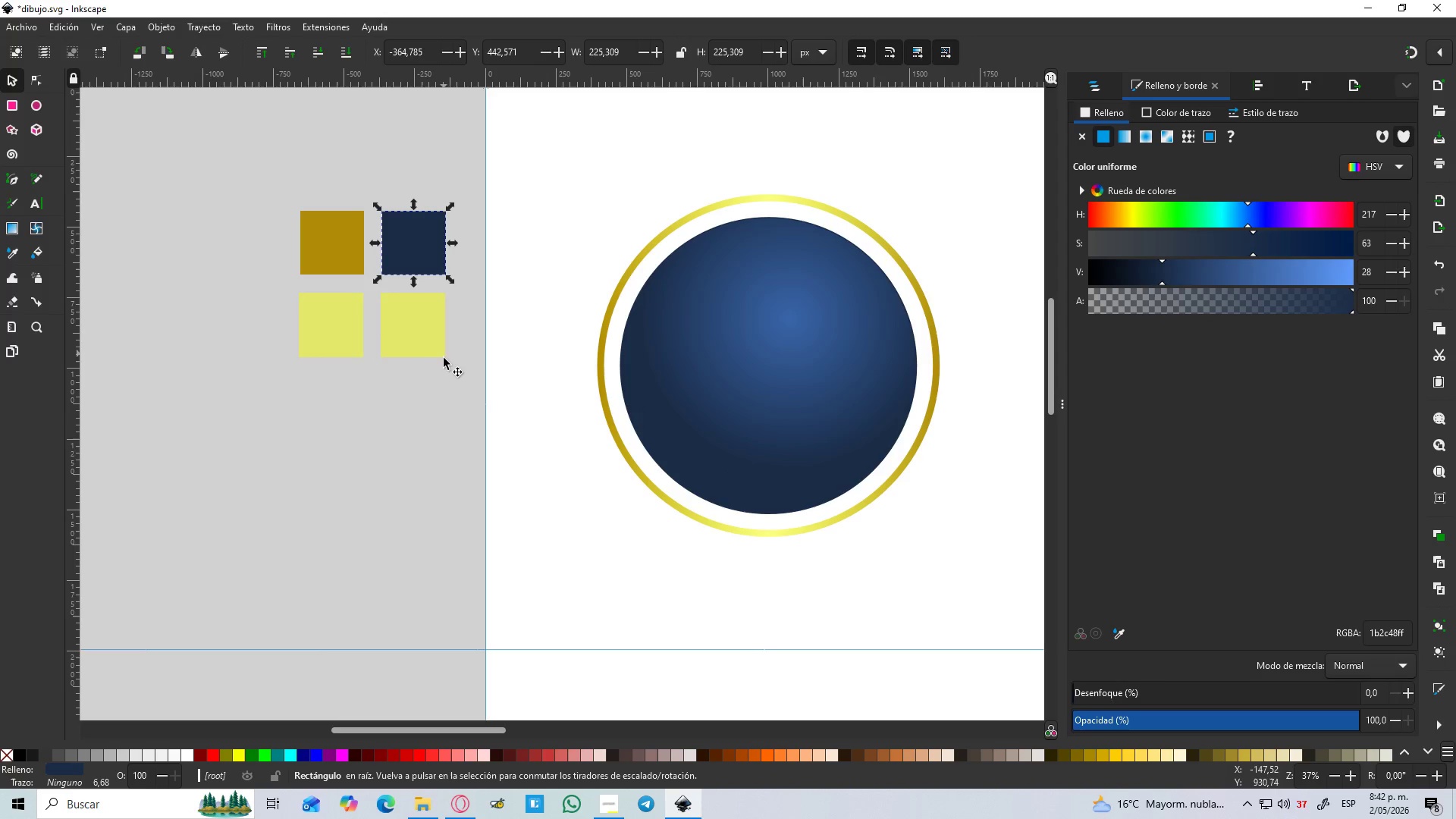 
left_click([434, 352])
 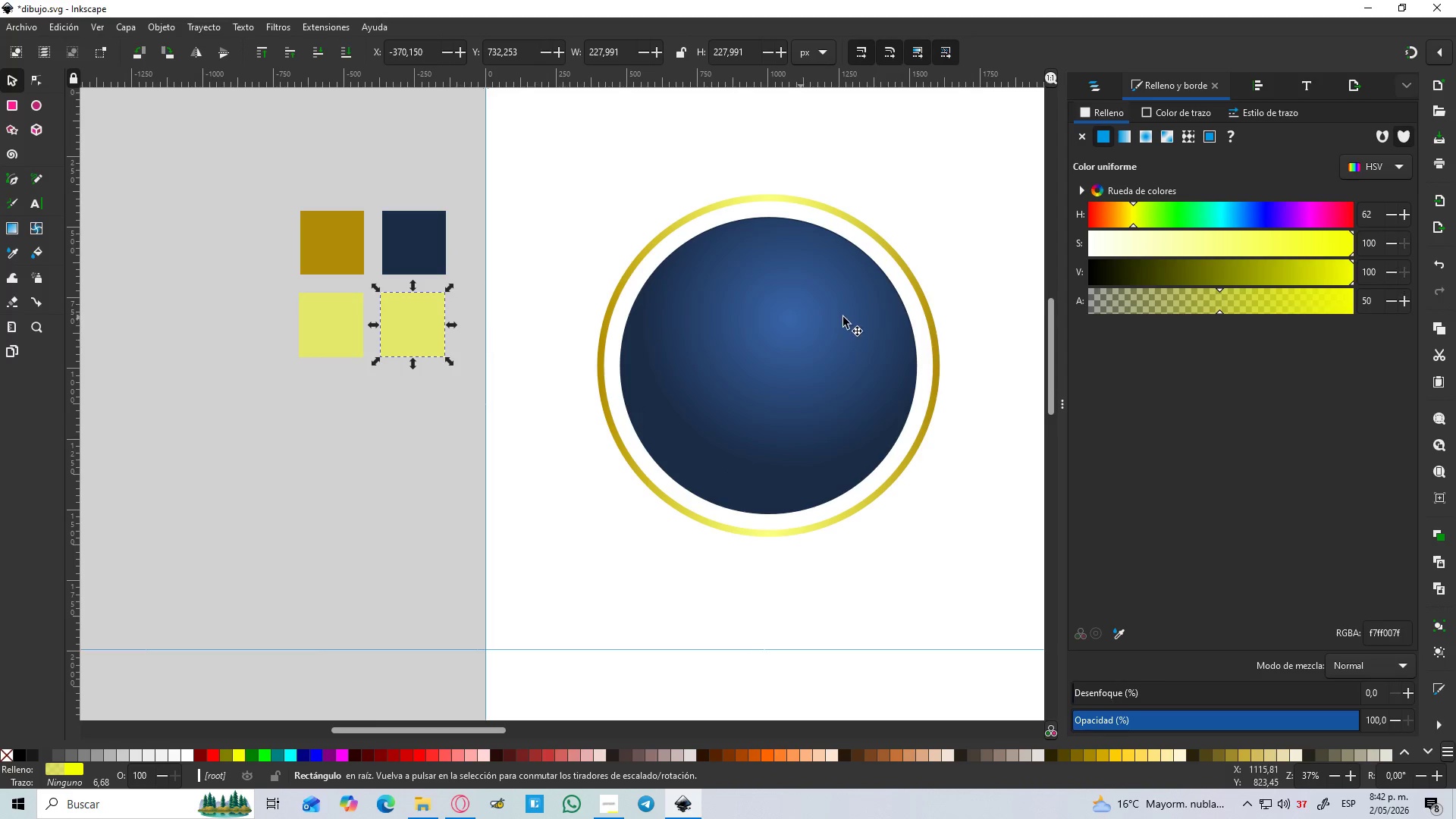 
key(D)
 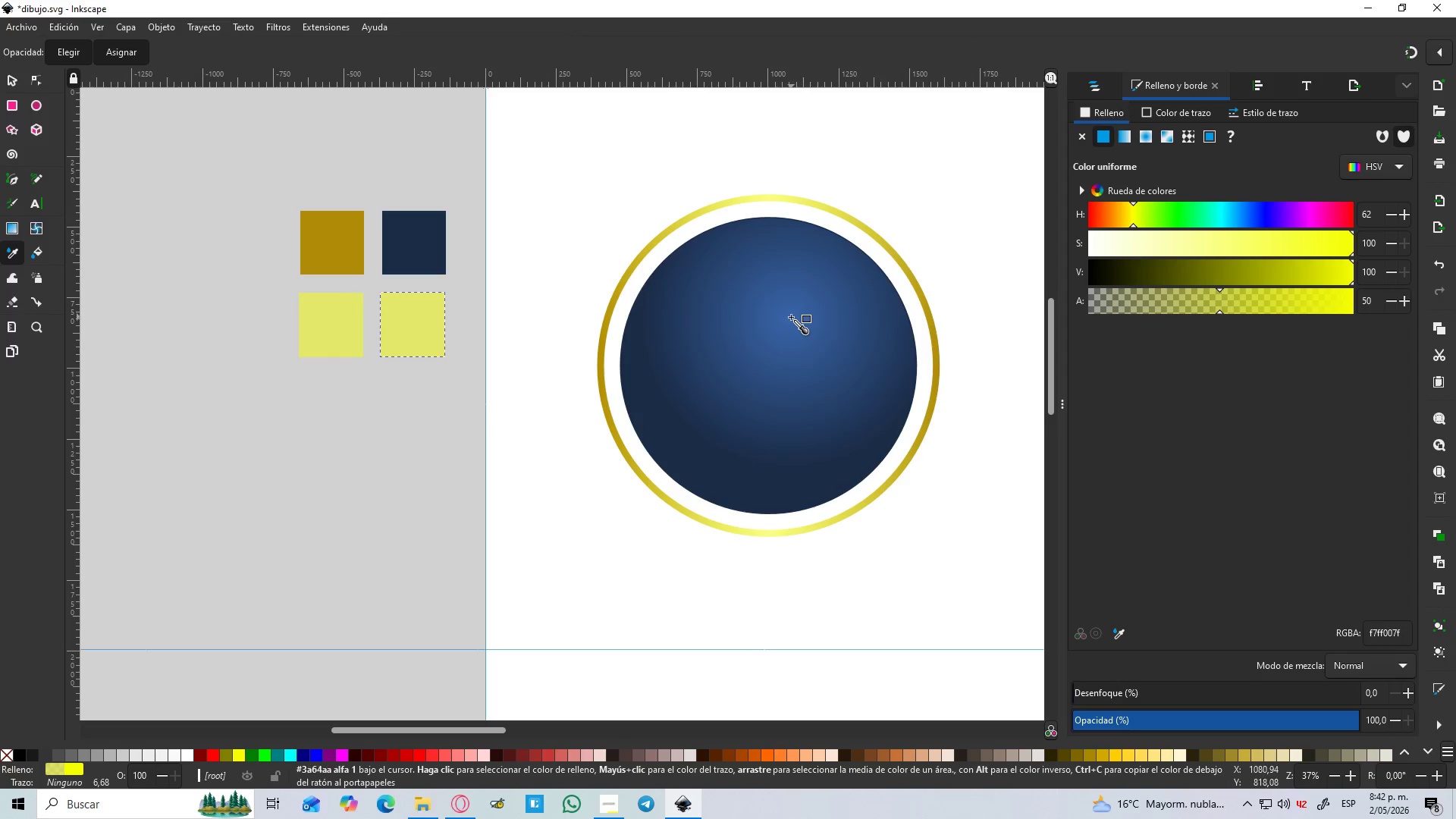 
left_click([791, 317])
 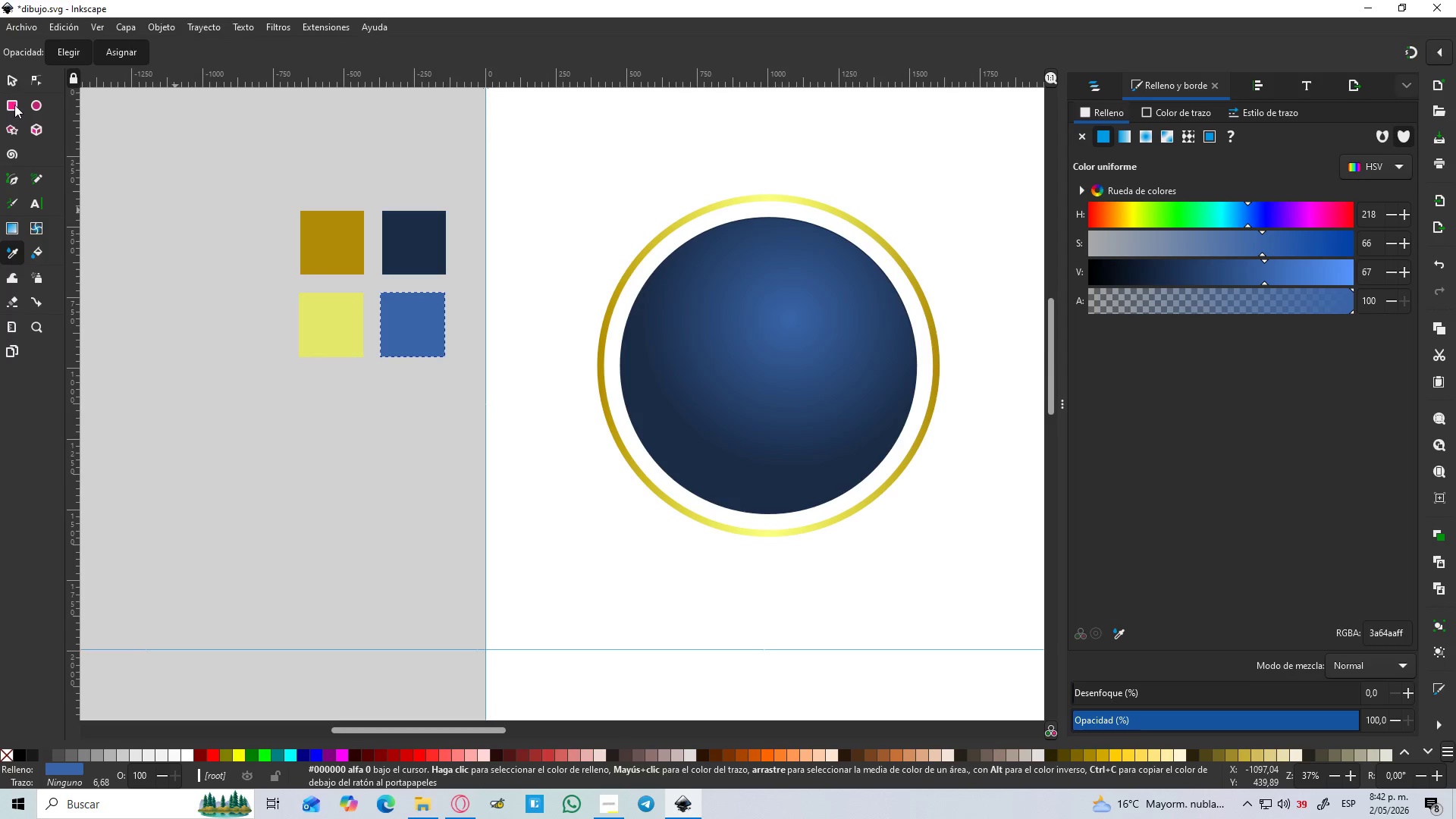 
left_click([15, 80])
 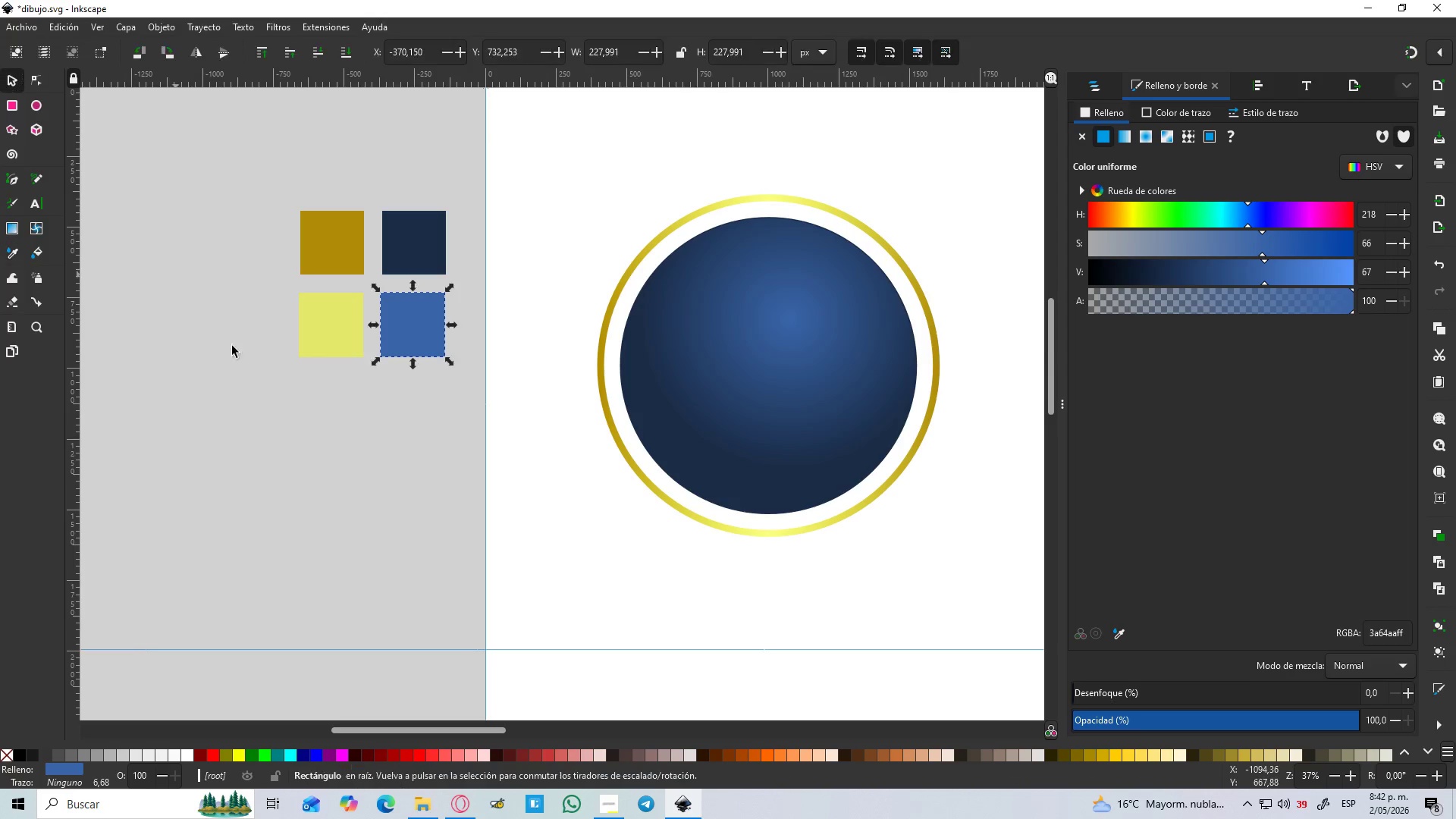 
key(Control+ControlLeft)
 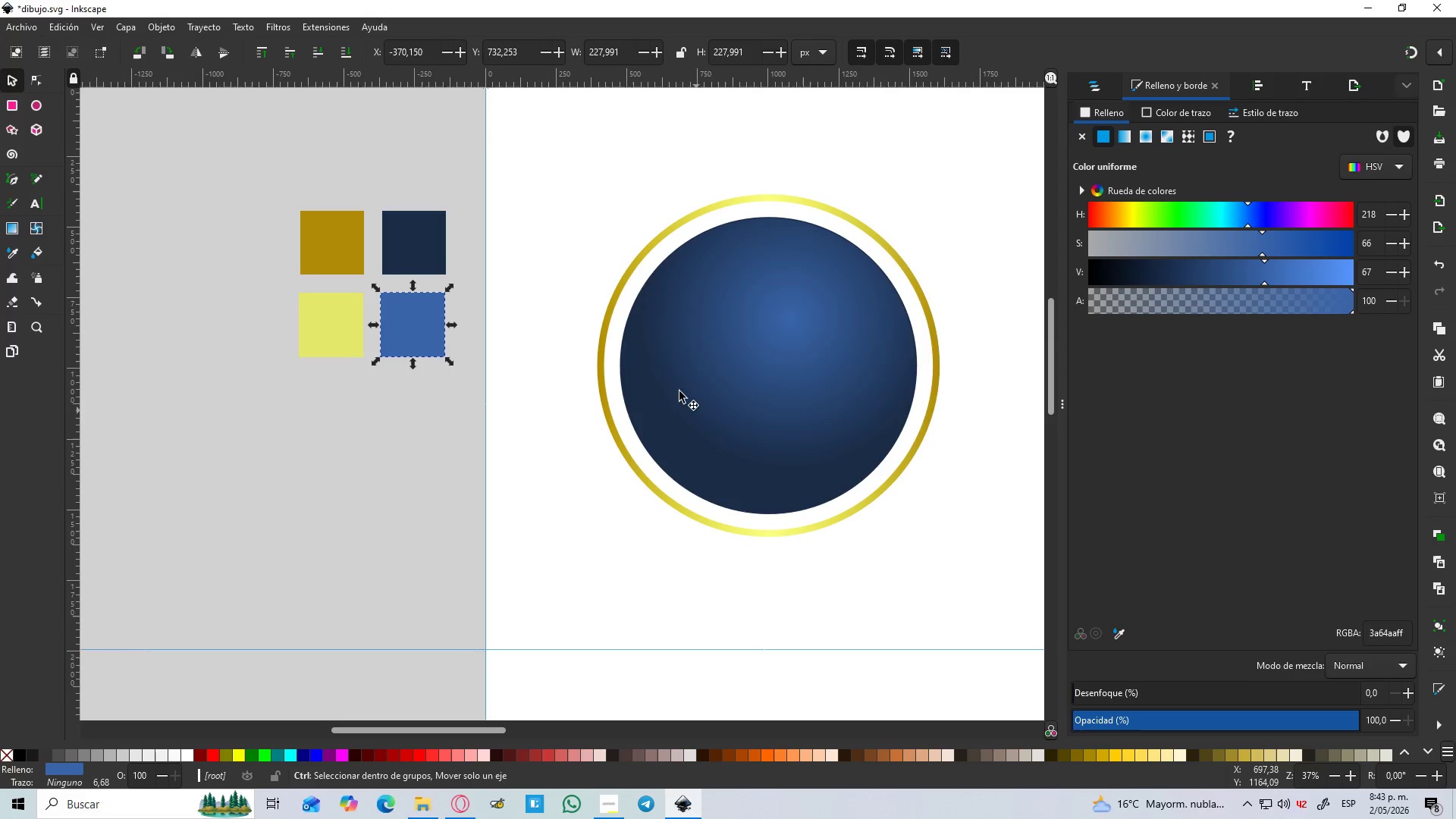 
hold_key(key=Space, duration=0.56)
 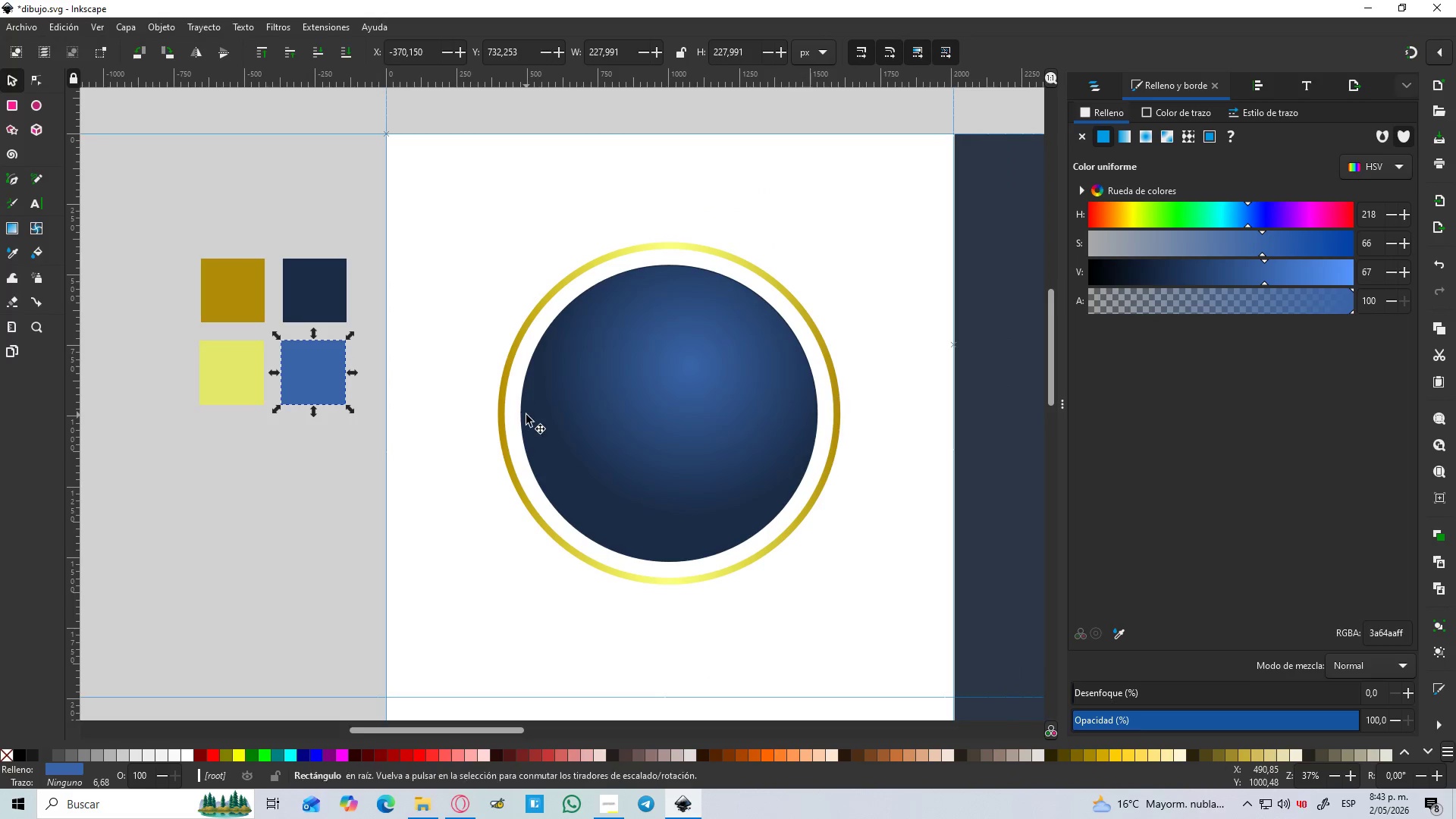 
hold_key(key=ControlLeft, duration=0.88)
scroll: coordinate [526, 415], scroll_direction: down, amount: 1.0
 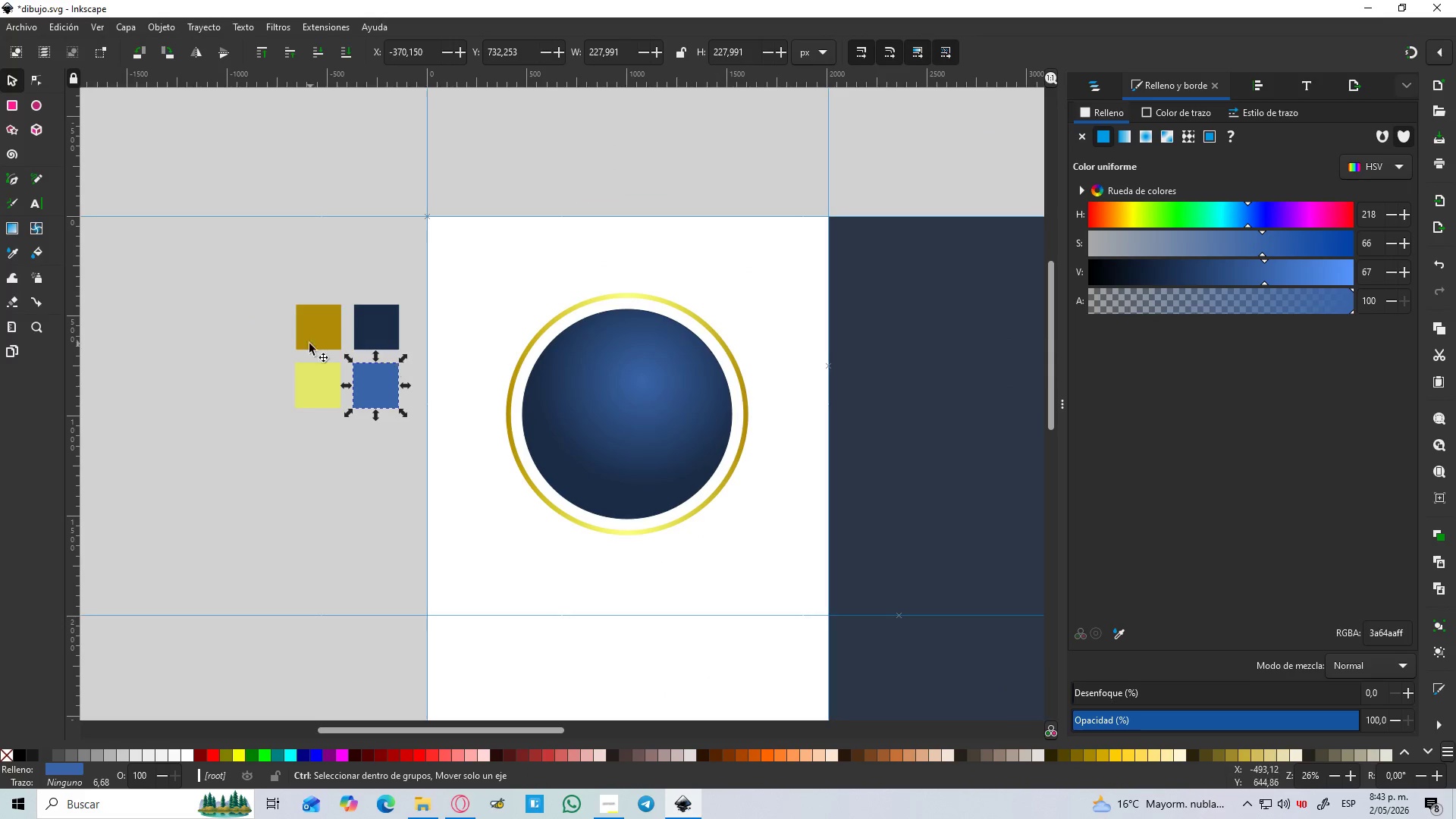 
left_click([271, 454])
 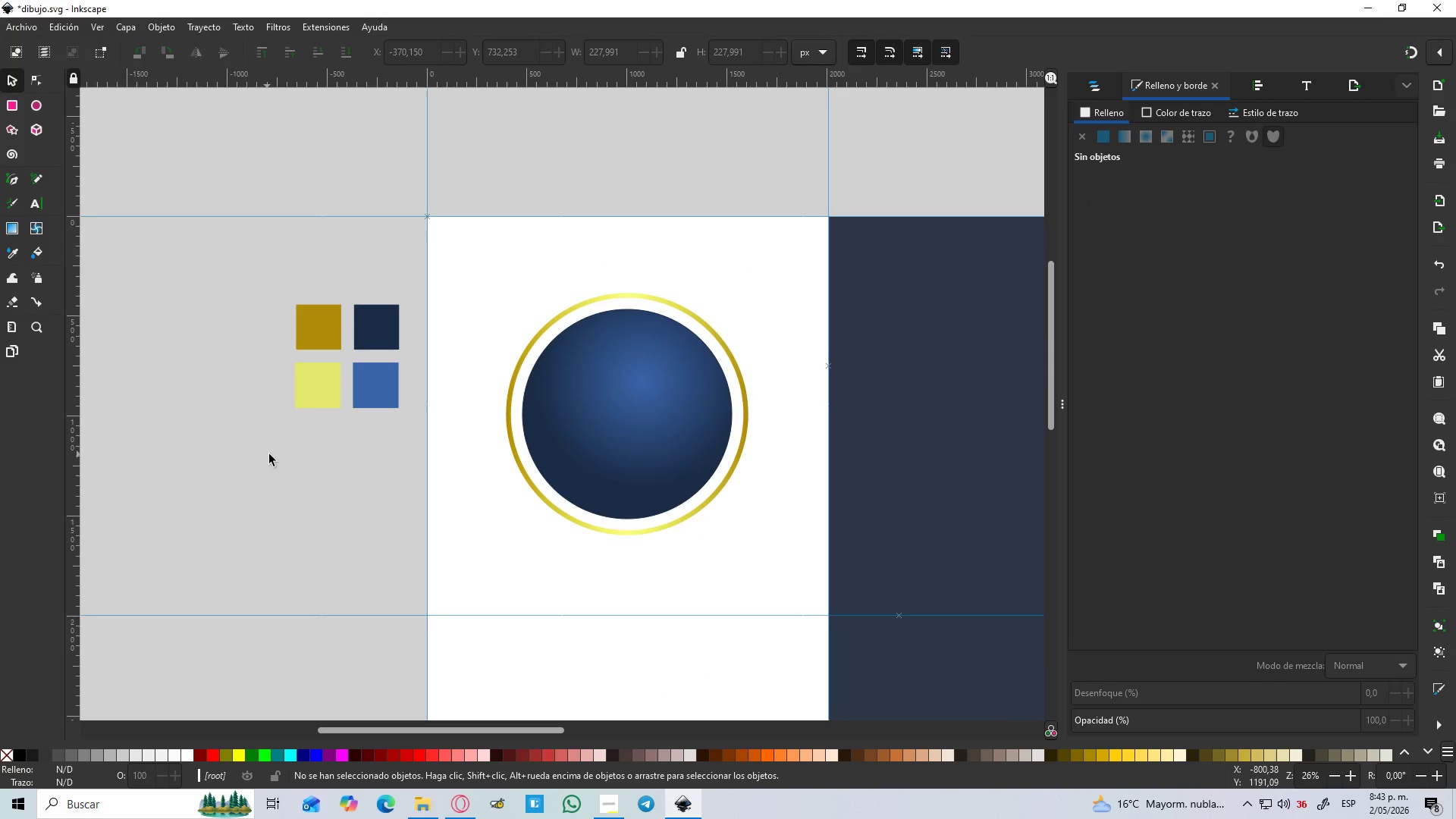 
hold_key(key=ControlLeft, duration=1.5)
scroll: coordinate [616, 356], scroll_direction: up, amount: 1.0
 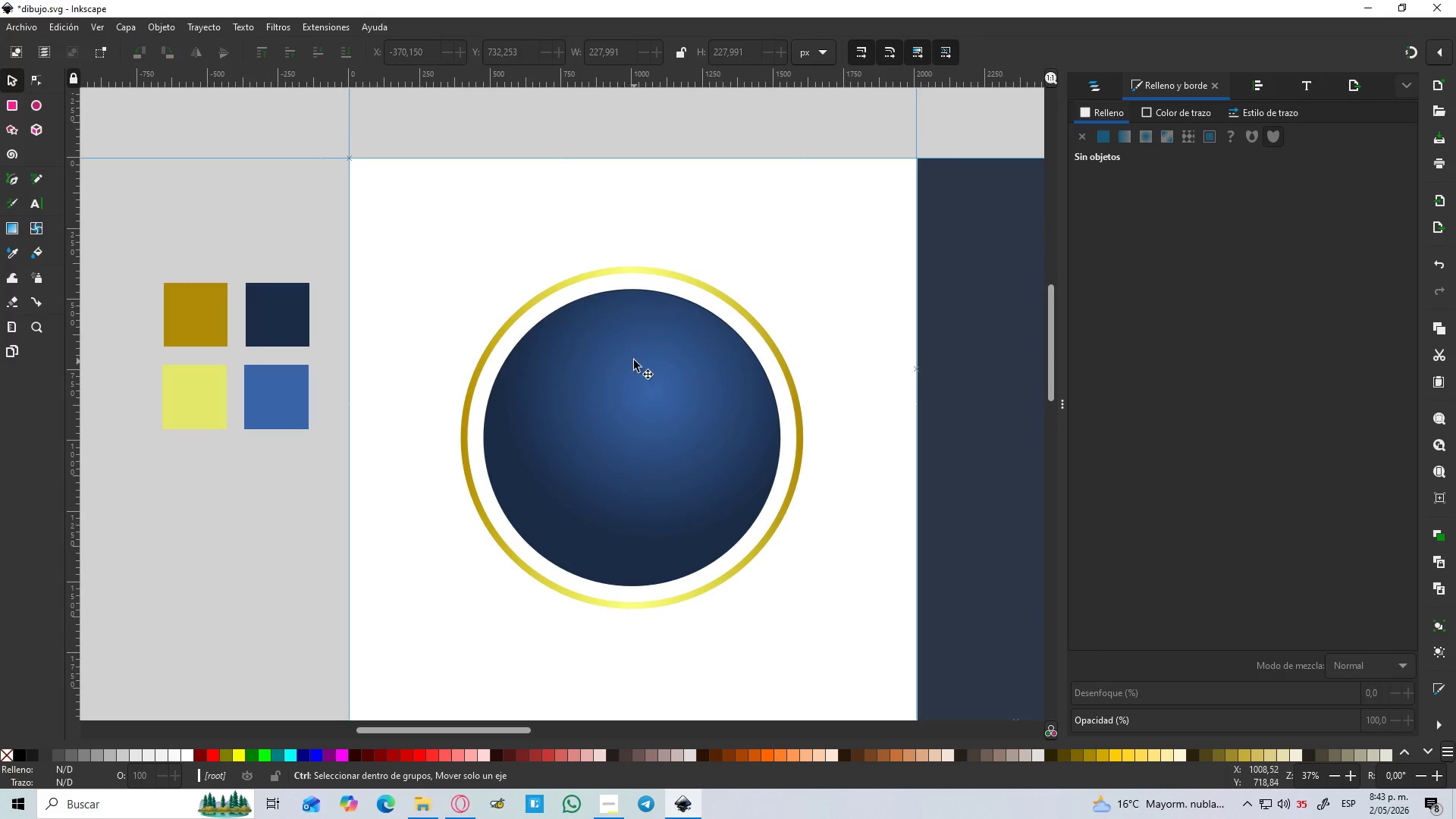 
hold_key(key=ControlLeft, duration=0.84)
 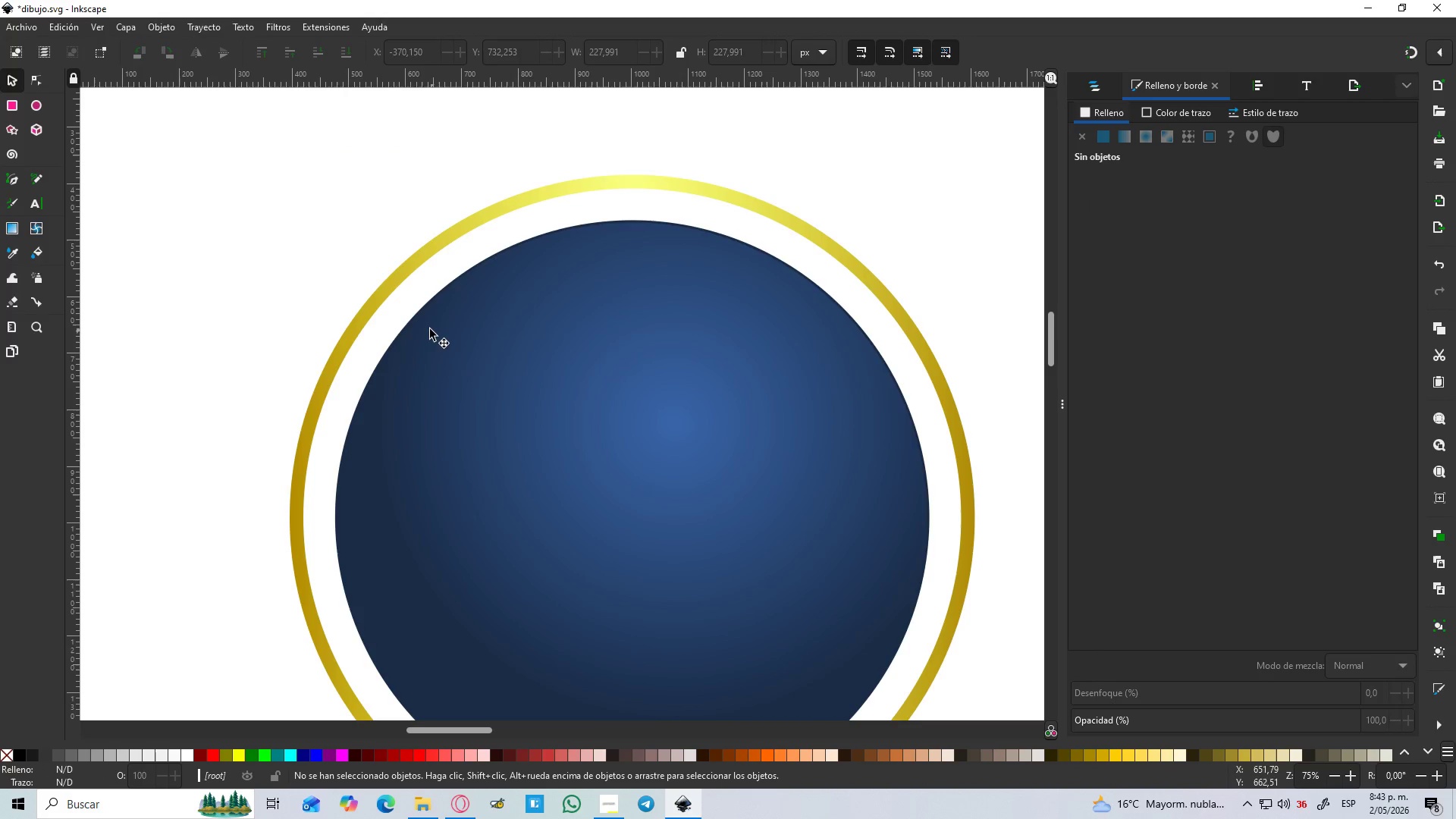 
scroll: coordinate [629, 356], scroll_direction: up, amount: 2.0
 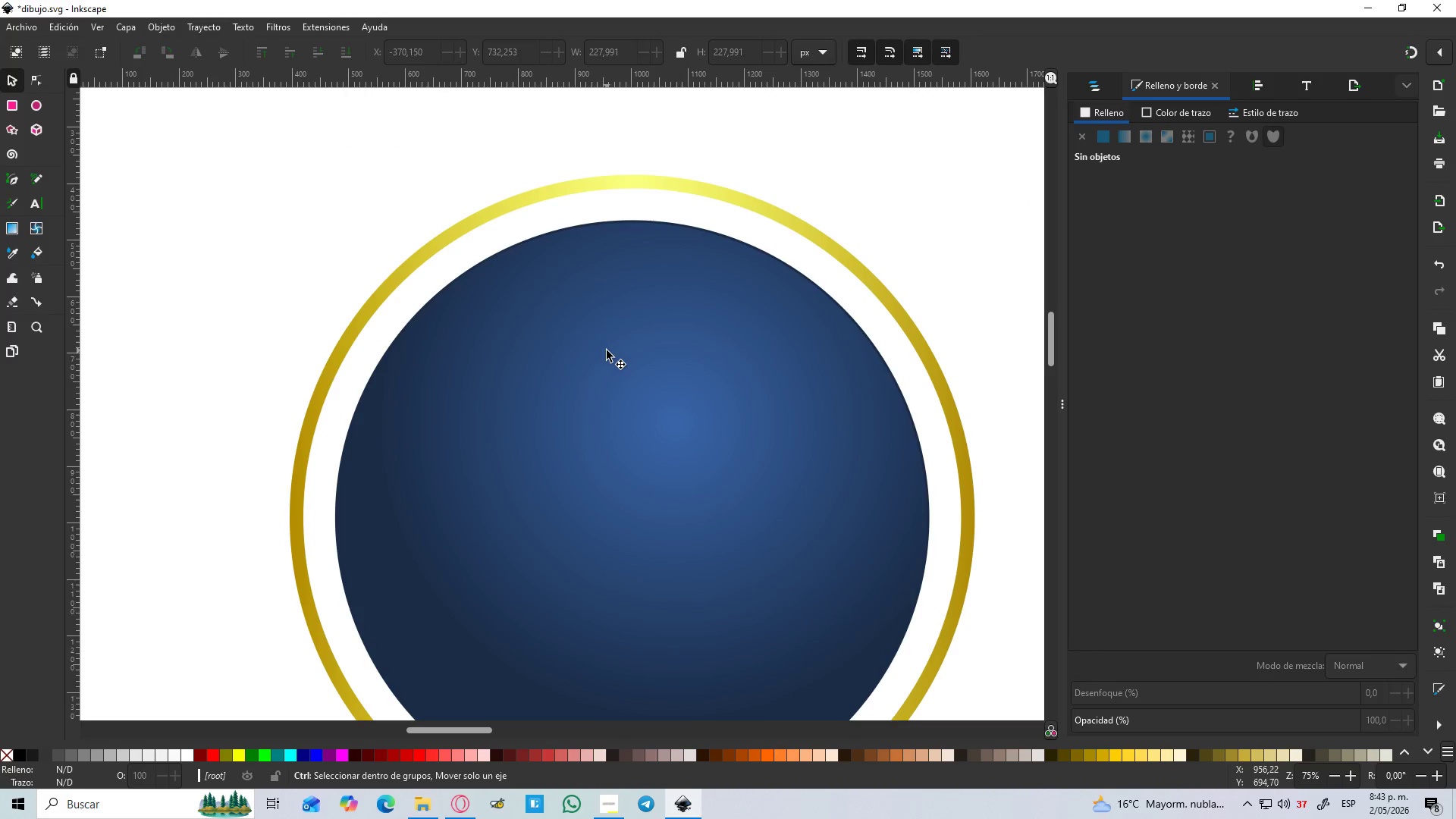 
left_click([422, 322])
 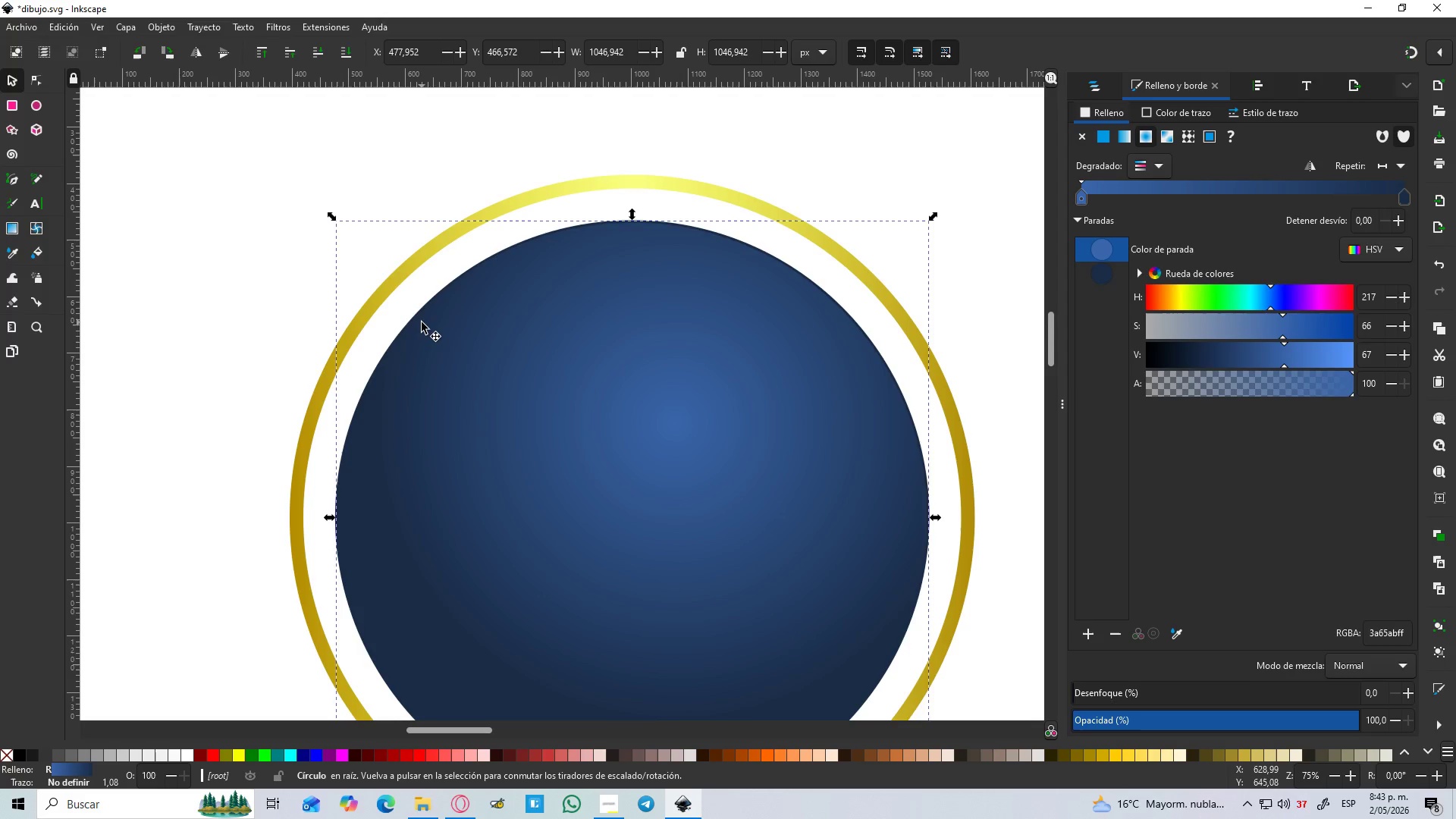 
key(H)
 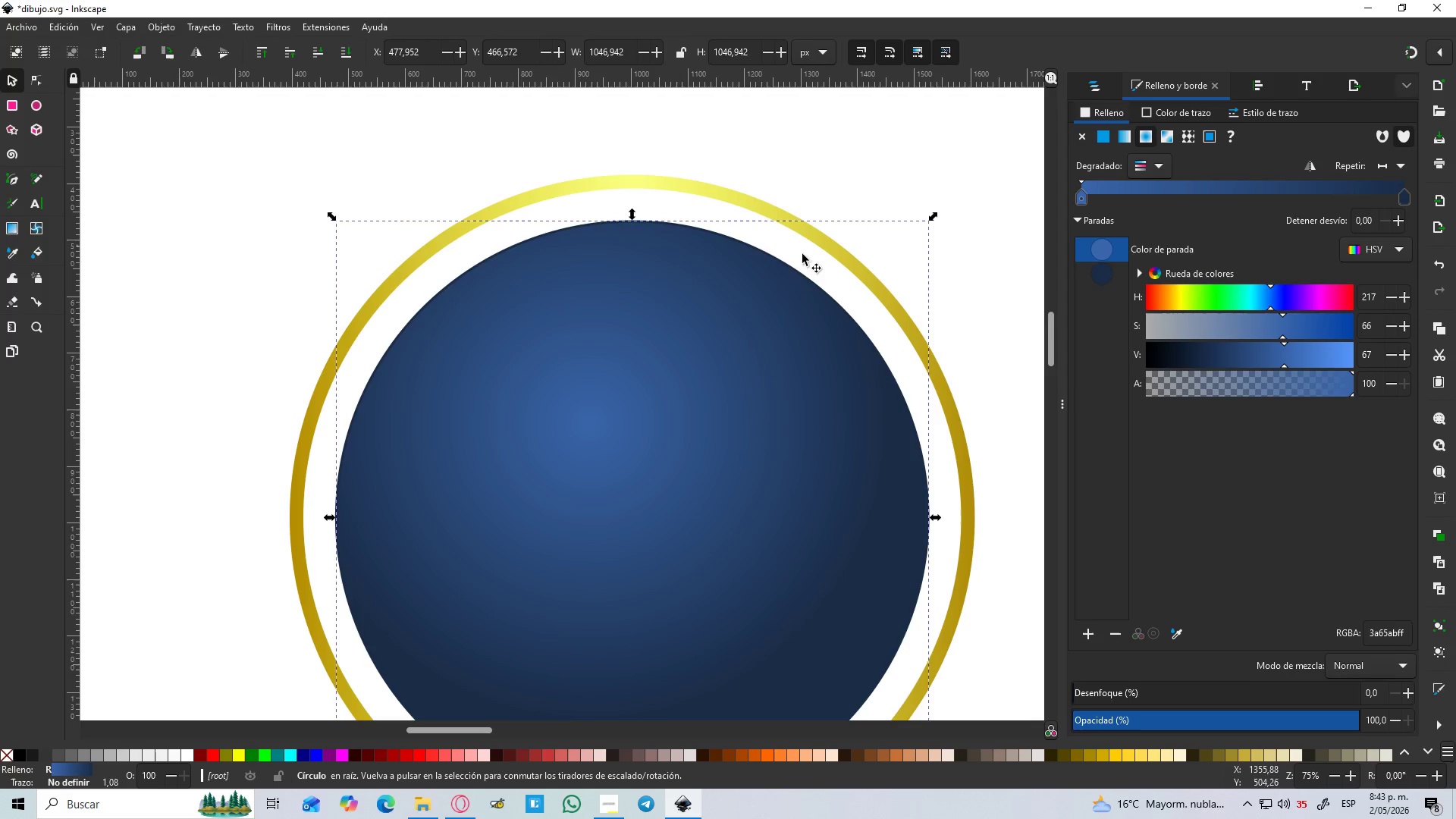 
key(Control+Z)
 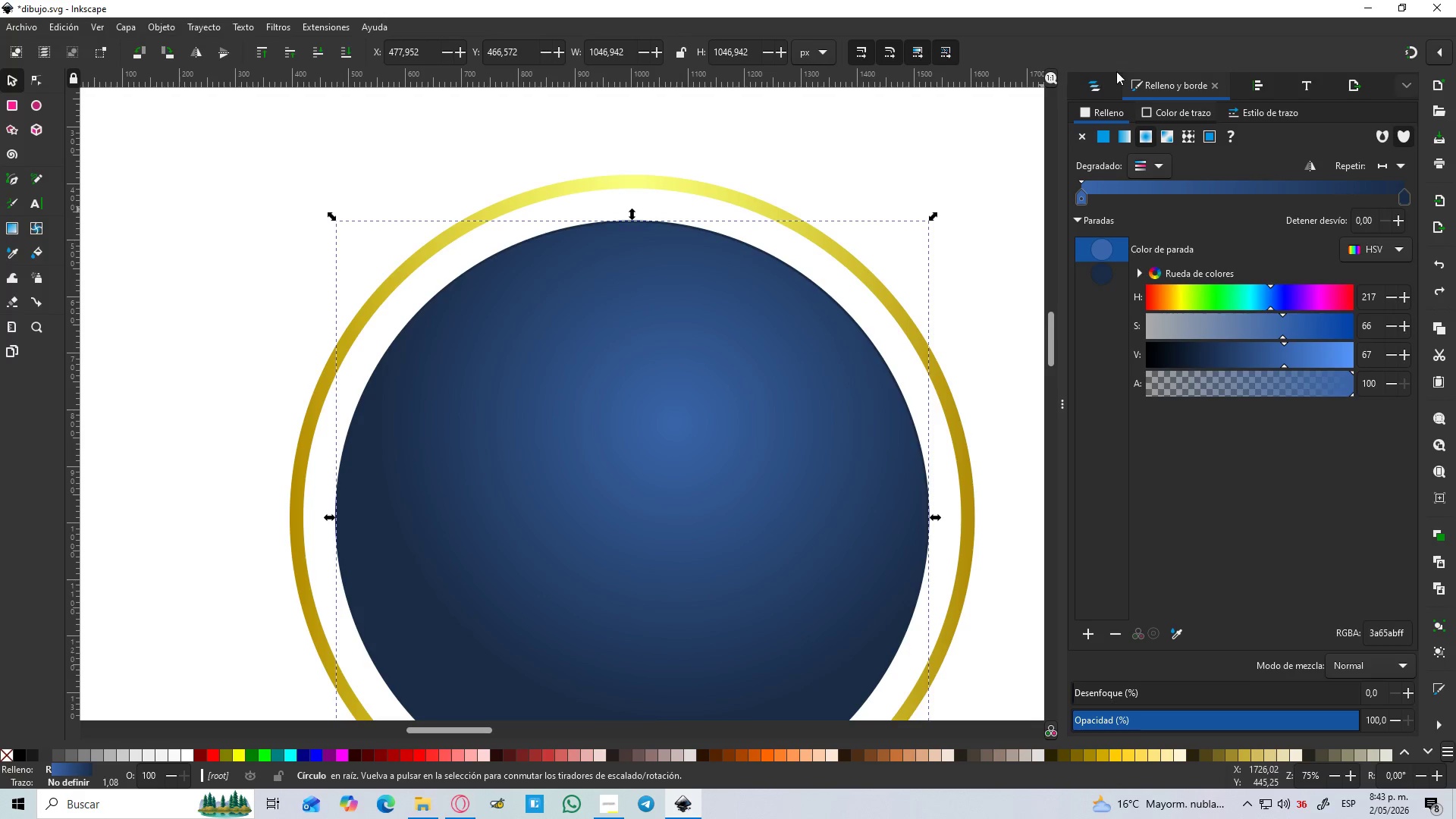 
left_click([1100, 83])
 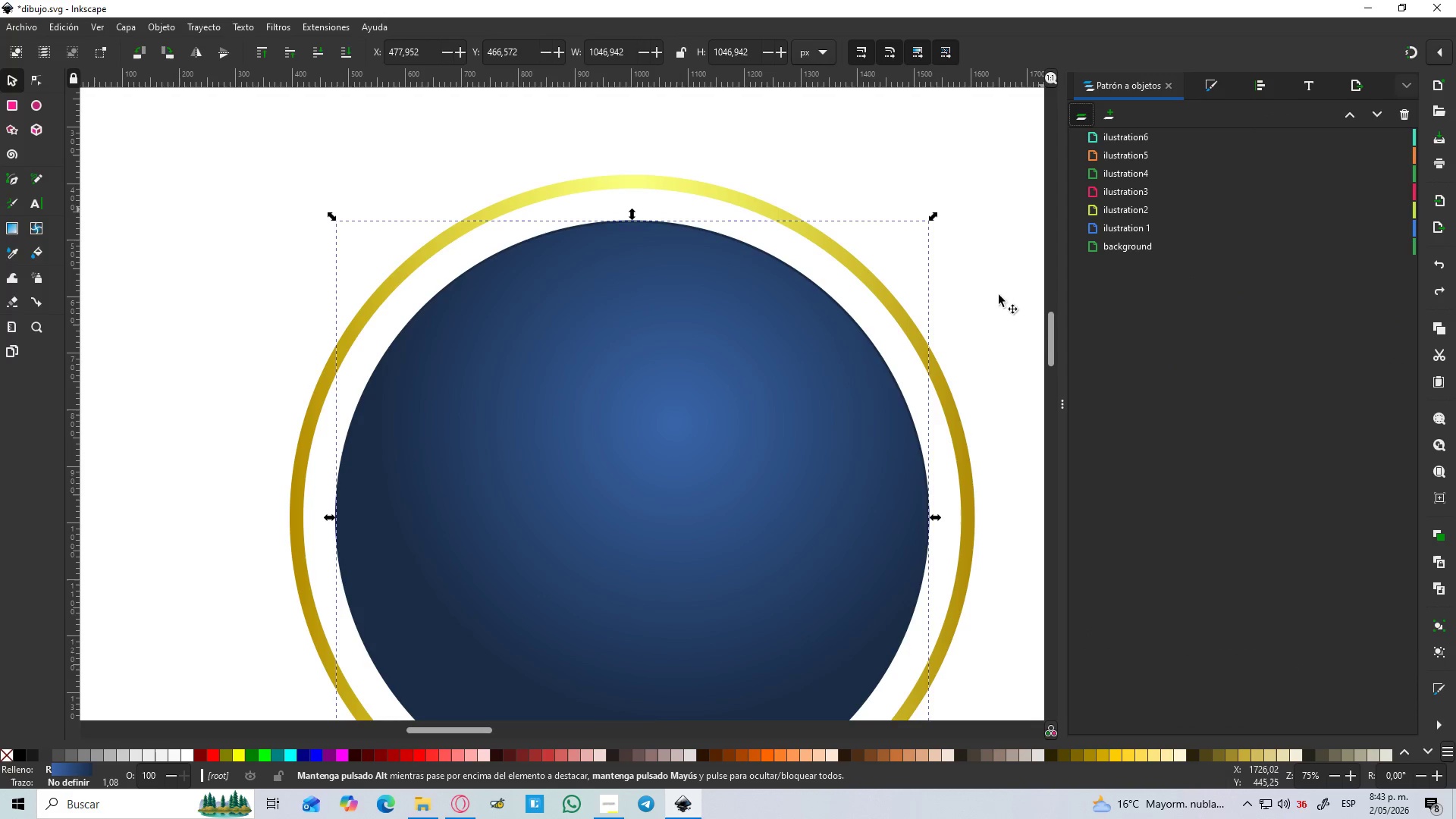 
hold_key(key=ControlLeft, duration=0.48)
scroll: coordinate [816, 422], scroll_direction: down, amount: 2.0
 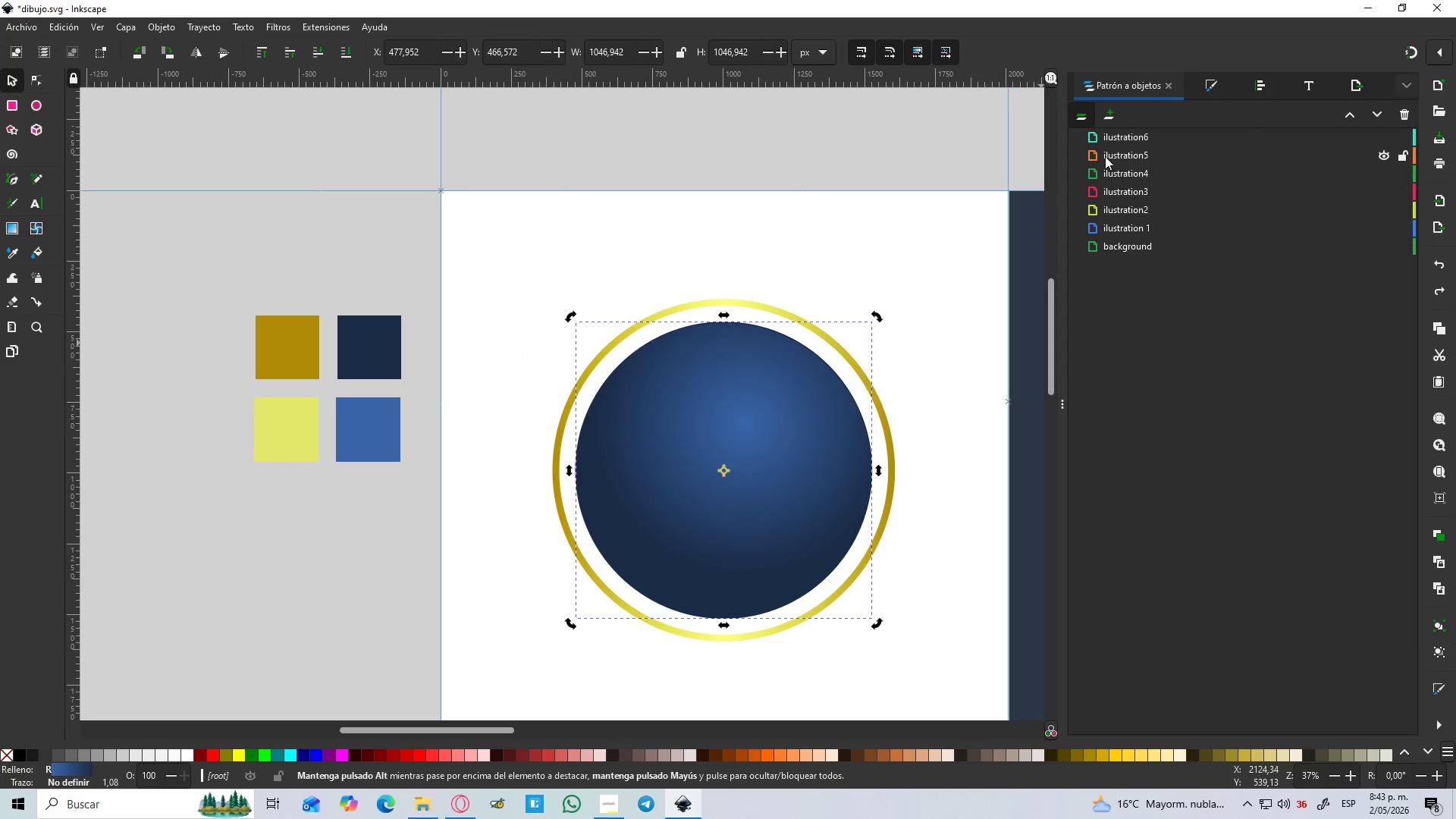 
left_click([1077, 118])
 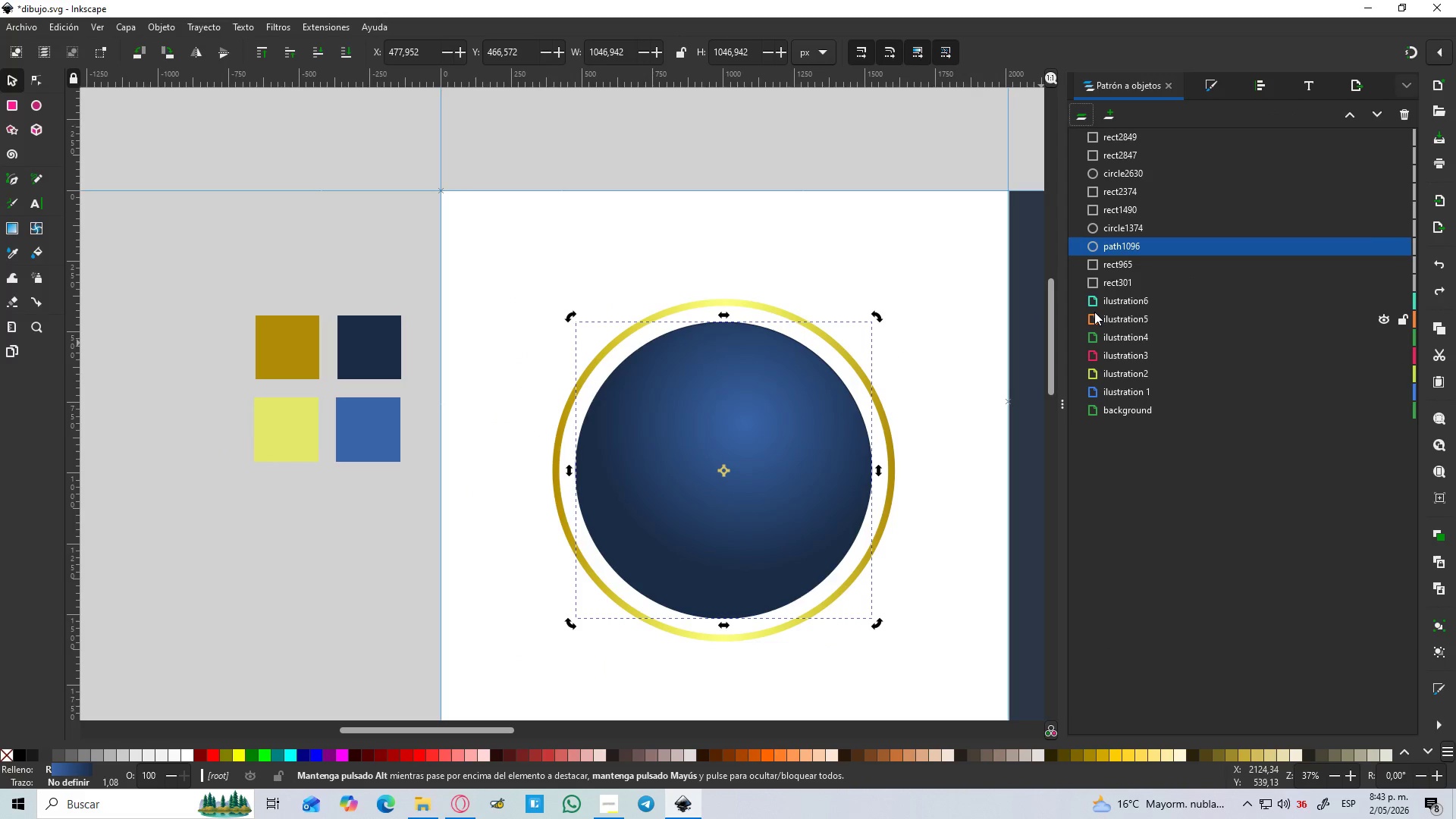 
left_click([1118, 284])
 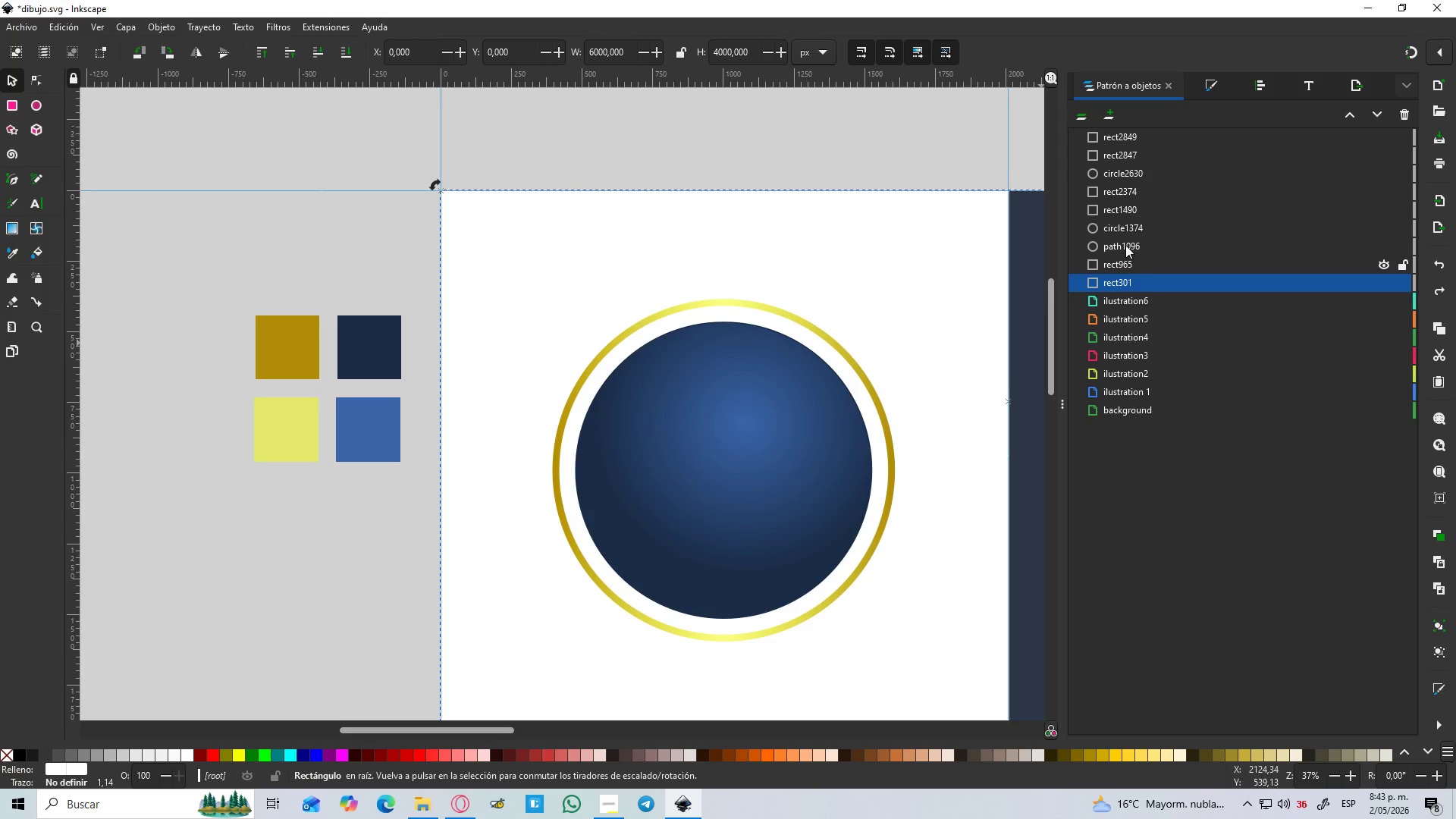 
hold_key(key=ShiftLeft, duration=1.53)
left_click([1123, 146])
 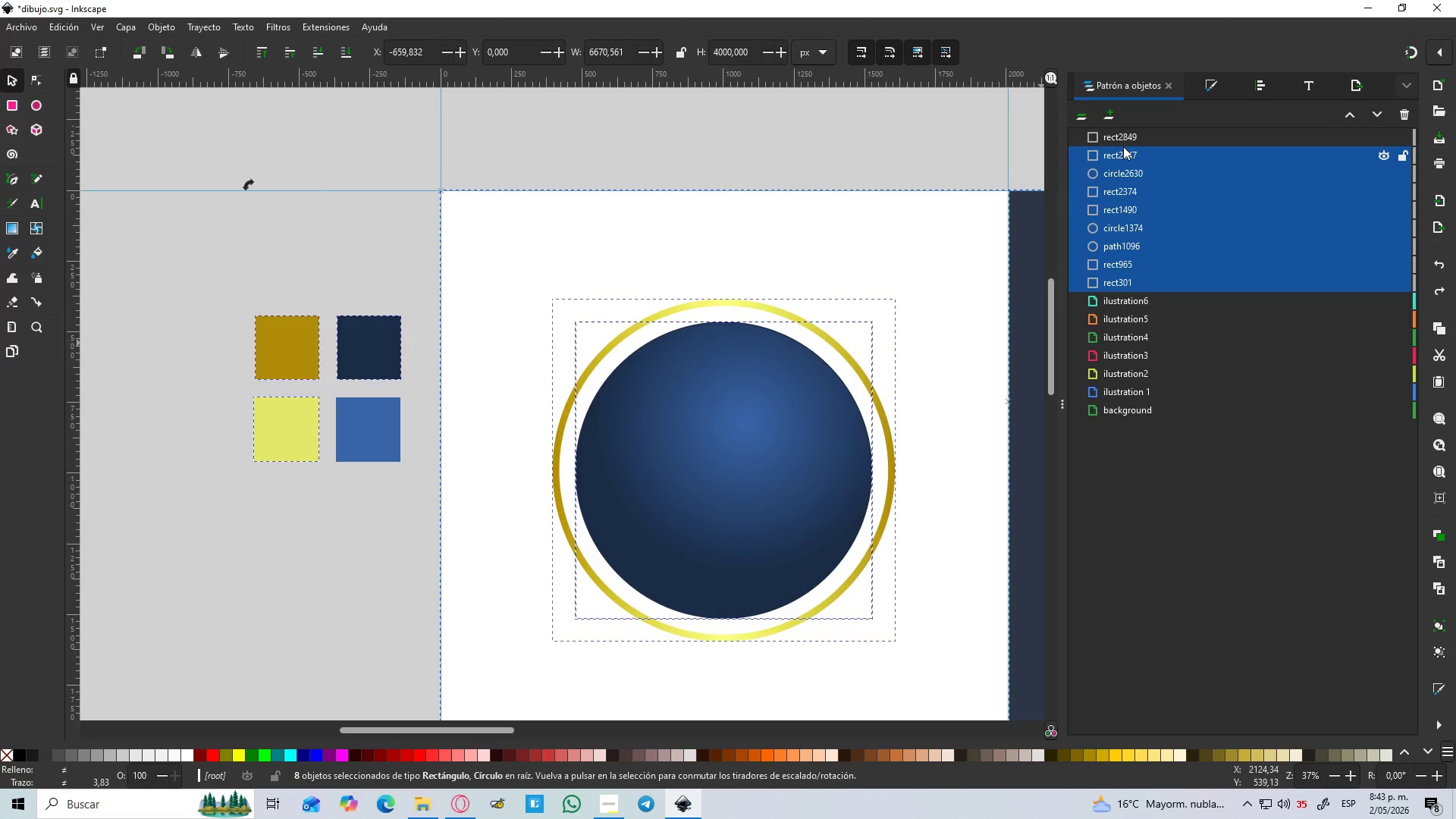 
key(Shift+ShiftLeft)
 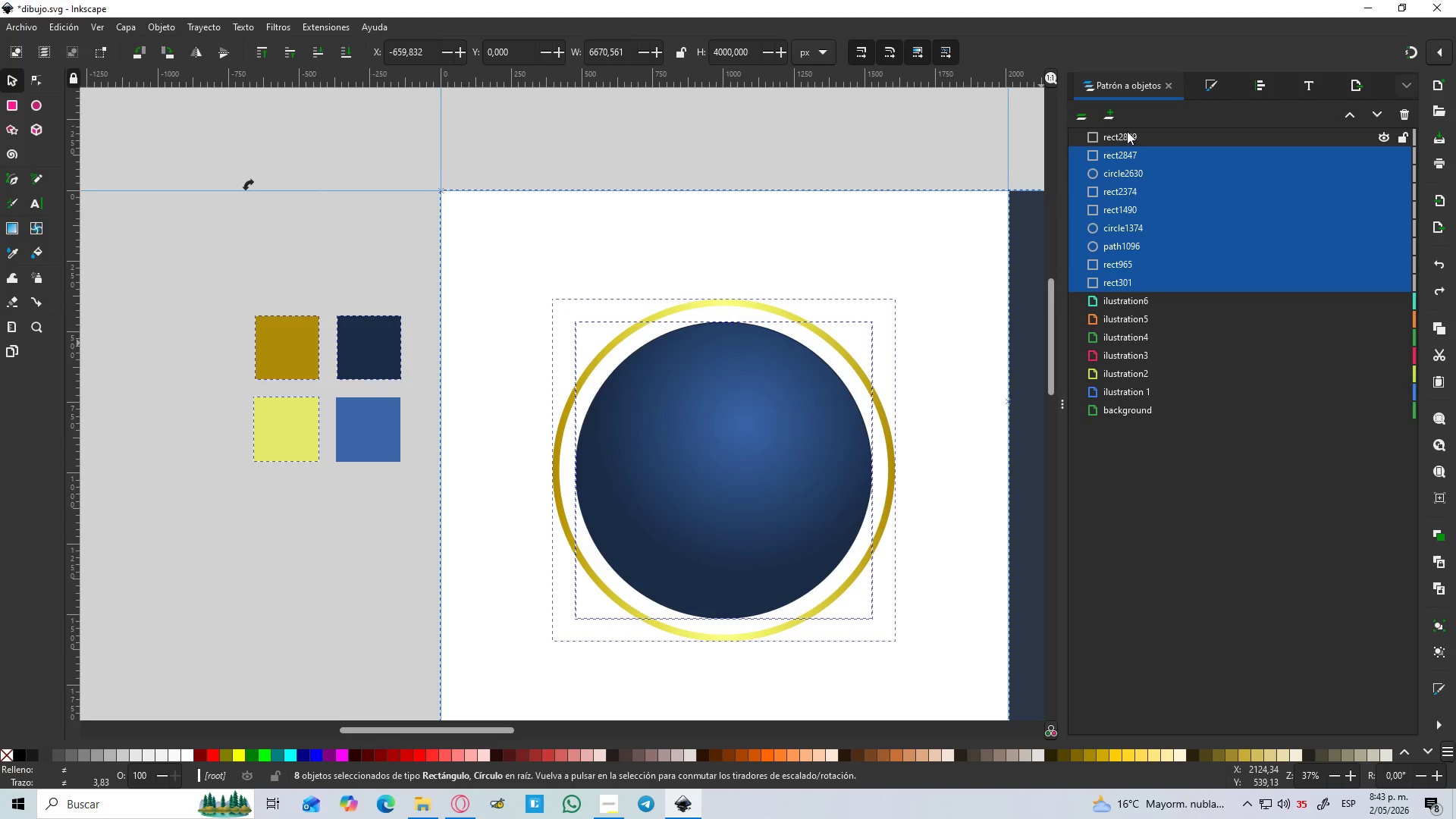 
key(Shift+ShiftLeft)
 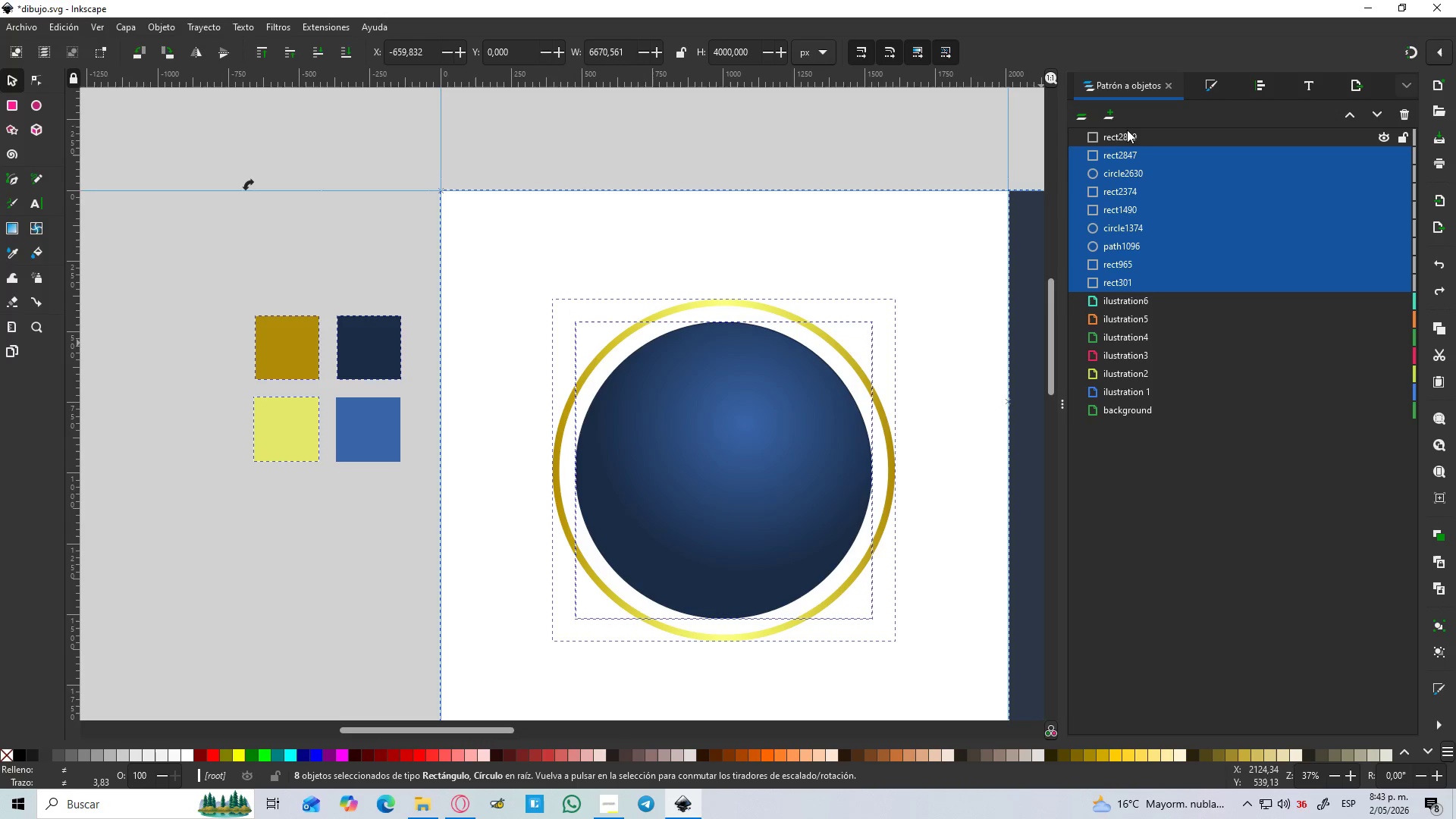 
hold_key(key=ShiftLeft, duration=0.84)
left_click([1127, 130])
 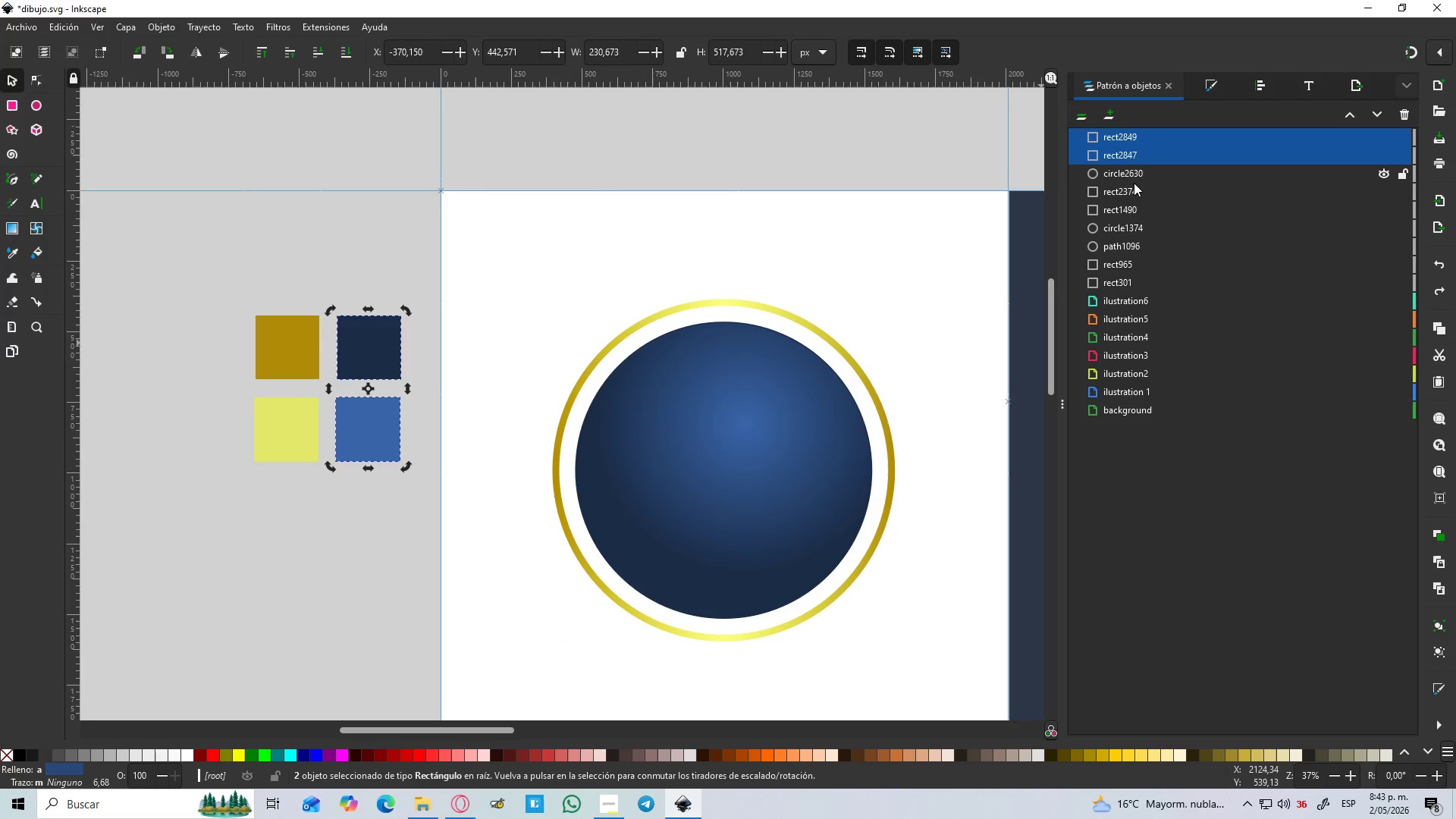 
hold_key(key=ControlLeft, duration=0.42)
 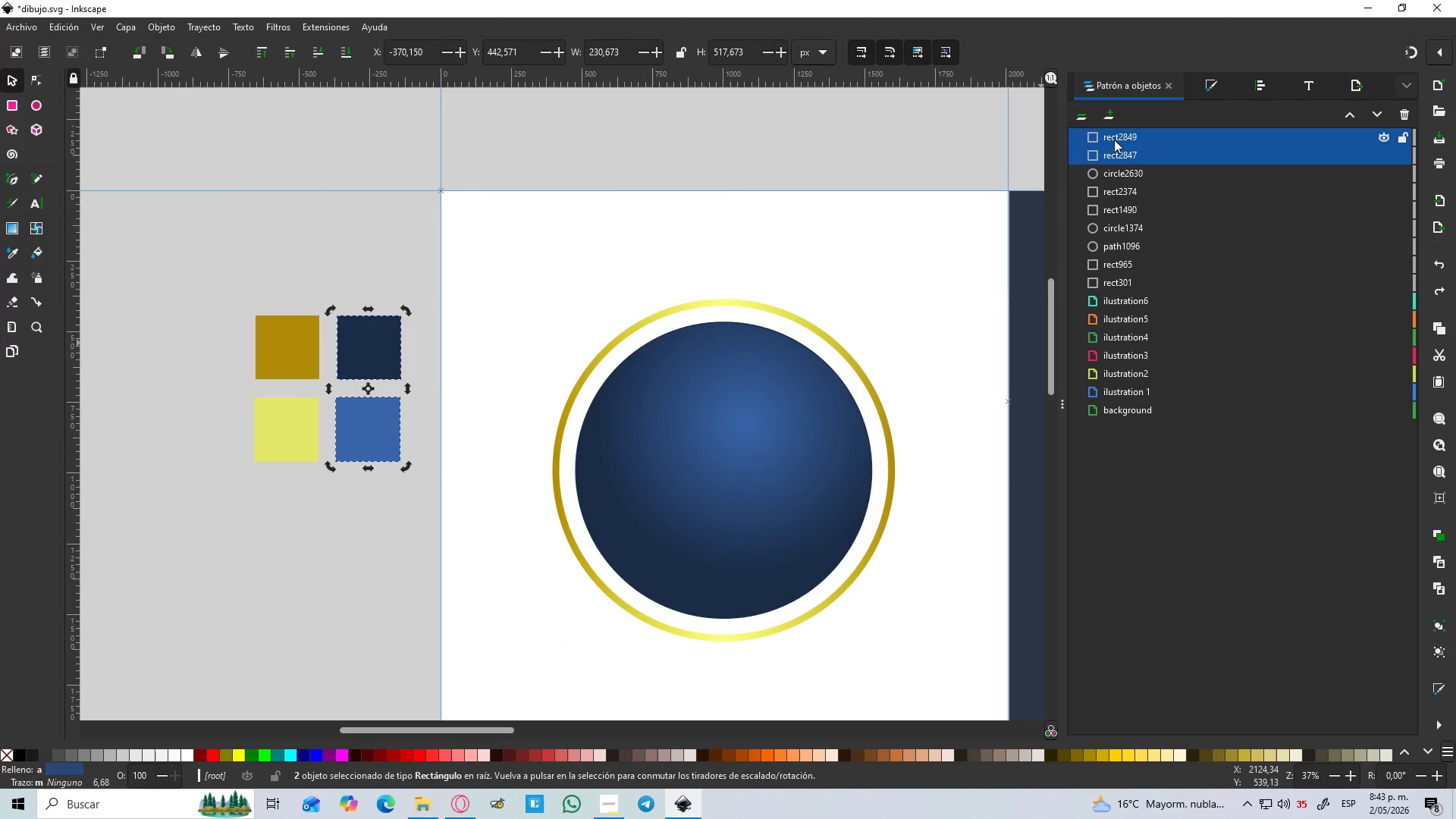 
left_click([1114, 132])
 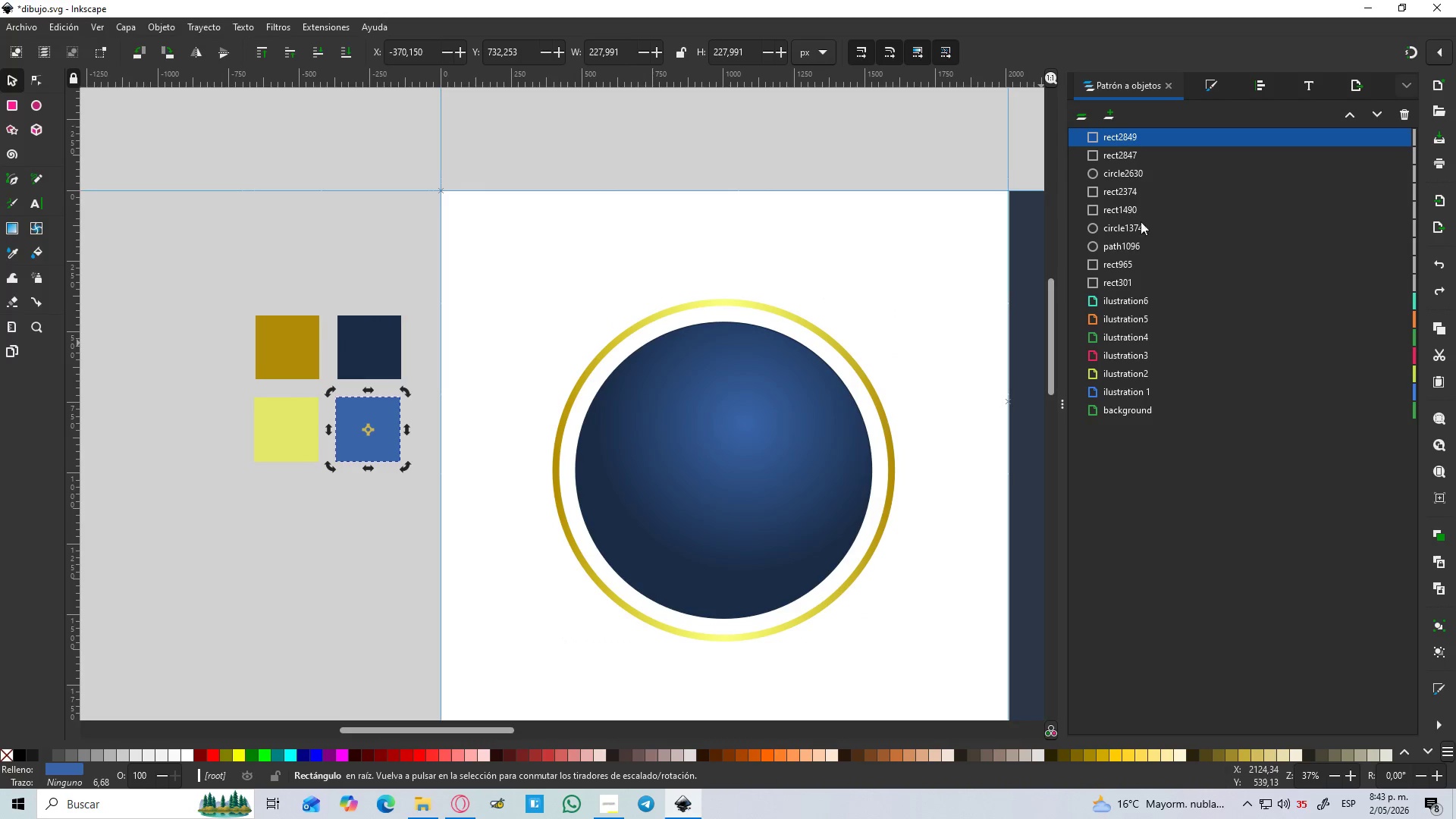 
hold_key(key=ShiftLeft, duration=0.67)
left_click([1137, 281])
 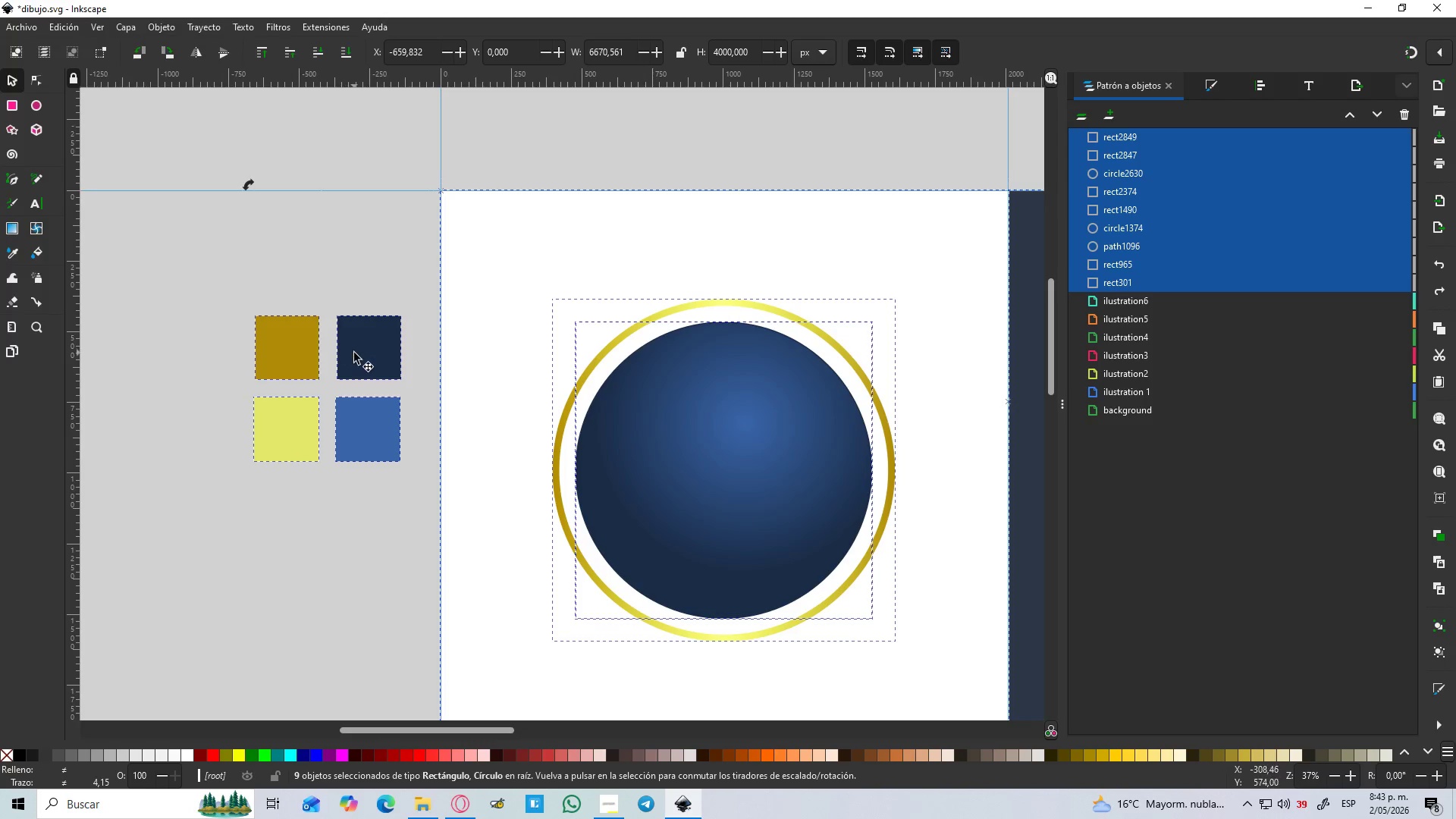 
hold_key(key=ShiftLeft, duration=1.5)
double_click([304, 346])
 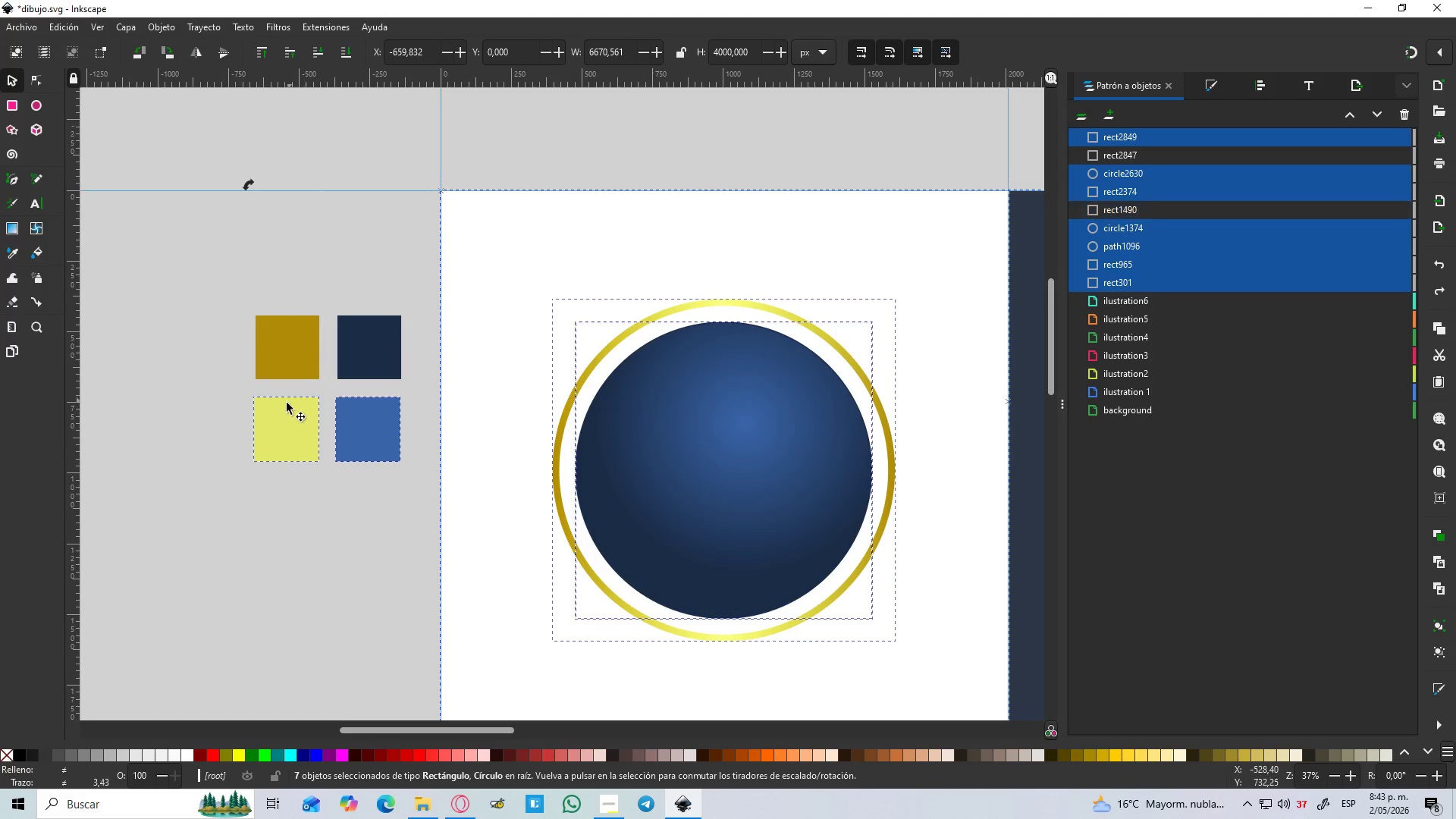 
triple_click([284, 404])
 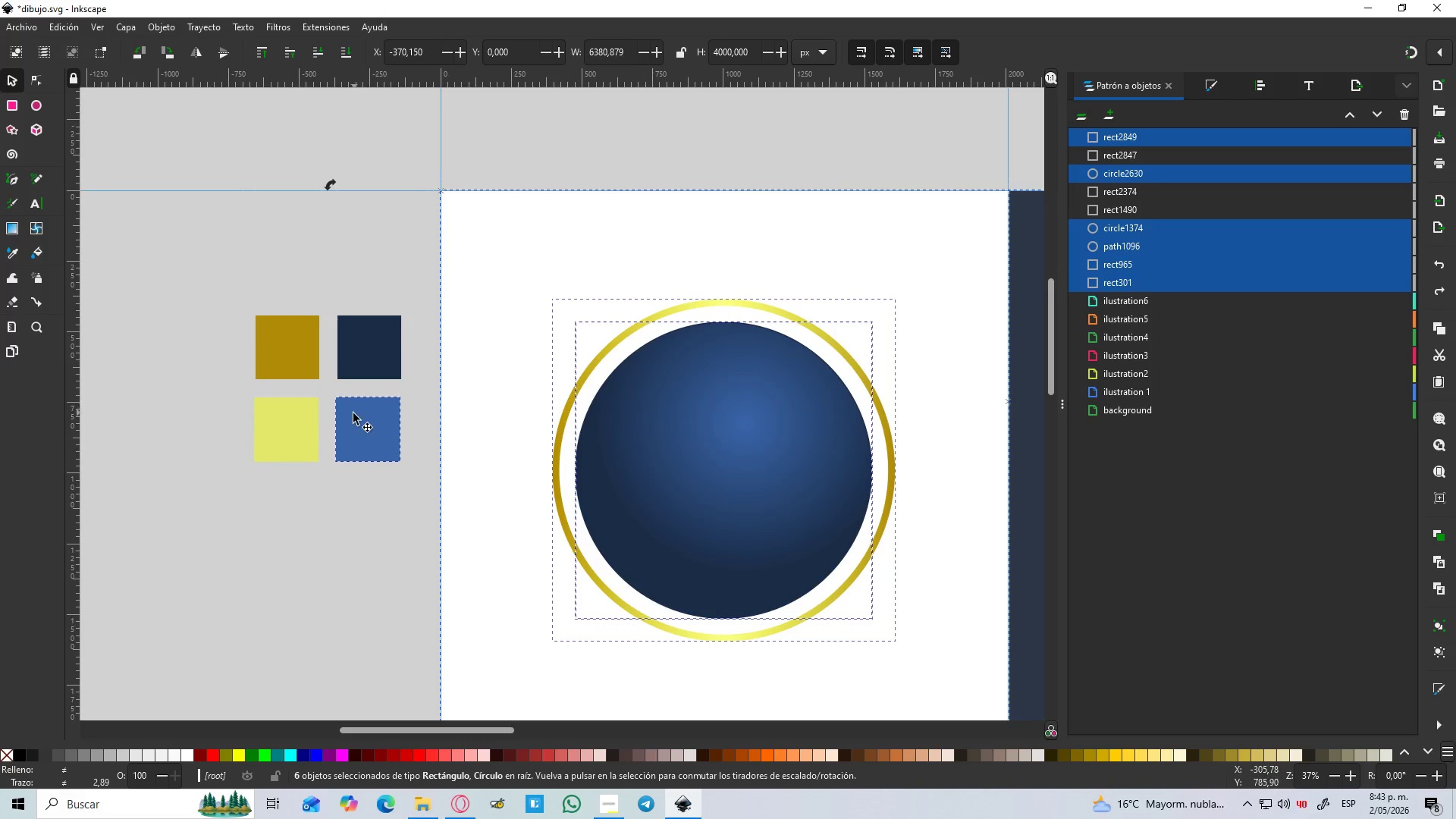 
triple_click([353, 413])
 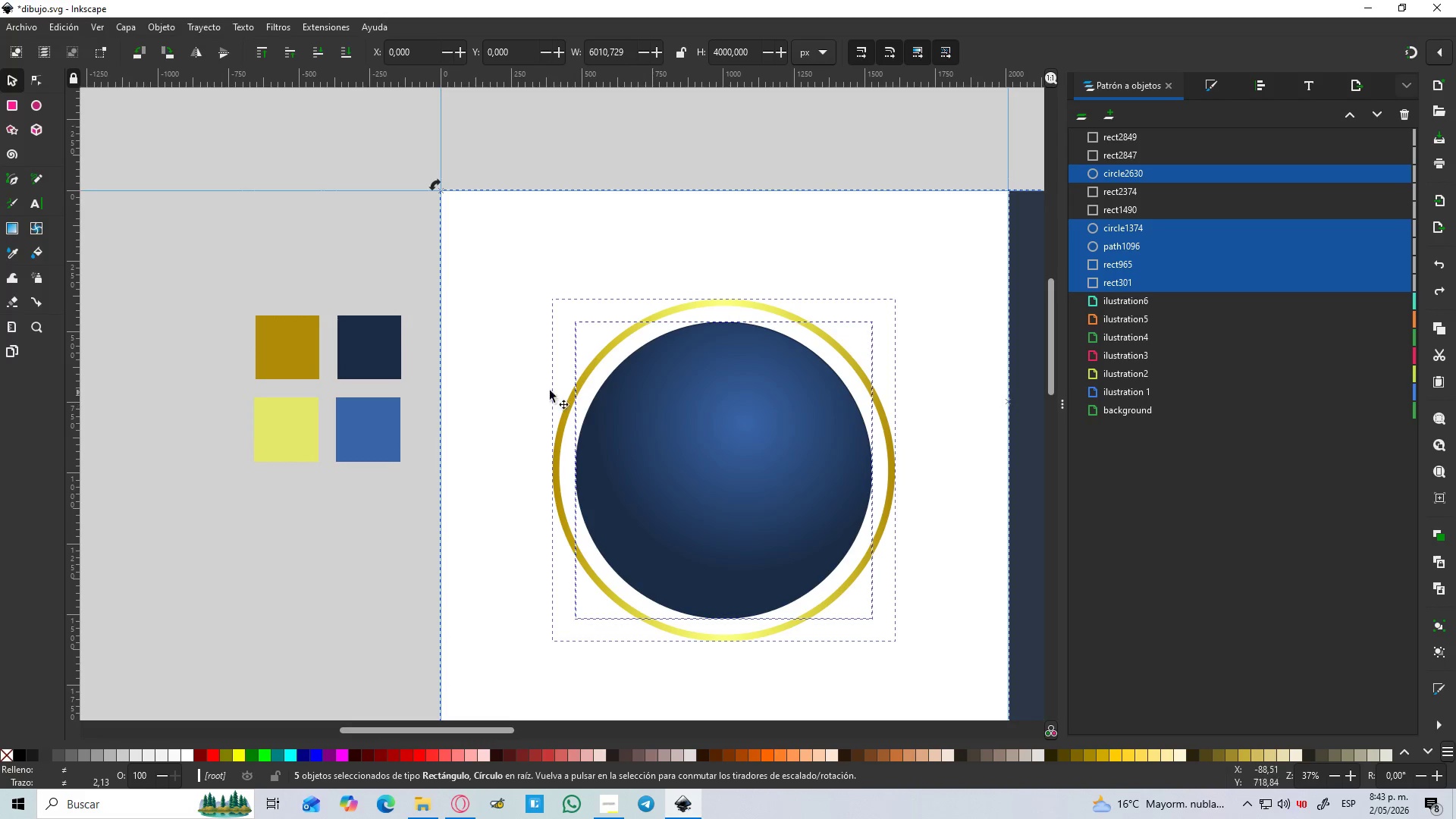 
key(Shift+ShiftLeft)
 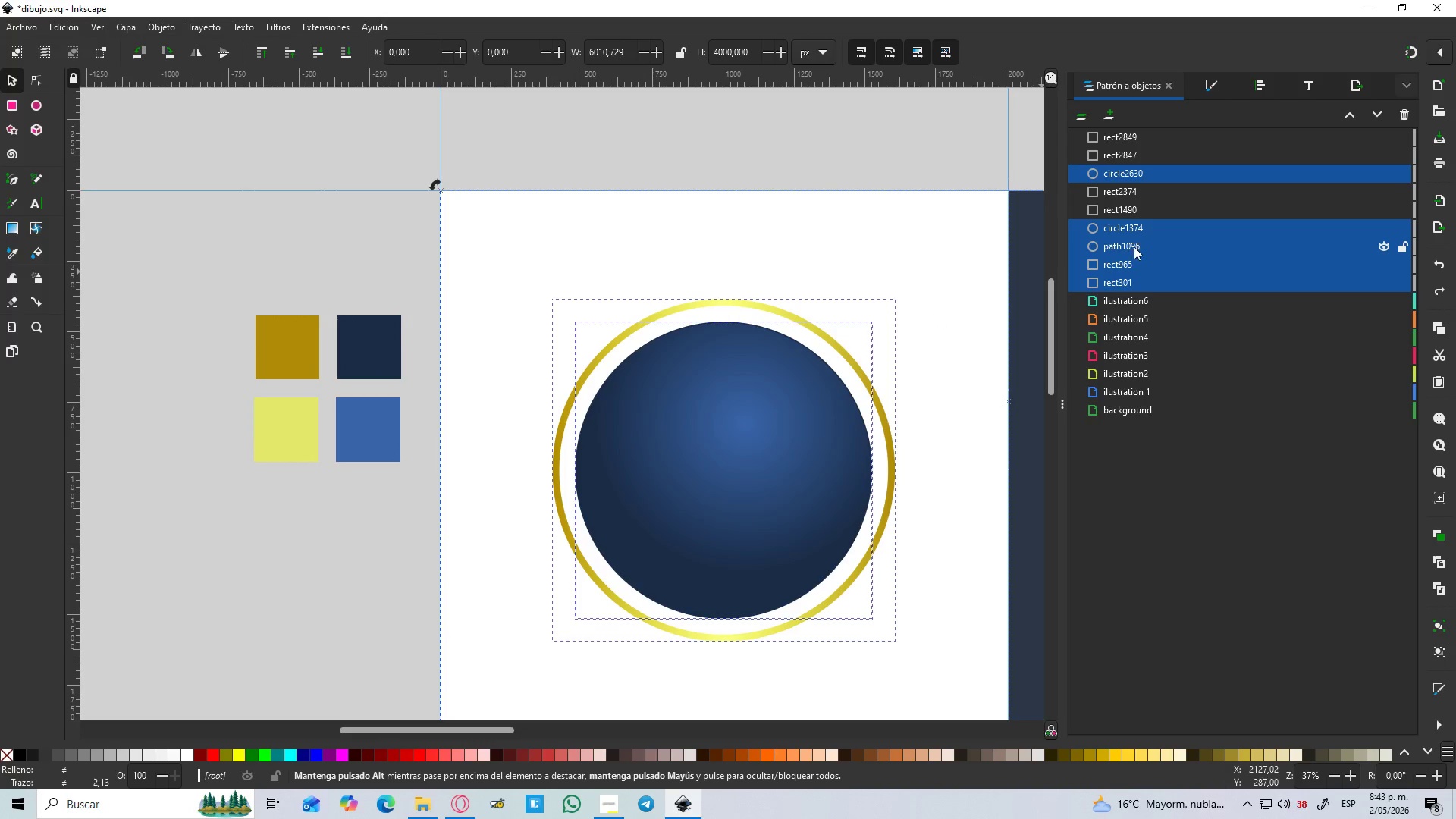 
left_click_drag(start_coordinate=[1132, 241], to_coordinate=[1178, 388])
 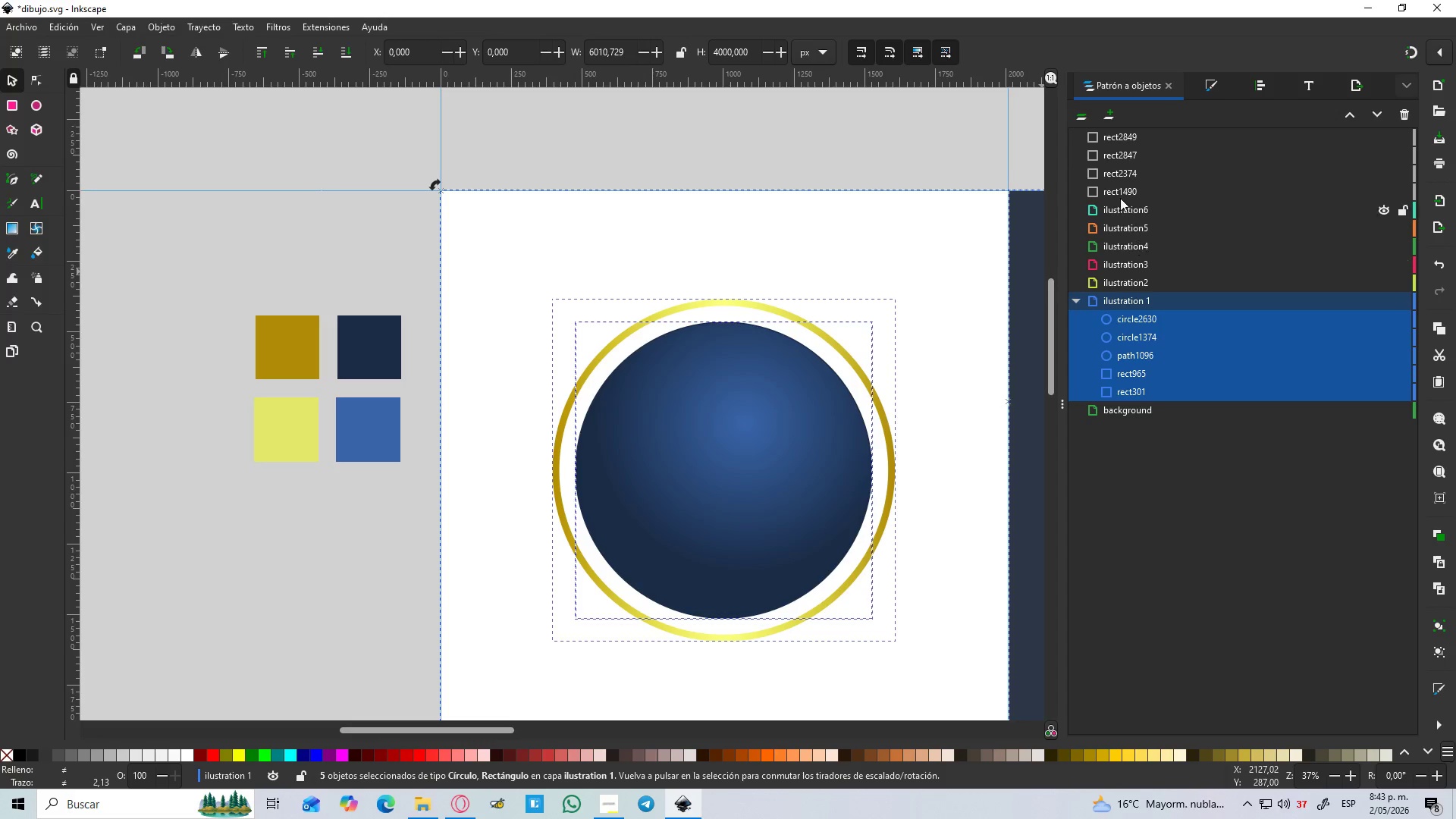 
left_click([1117, 189])
 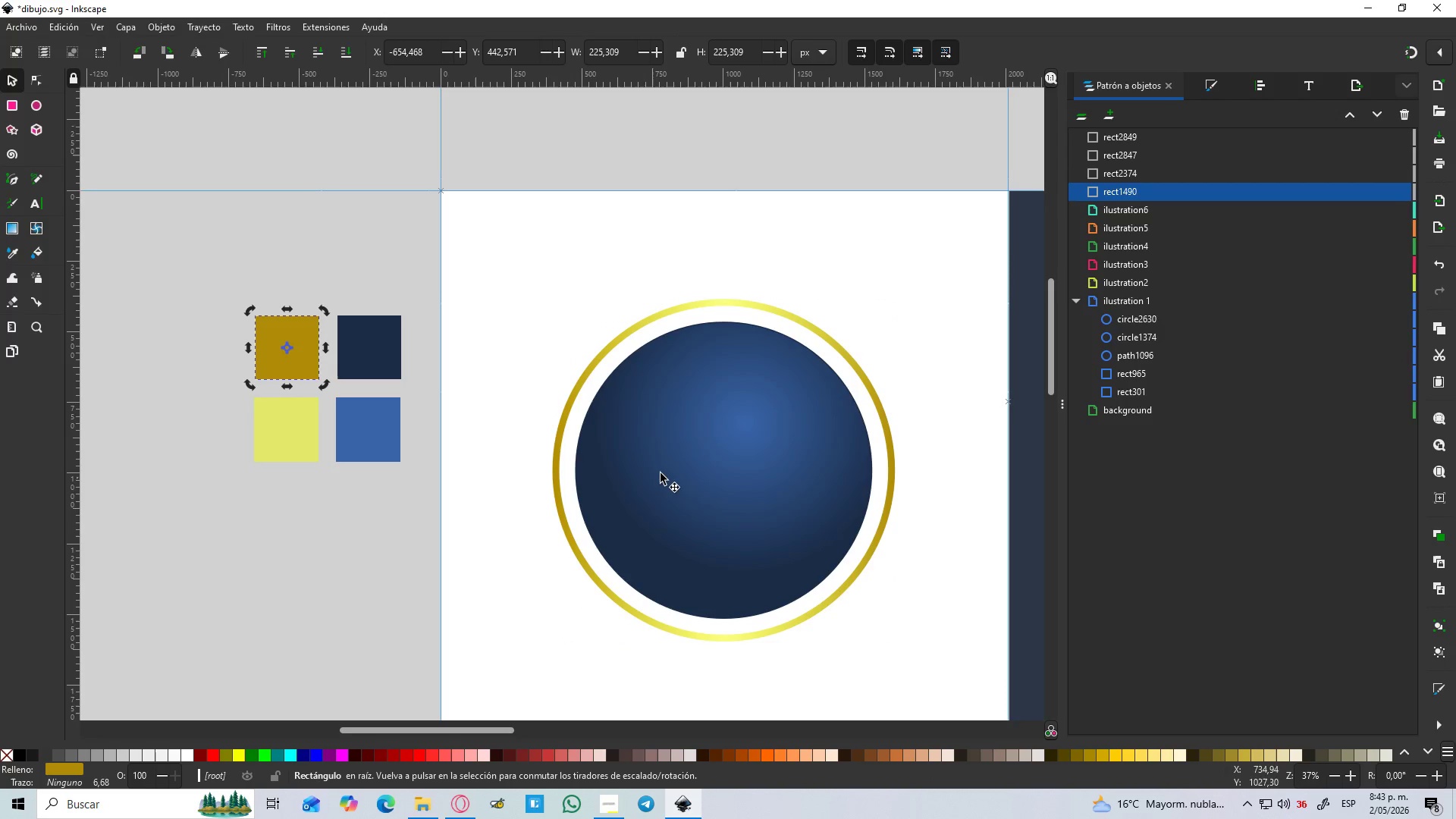 
hold_key(key=ControlLeft, duration=0.42)
scroll: coordinate [620, 388], scroll_direction: down, amount: 4.0
 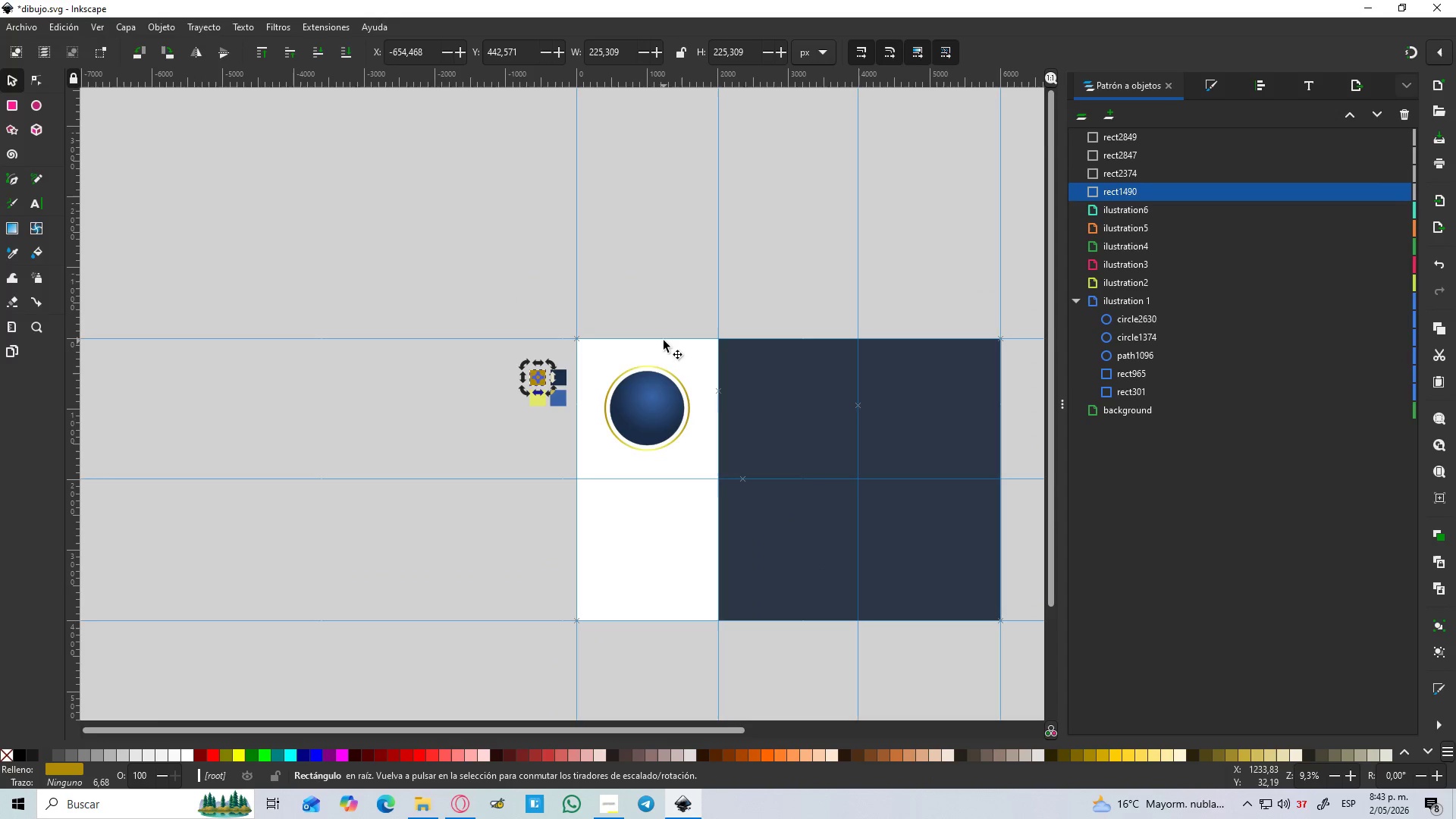 
left_click([664, 340])
 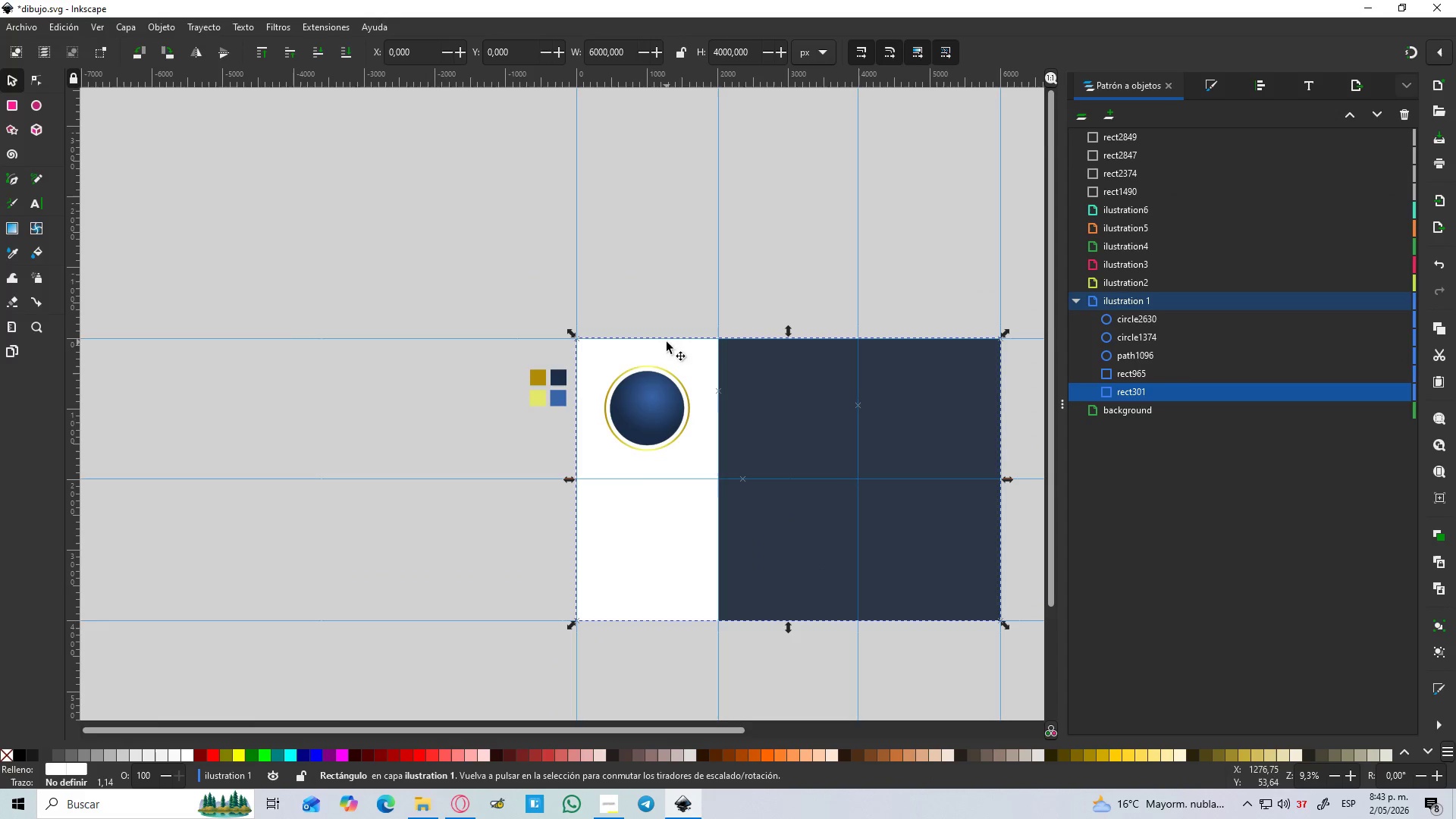 
hold_key(key=ShiftLeft, duration=1.05)
left_click([858, 408])
 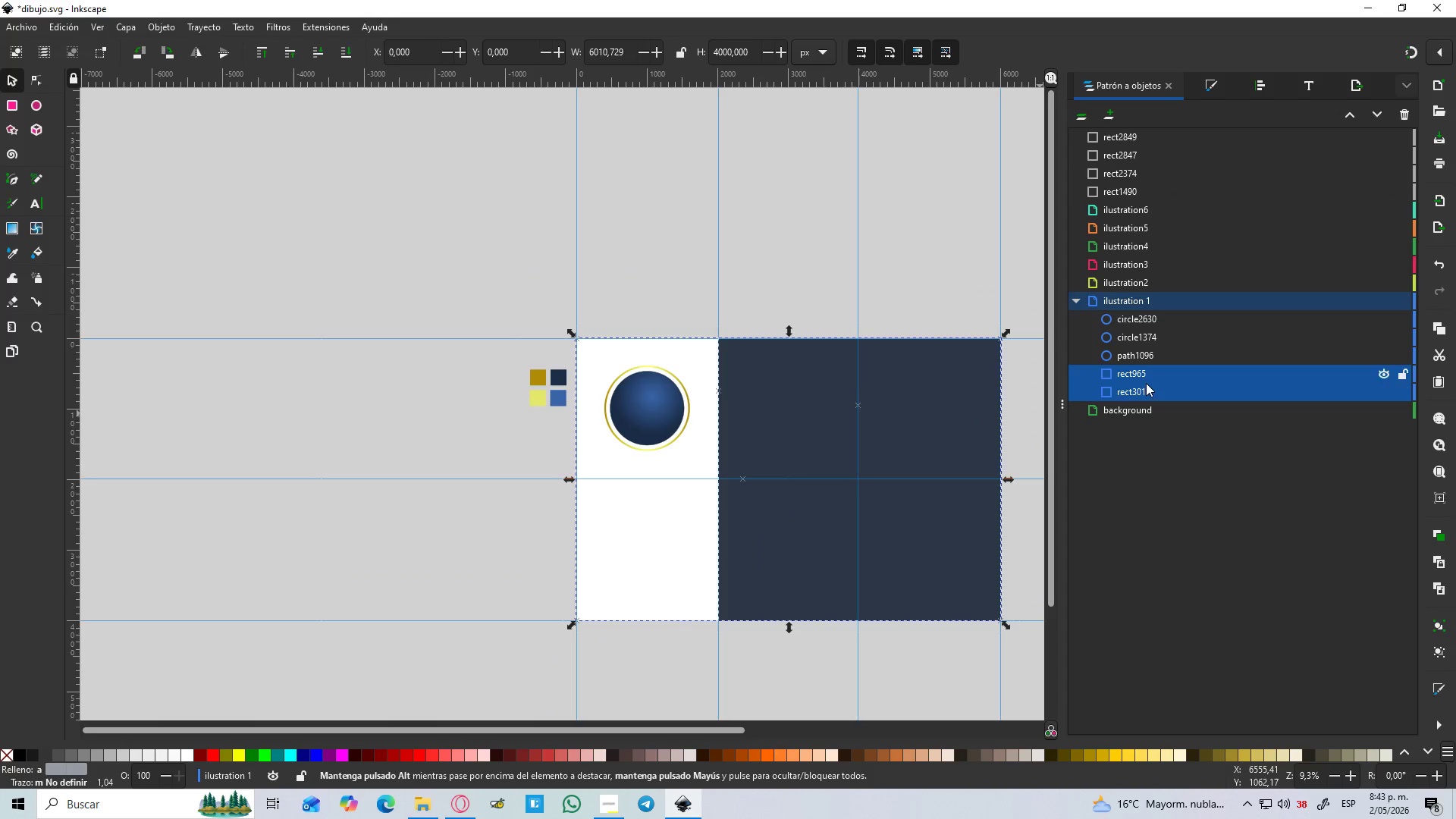 
left_click_drag(start_coordinate=[1146, 383], to_coordinate=[1147, 415])
 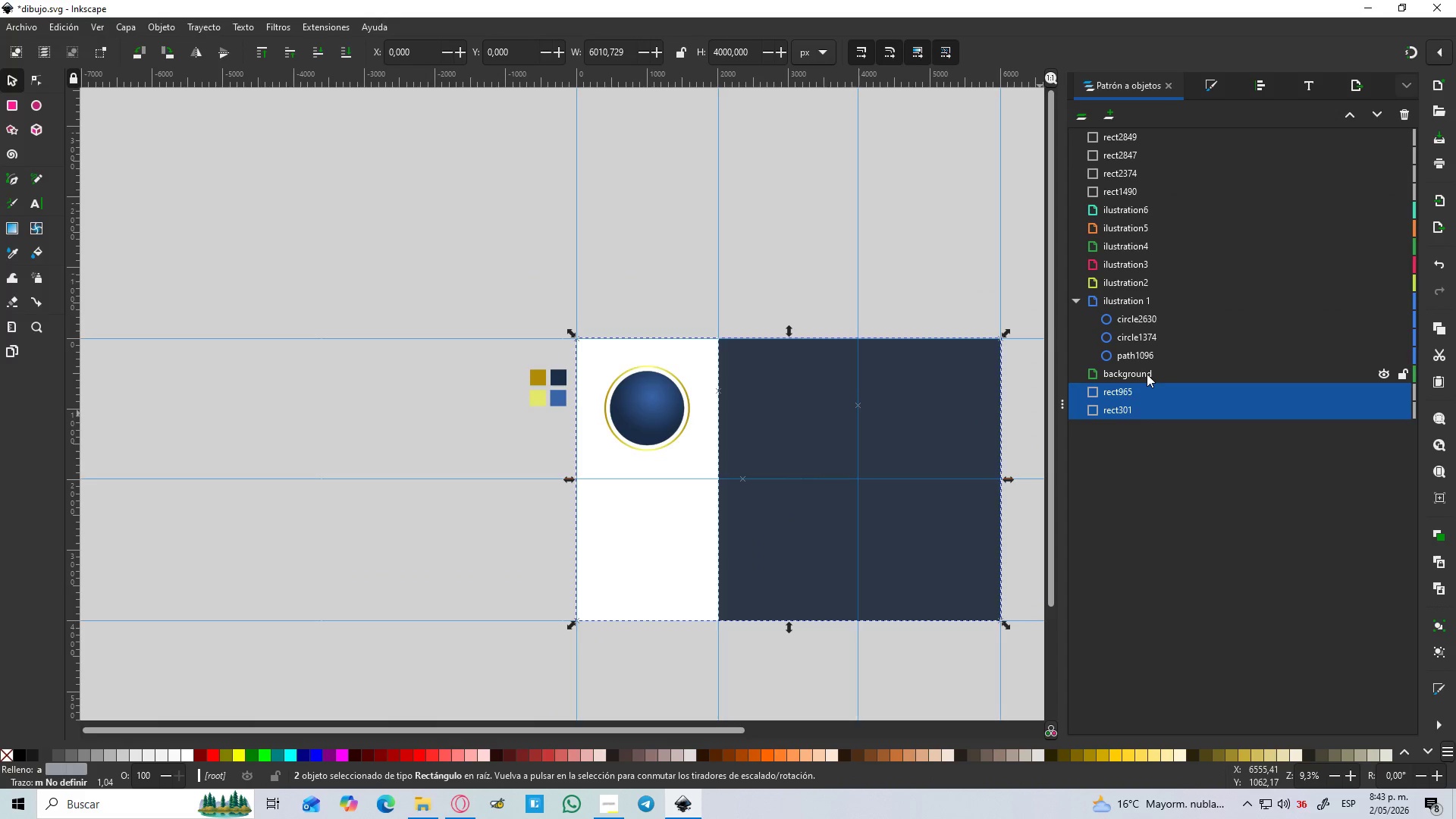 
left_click([1147, 374])
 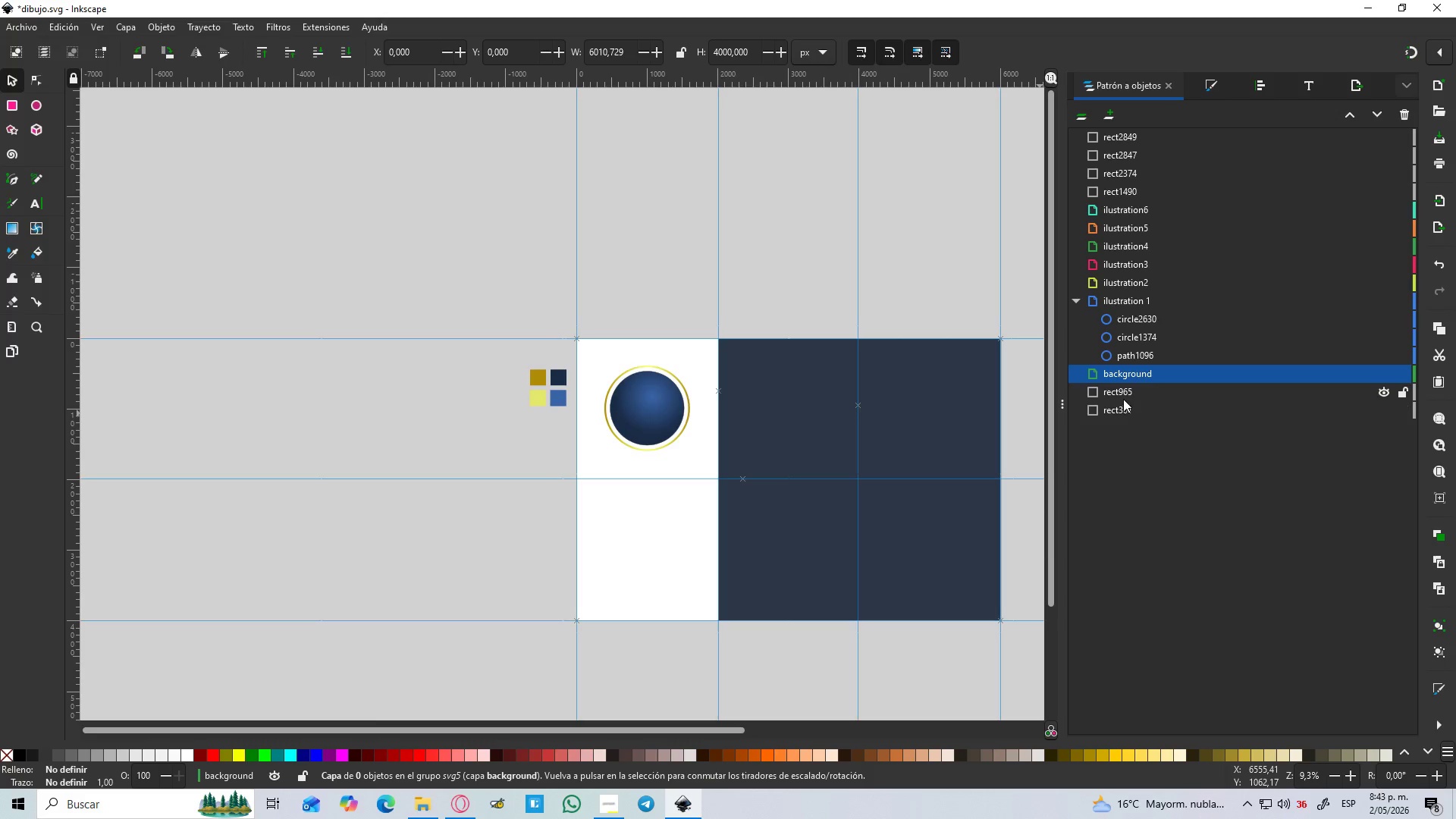 
left_click([1122, 398])
 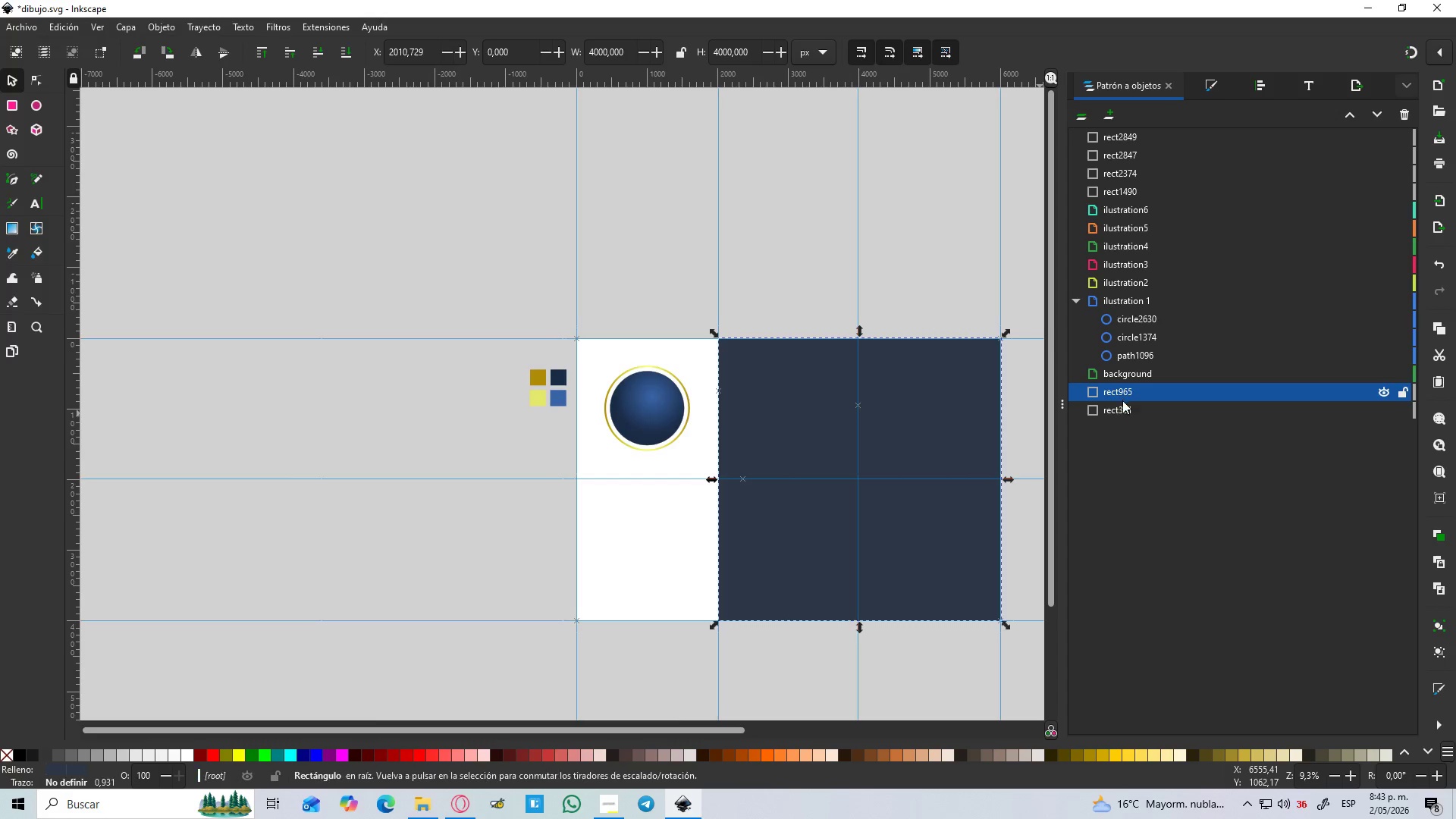 
hold_key(key=ShiftLeft, duration=0.62)
double_click([1122, 414])
 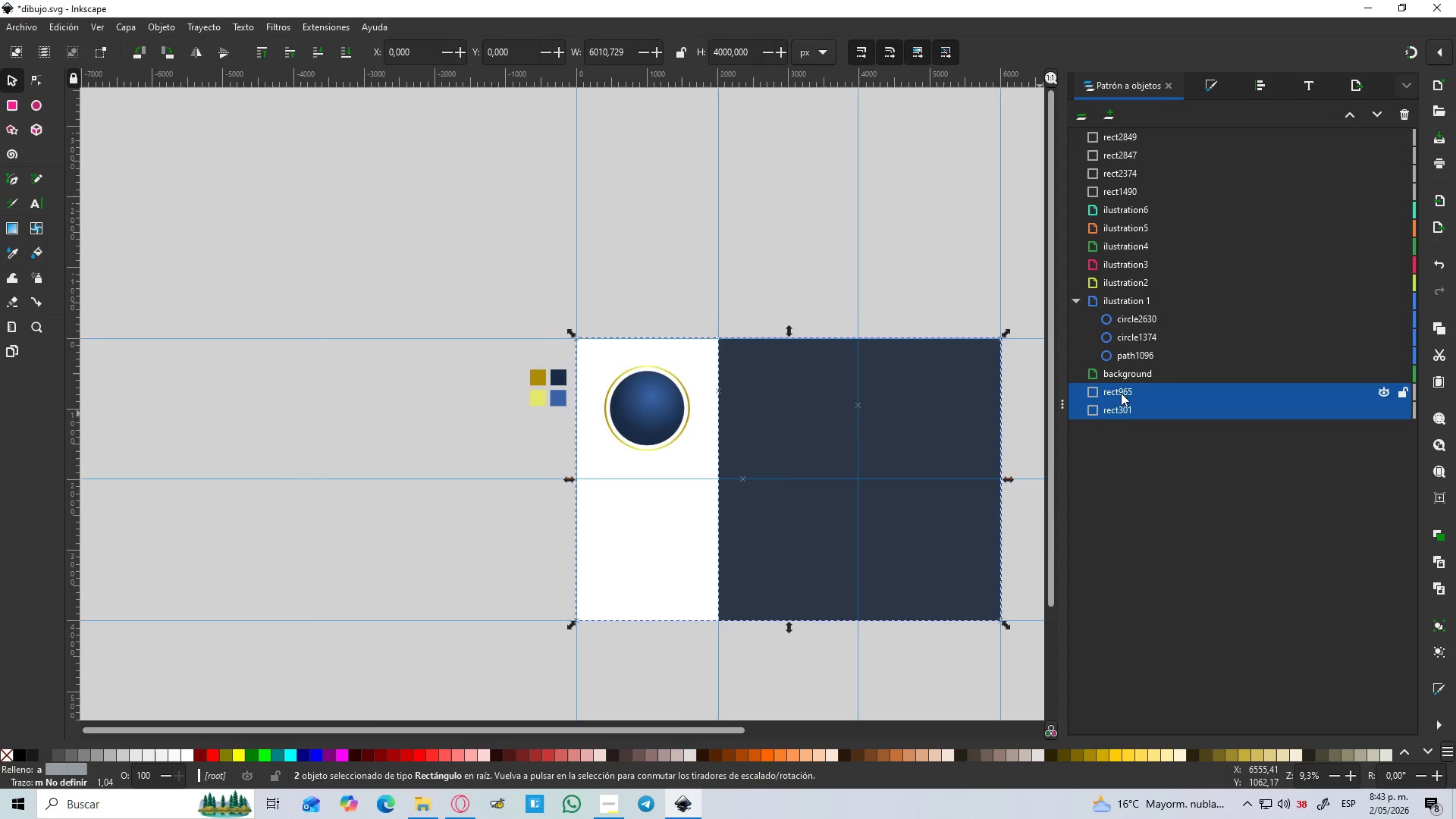 
left_click_drag(start_coordinate=[1120, 391], to_coordinate=[1131, 375])
 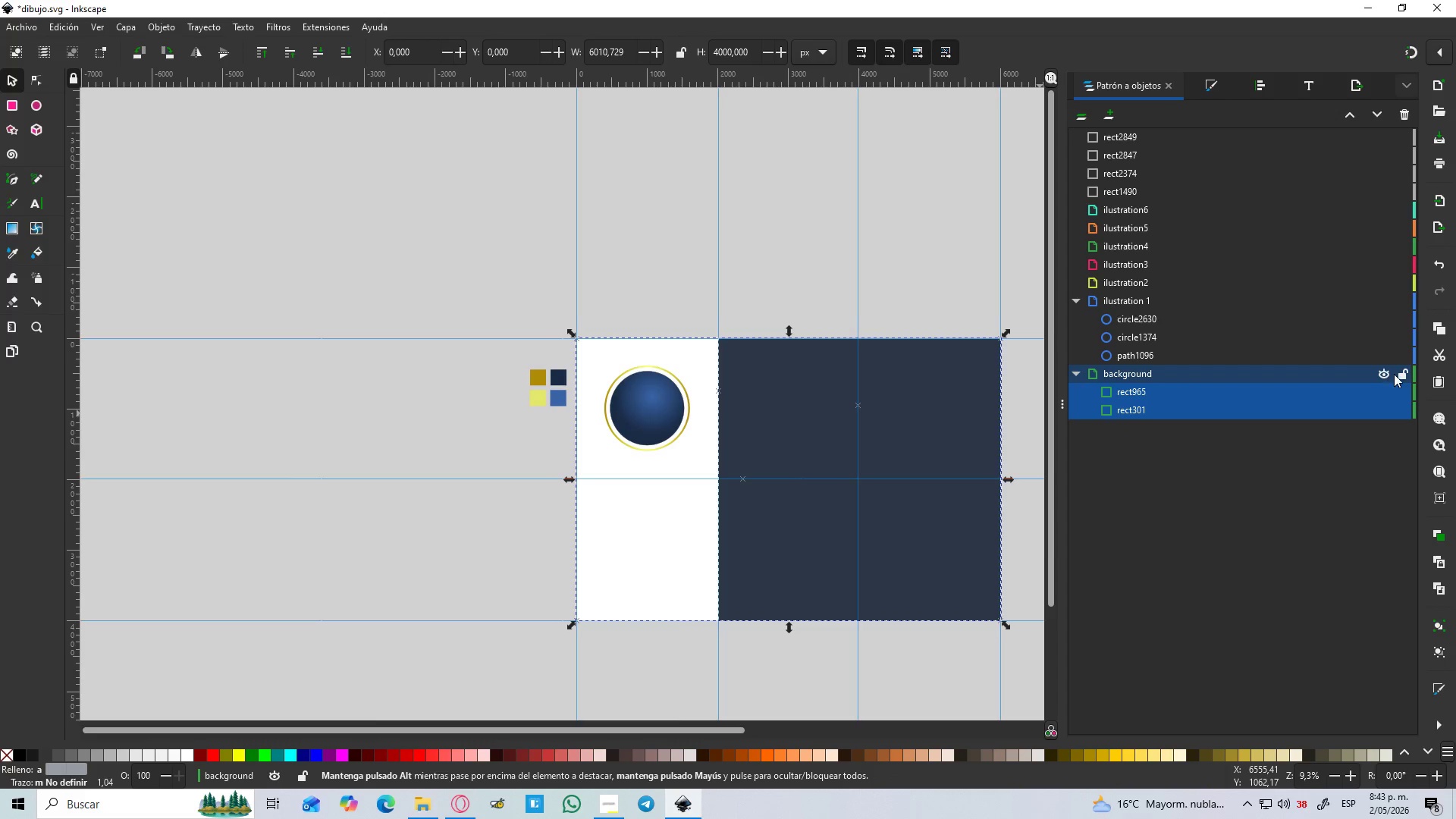 
left_click([1401, 375])
 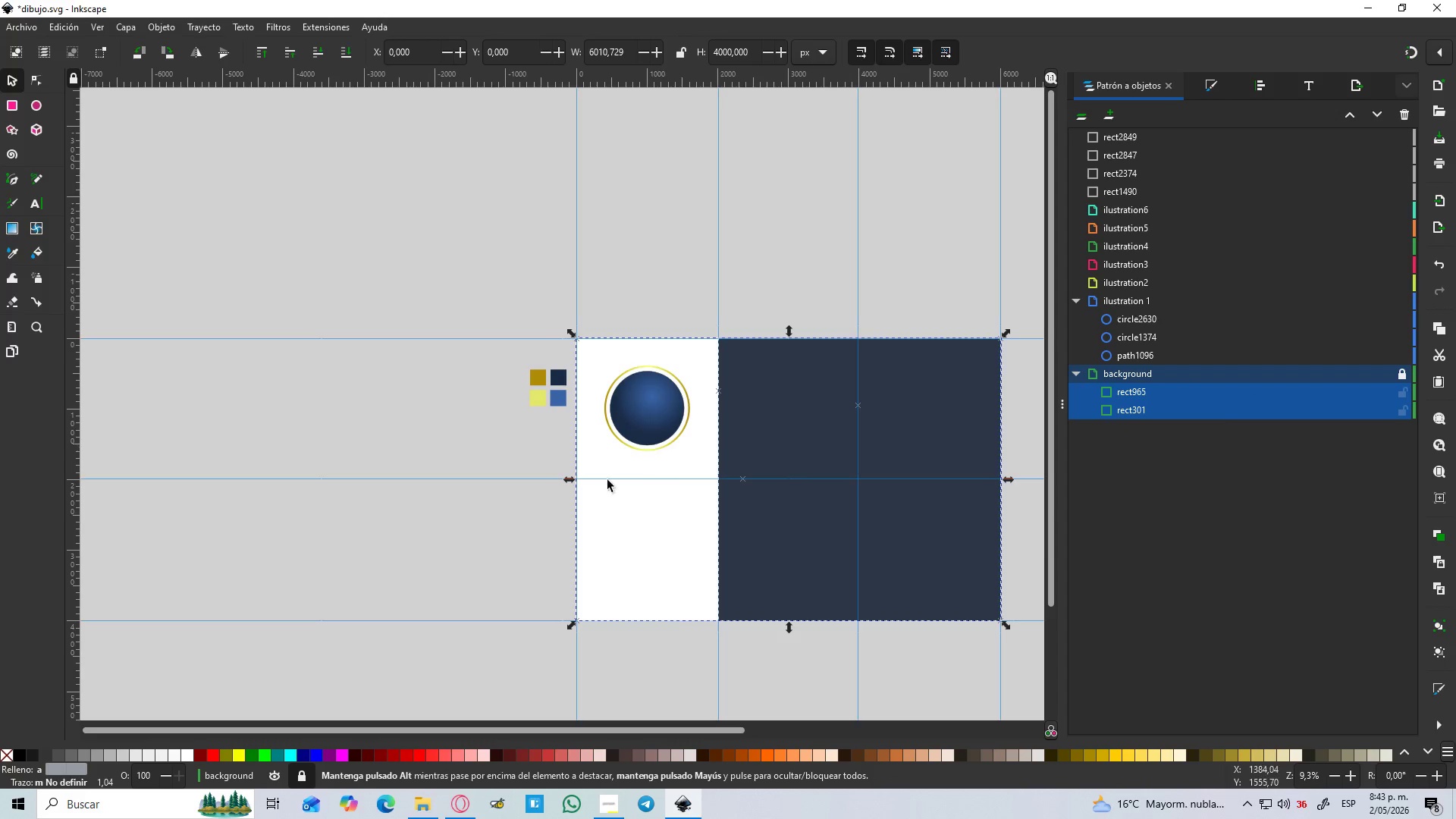 
left_click_drag(start_coordinate=[350, 585], to_coordinate=[355, 585])
 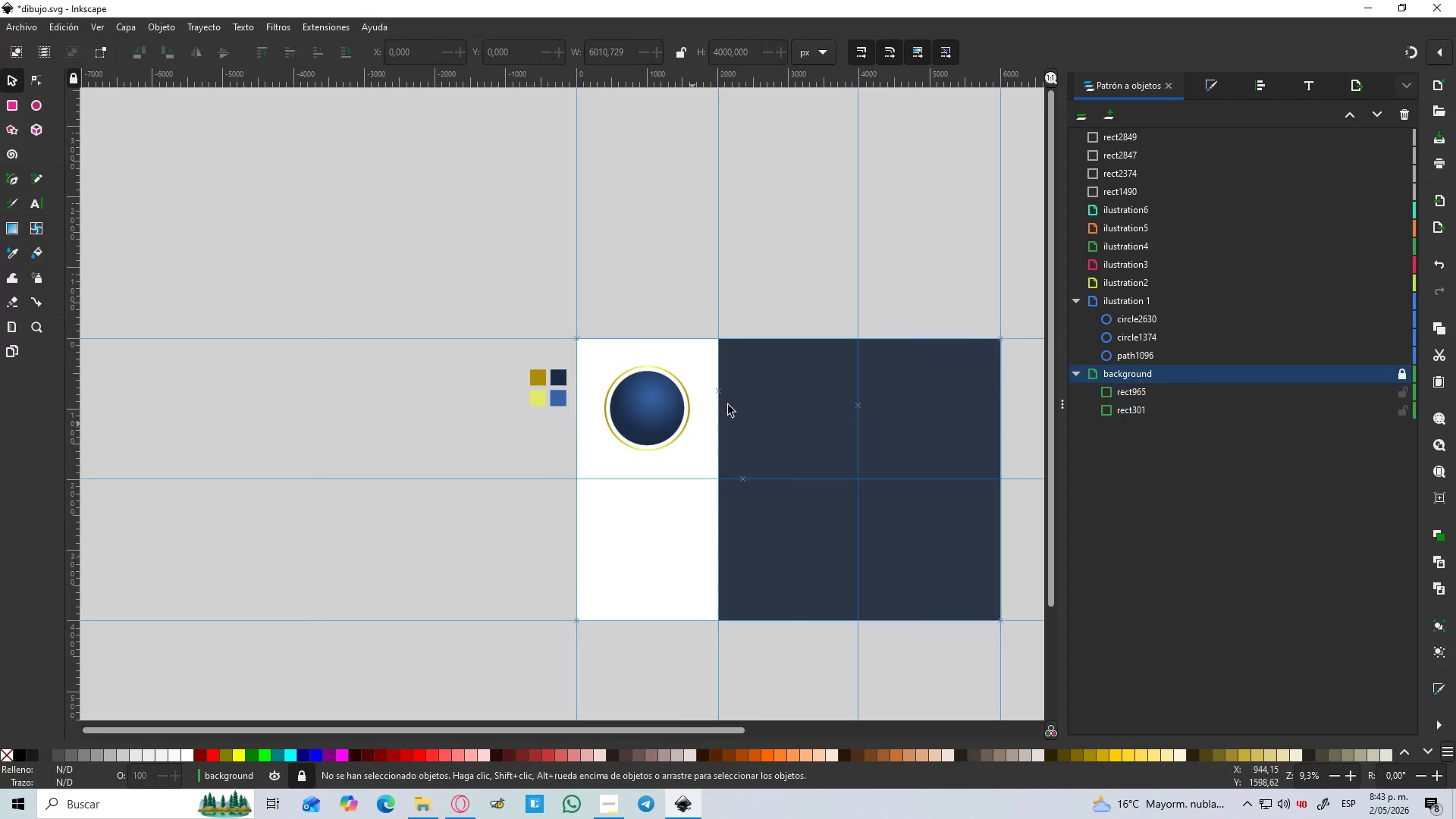 
hold_key(key=ControlLeft, duration=1.17)
scroll: coordinate [728, 404], scroll_direction: up, amount: 4.0
 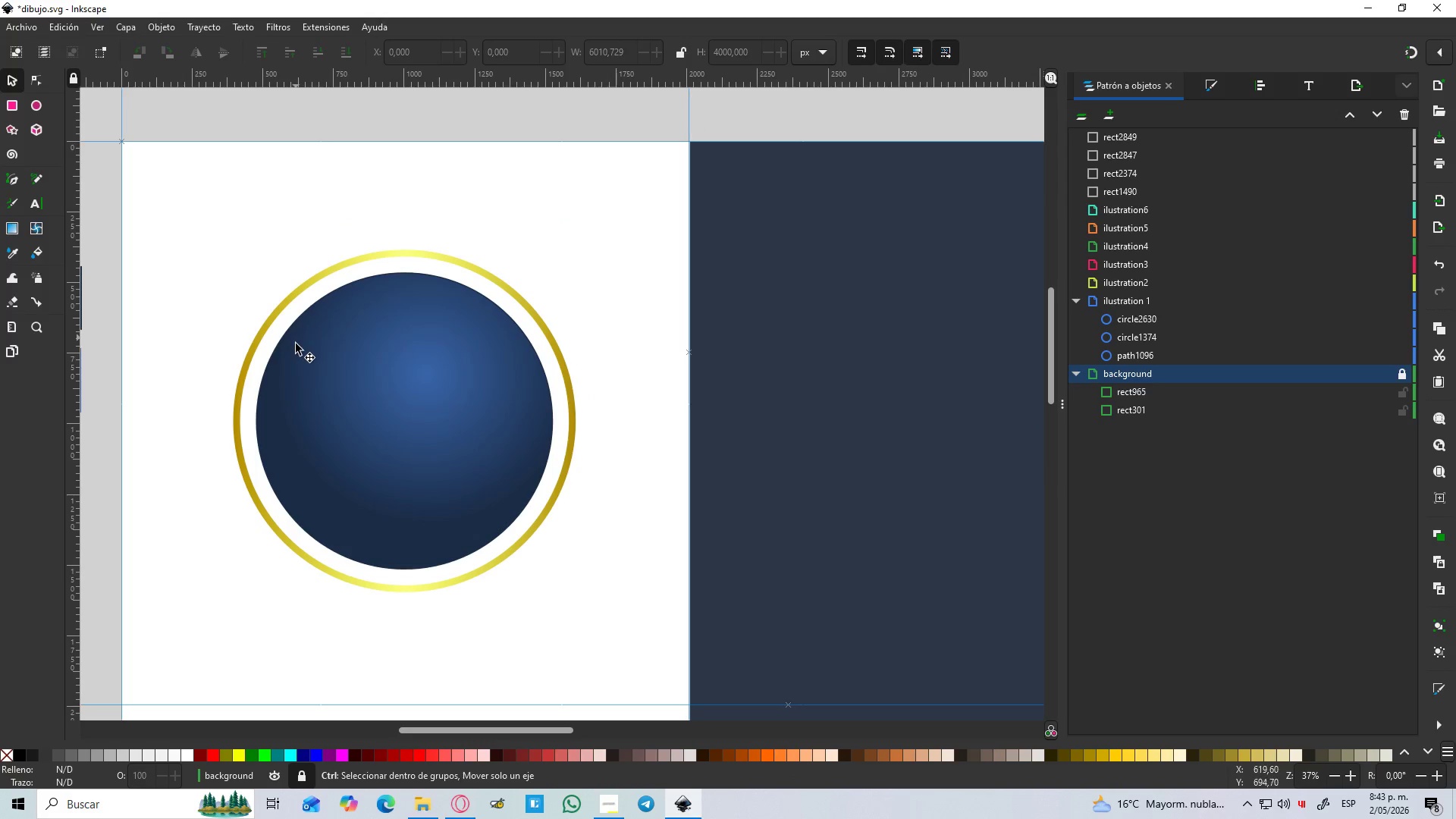 
hold_key(key=ControlLeft, duration=23.78)
 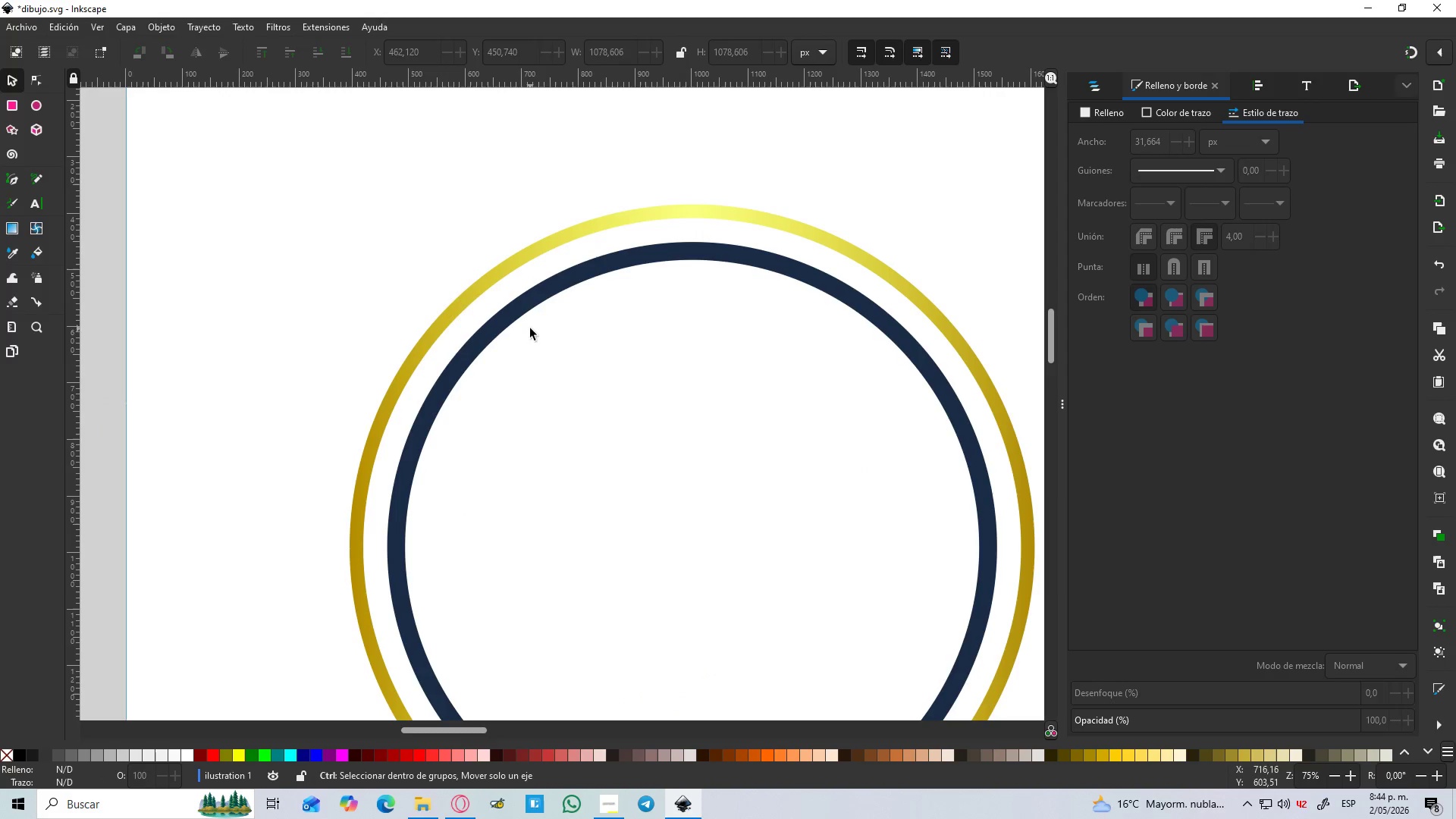 
hold_key(key=Space, duration=0.41)
 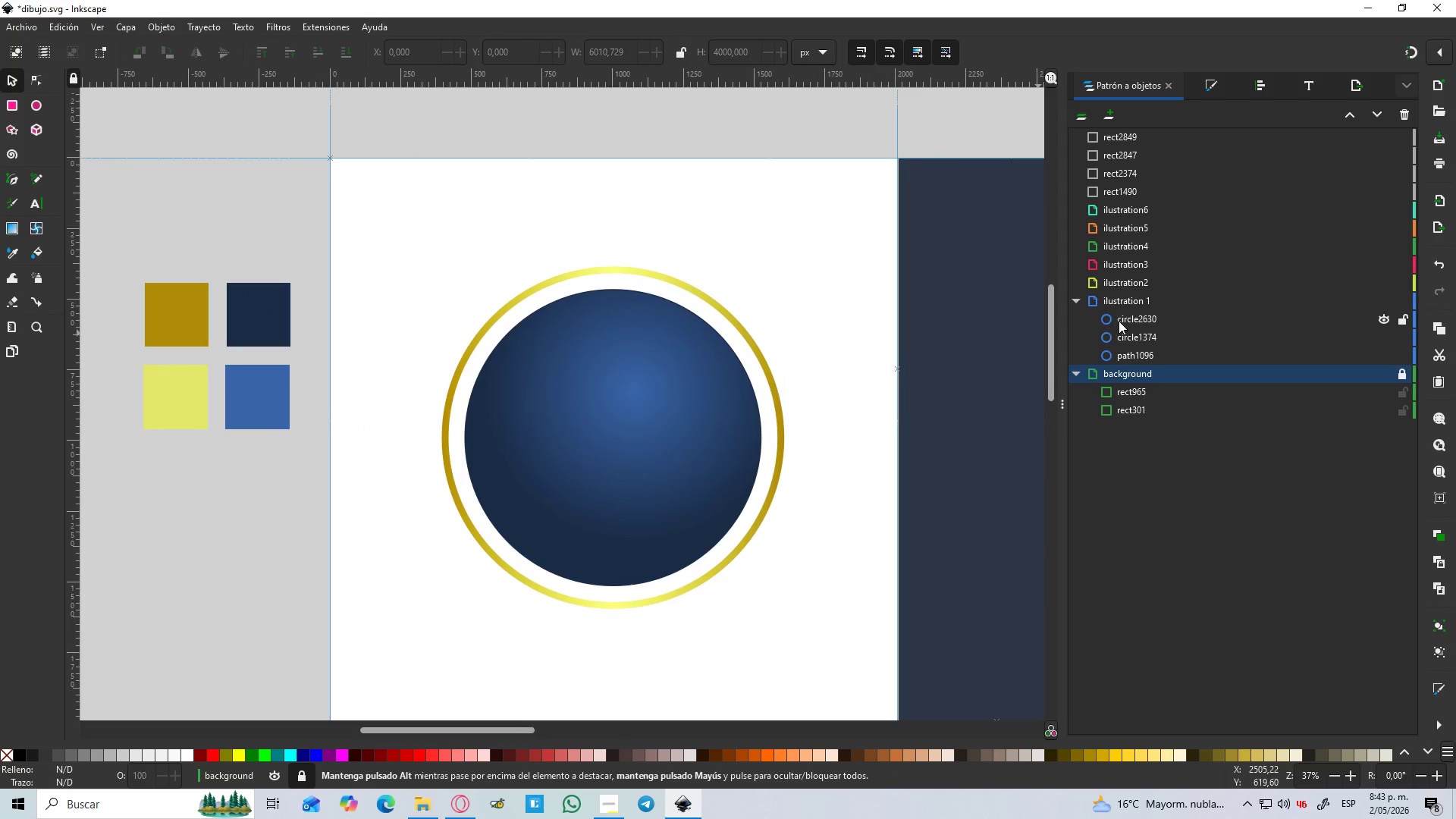 
left_click([1125, 314])
 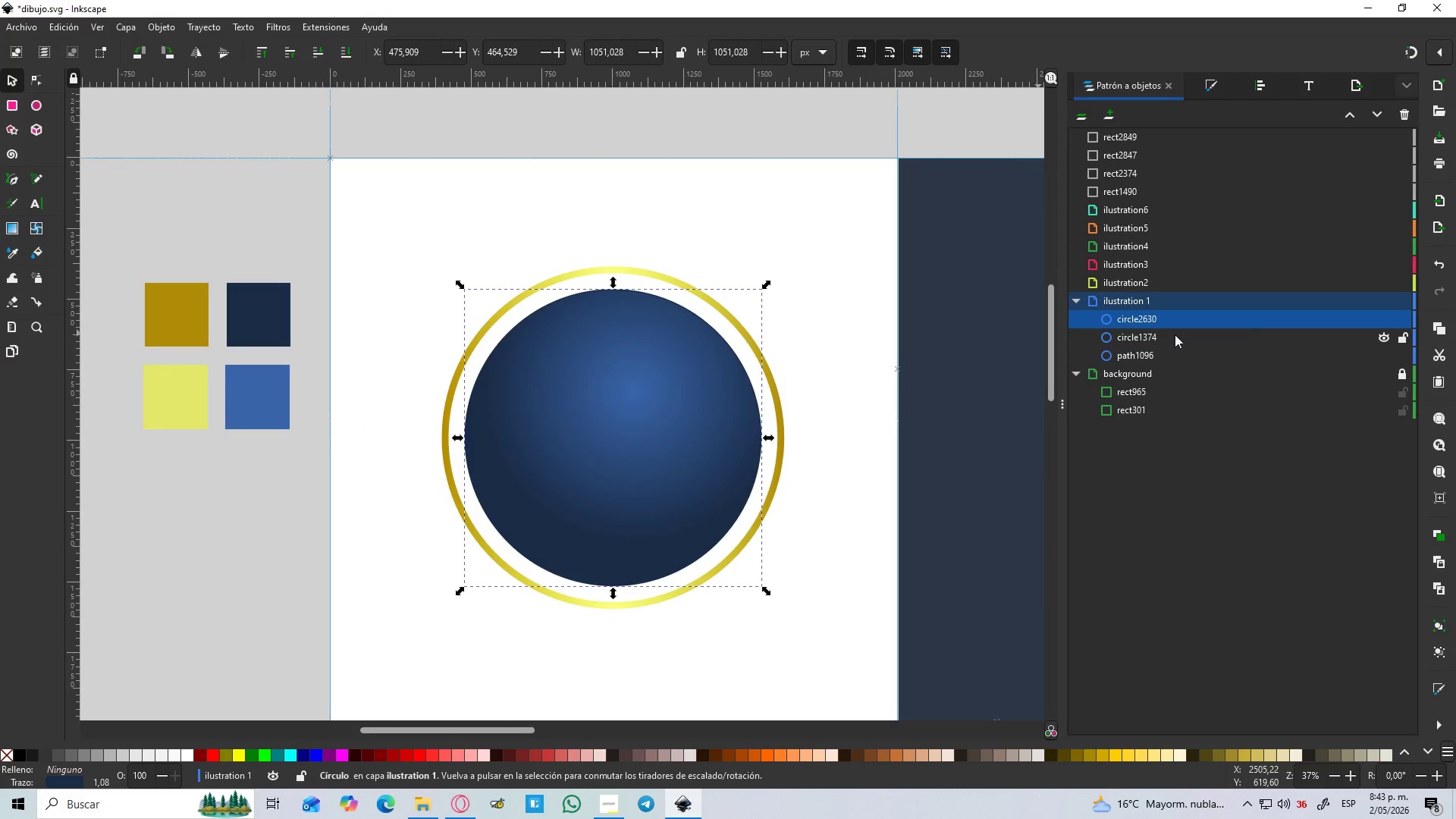 
left_click([1382, 315])
 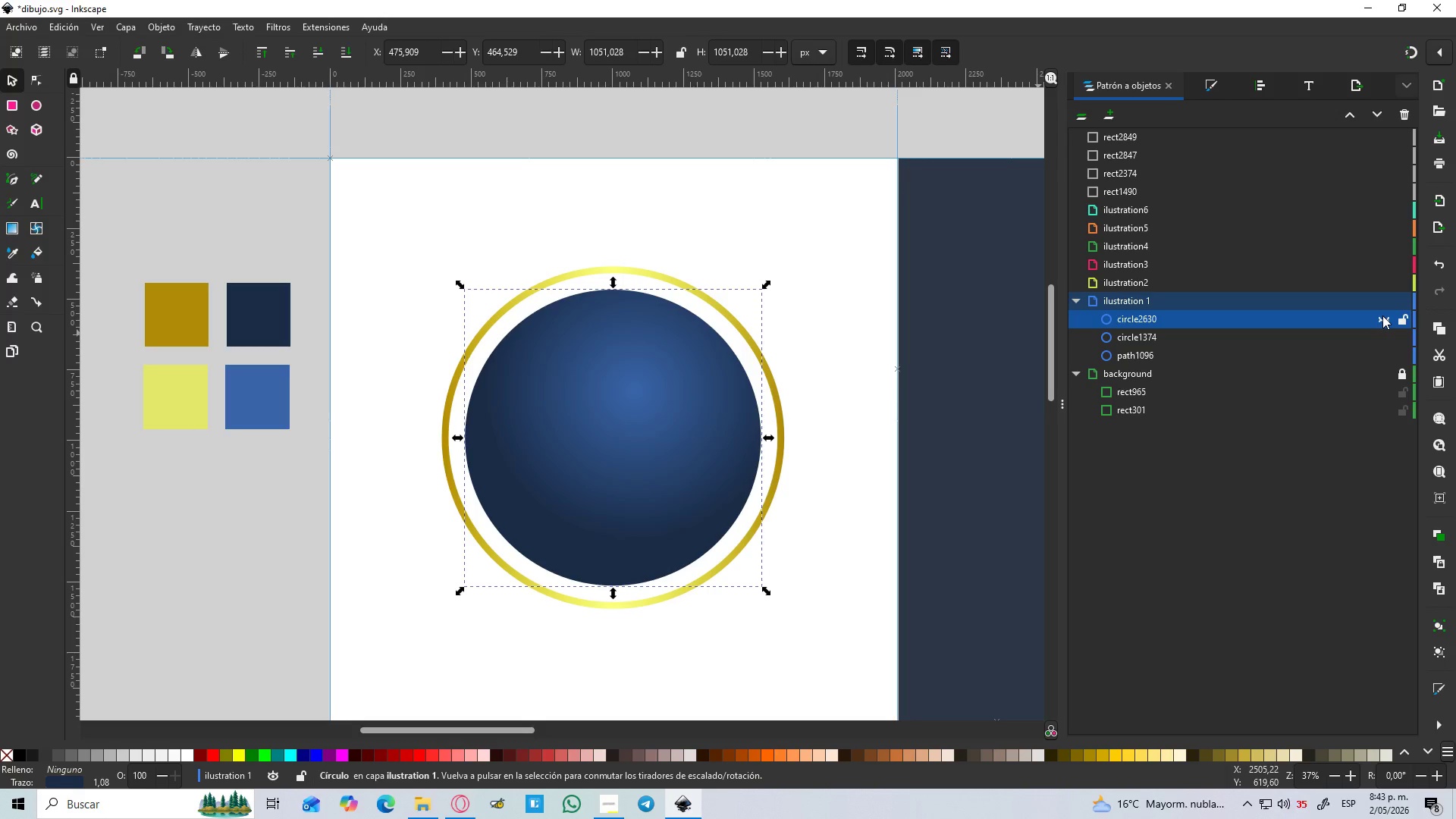 
left_click([1382, 315])
 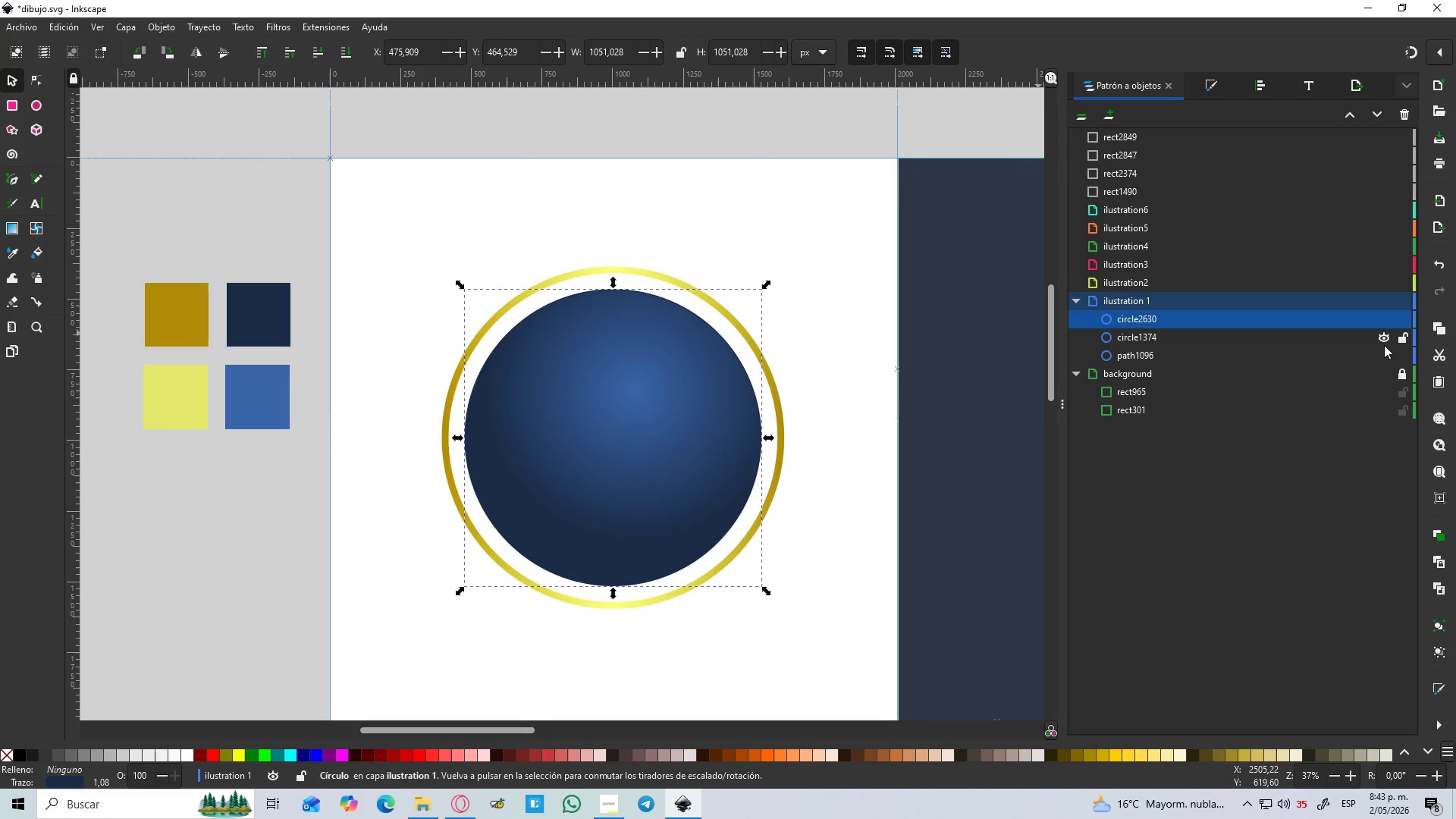 
left_click([1384, 345])
 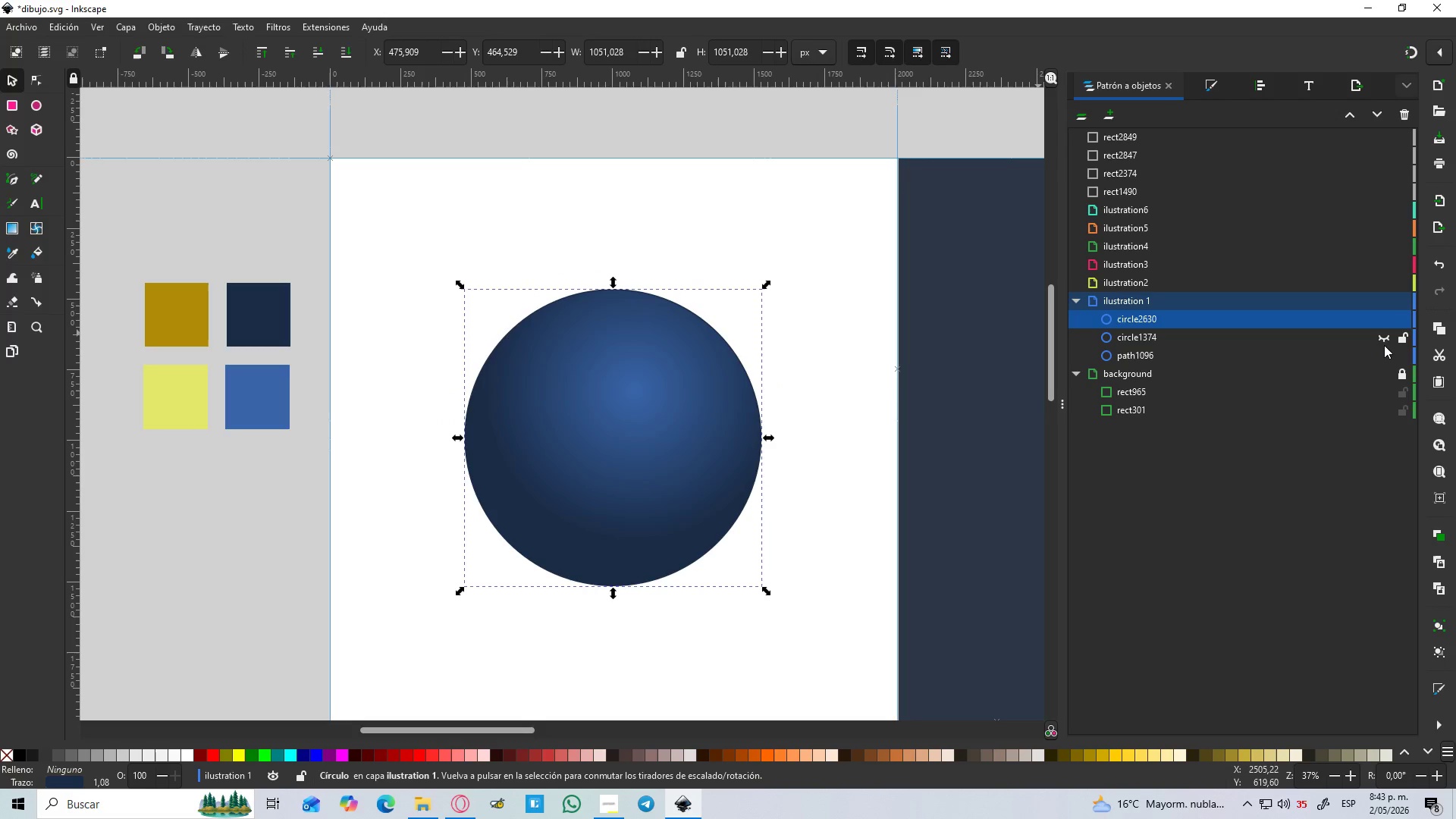 
left_click([1384, 345])
 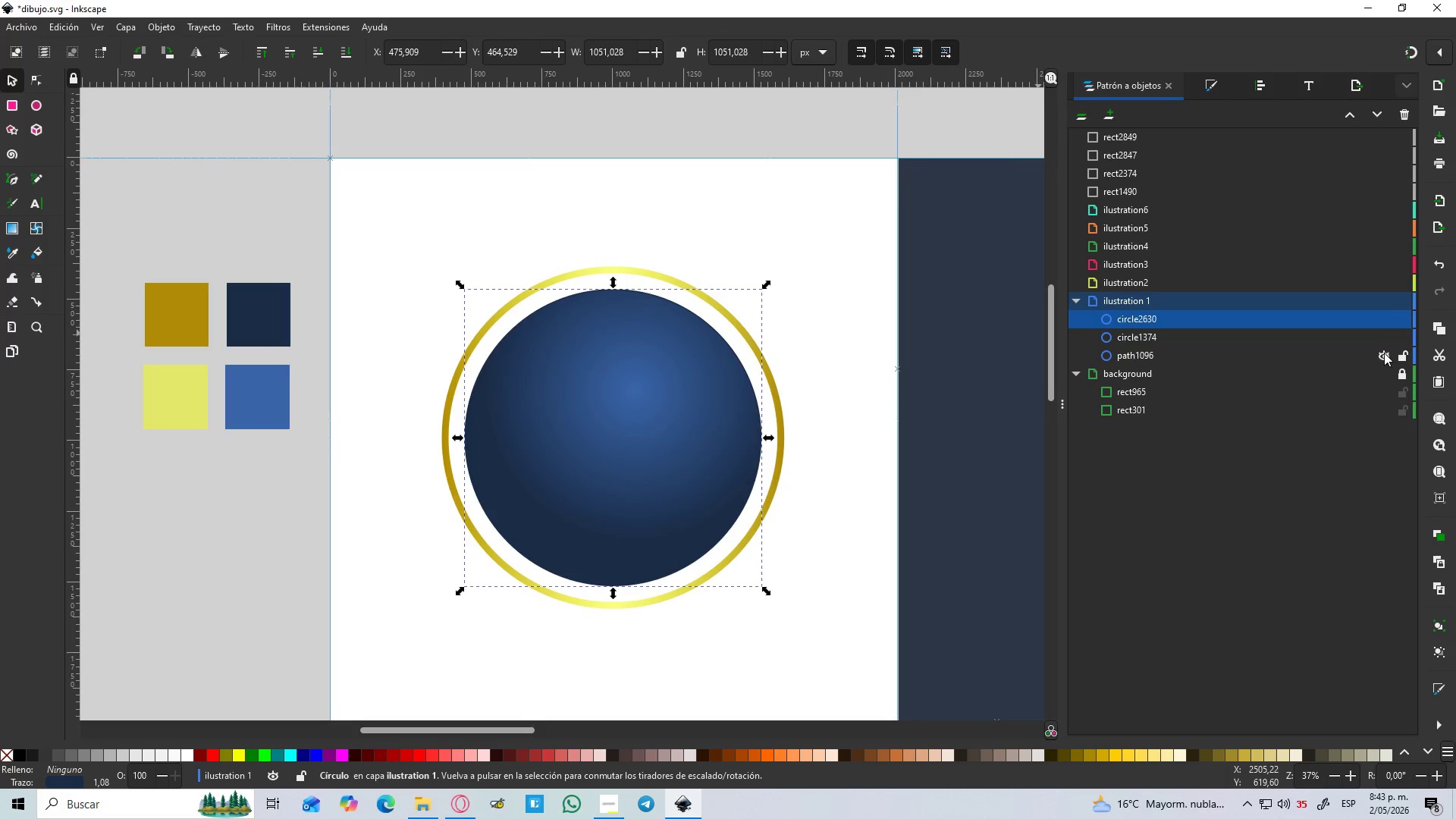 
left_click([1384, 354])
 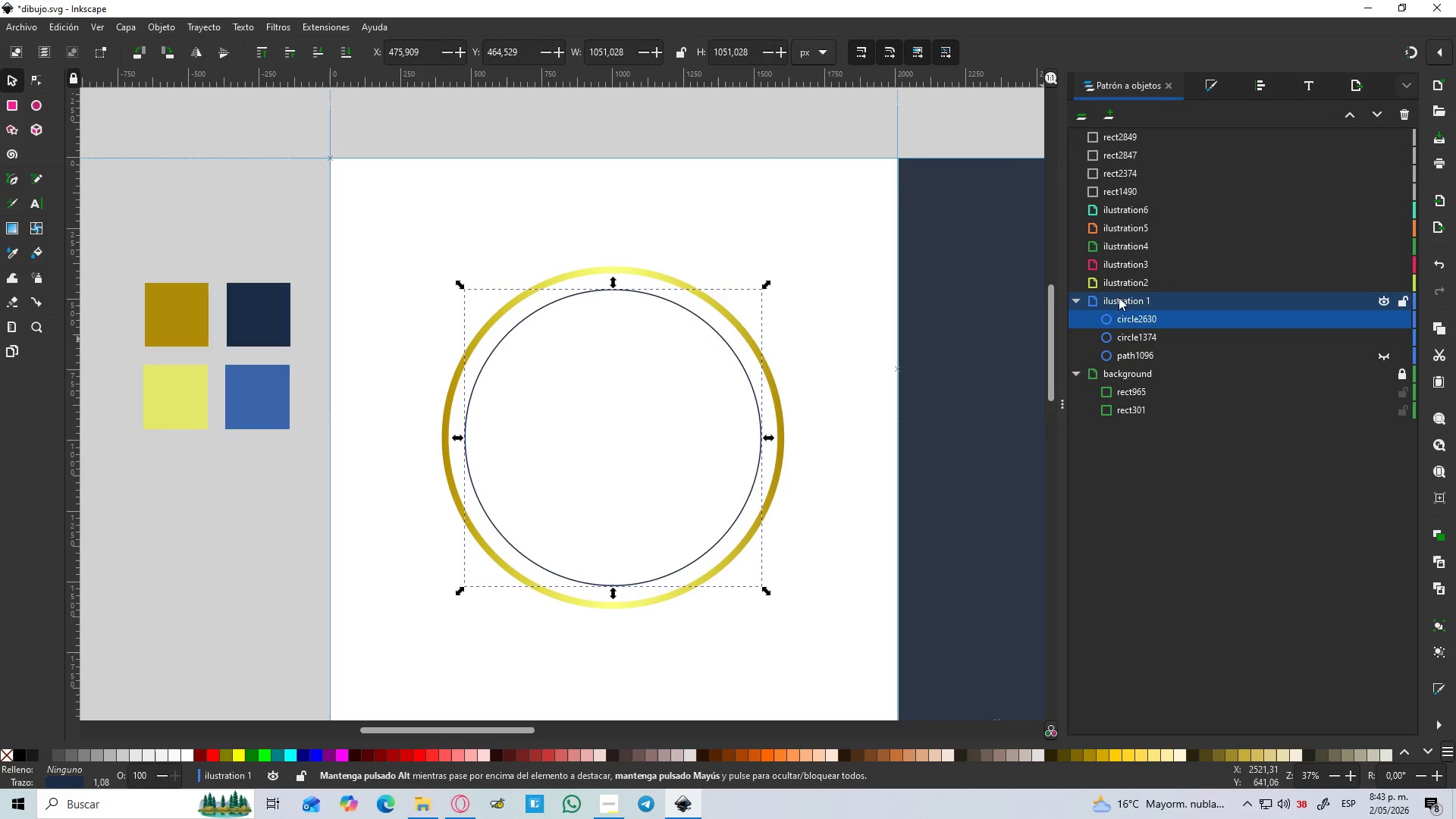 
left_click([1212, 79])
 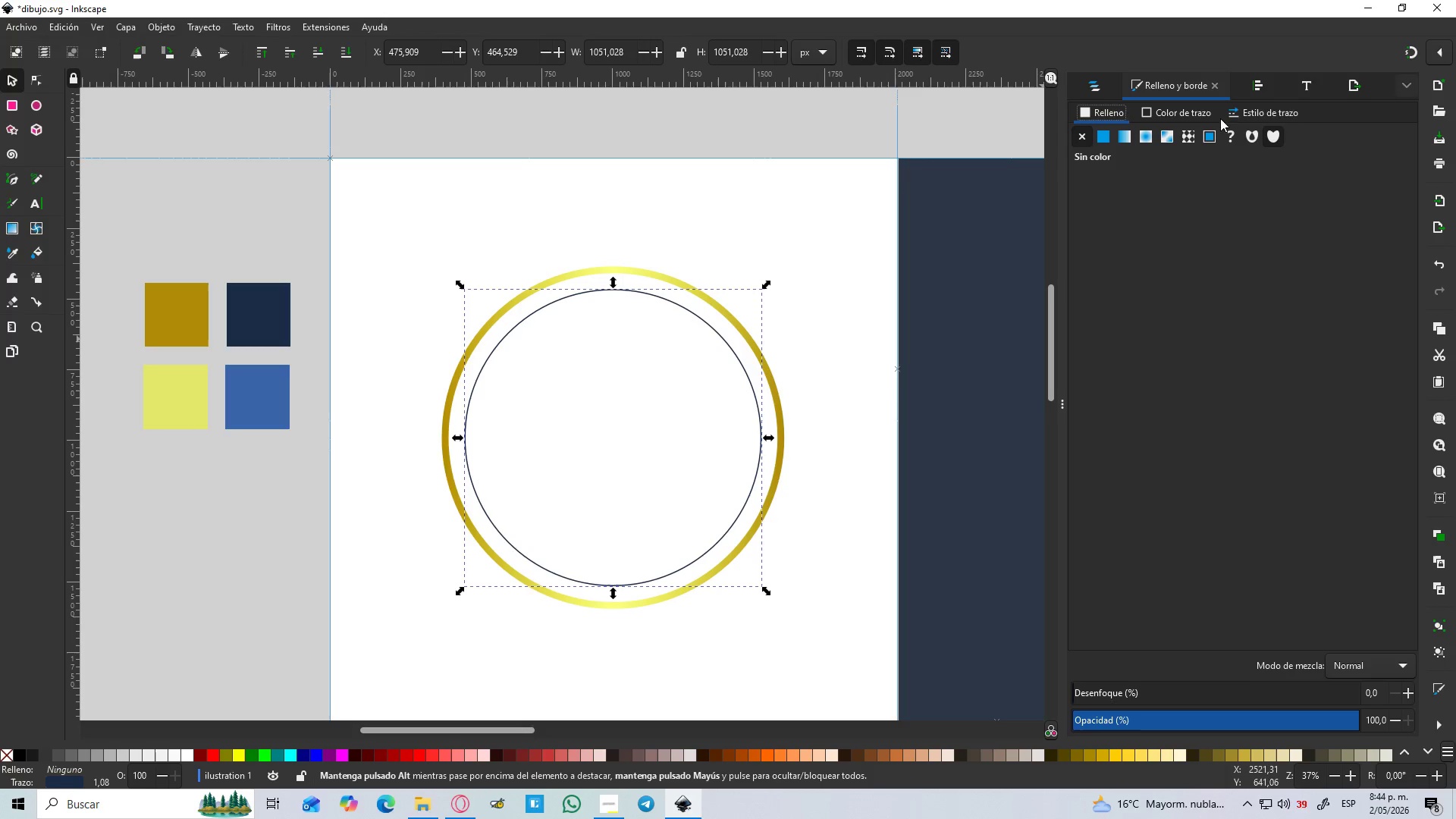 
left_click([1235, 111])
 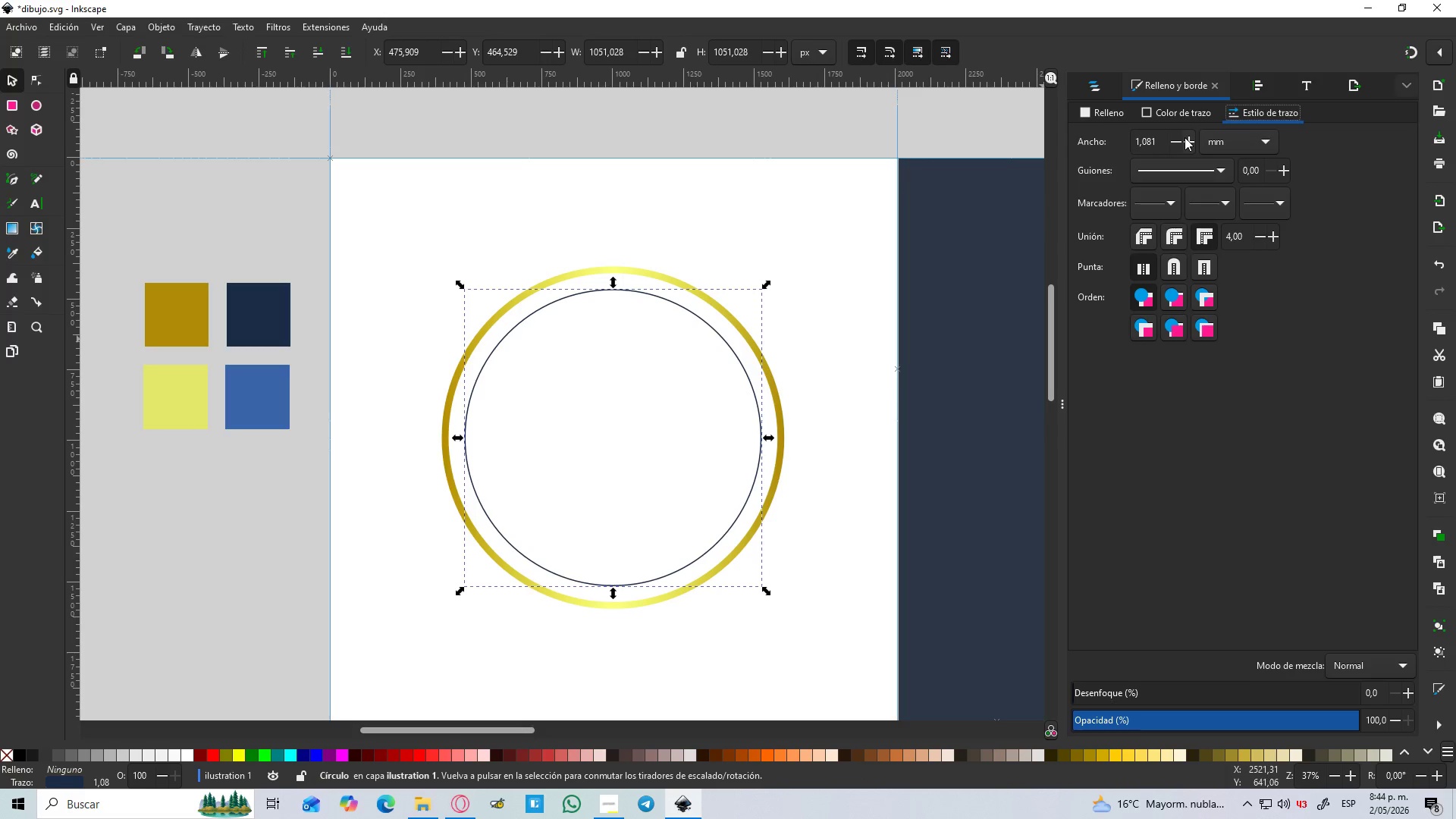 
double_click([1222, 145])
 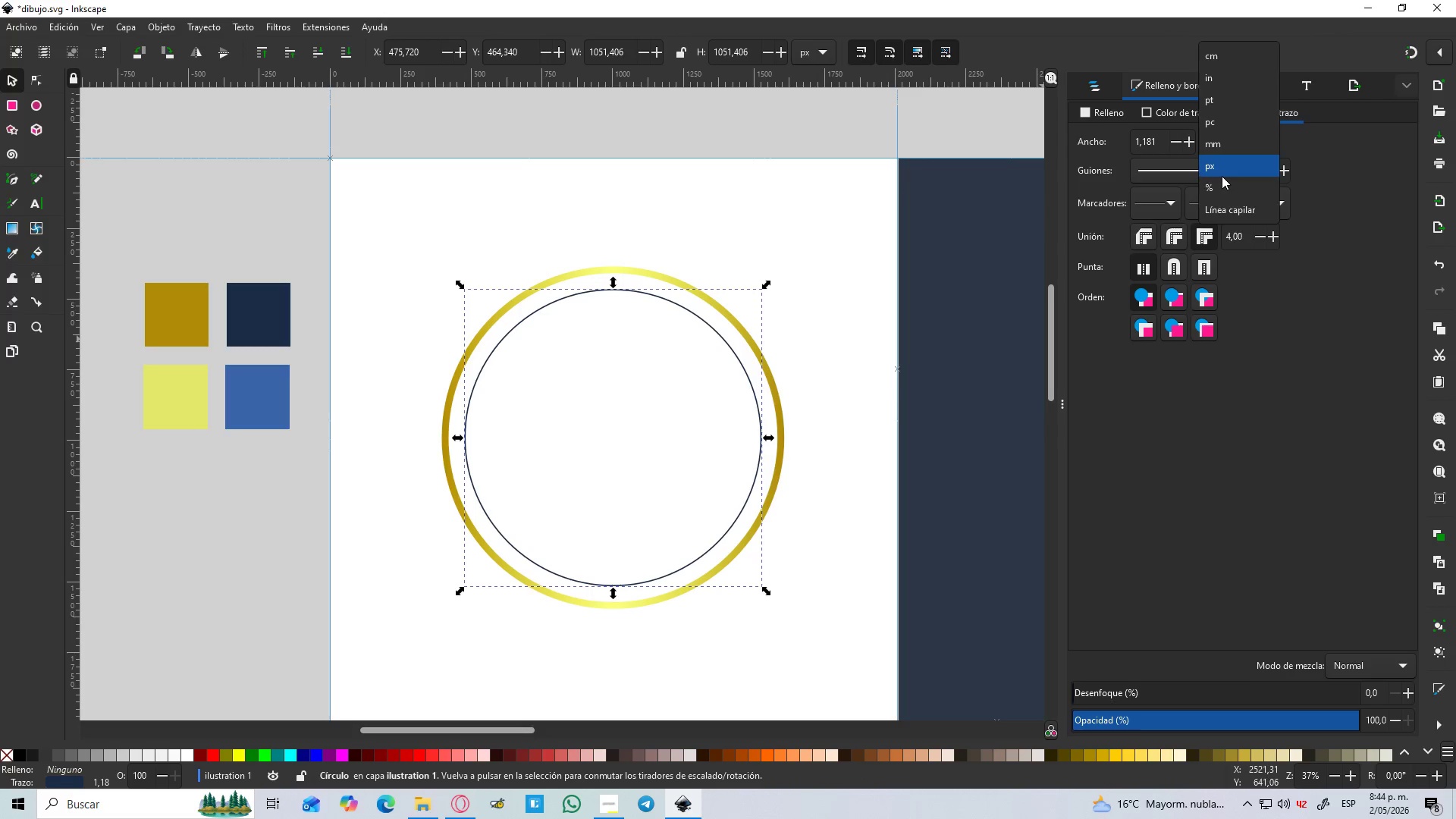 
left_click([1222, 176])
 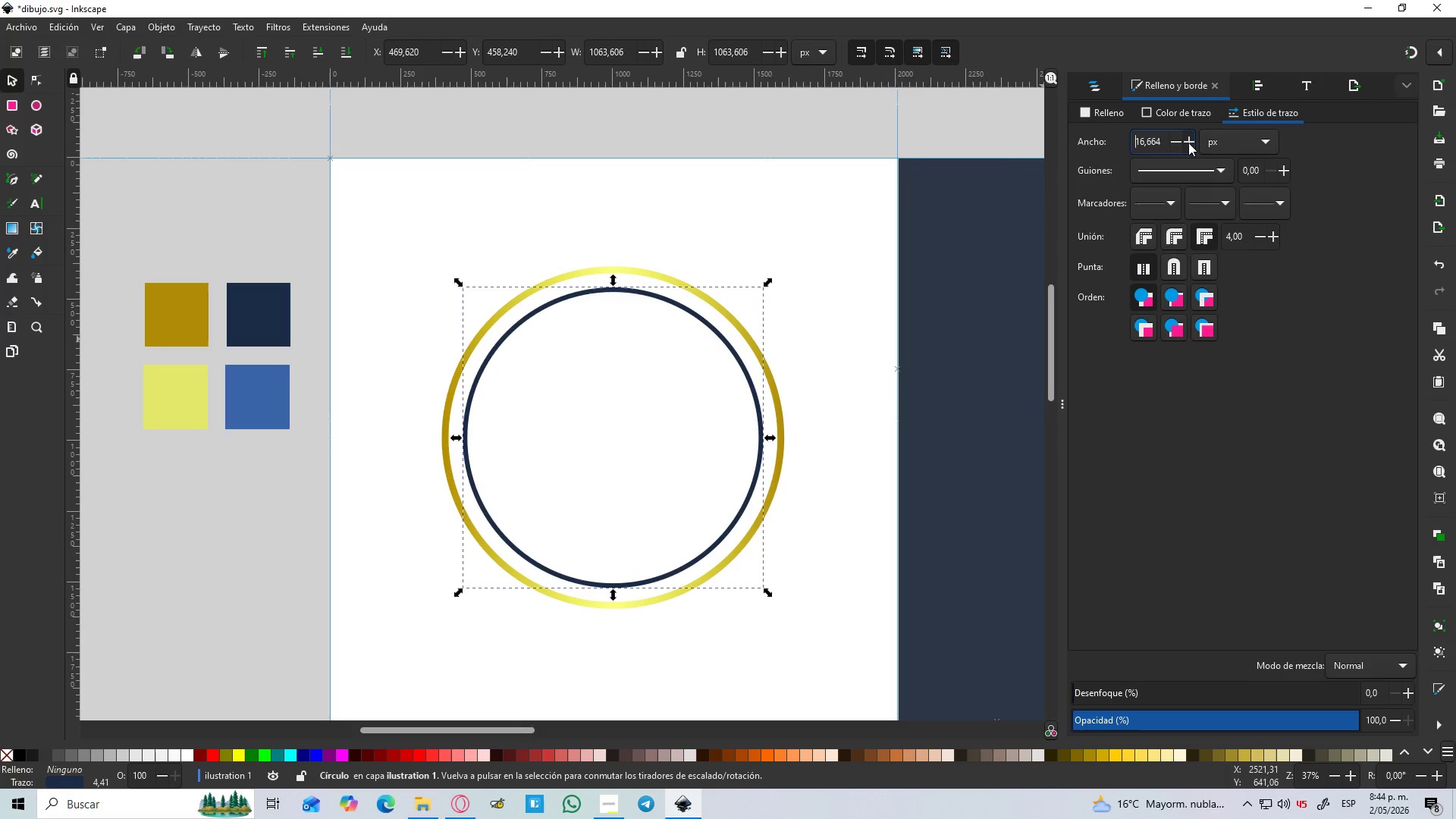 
left_click([1188, 143])
 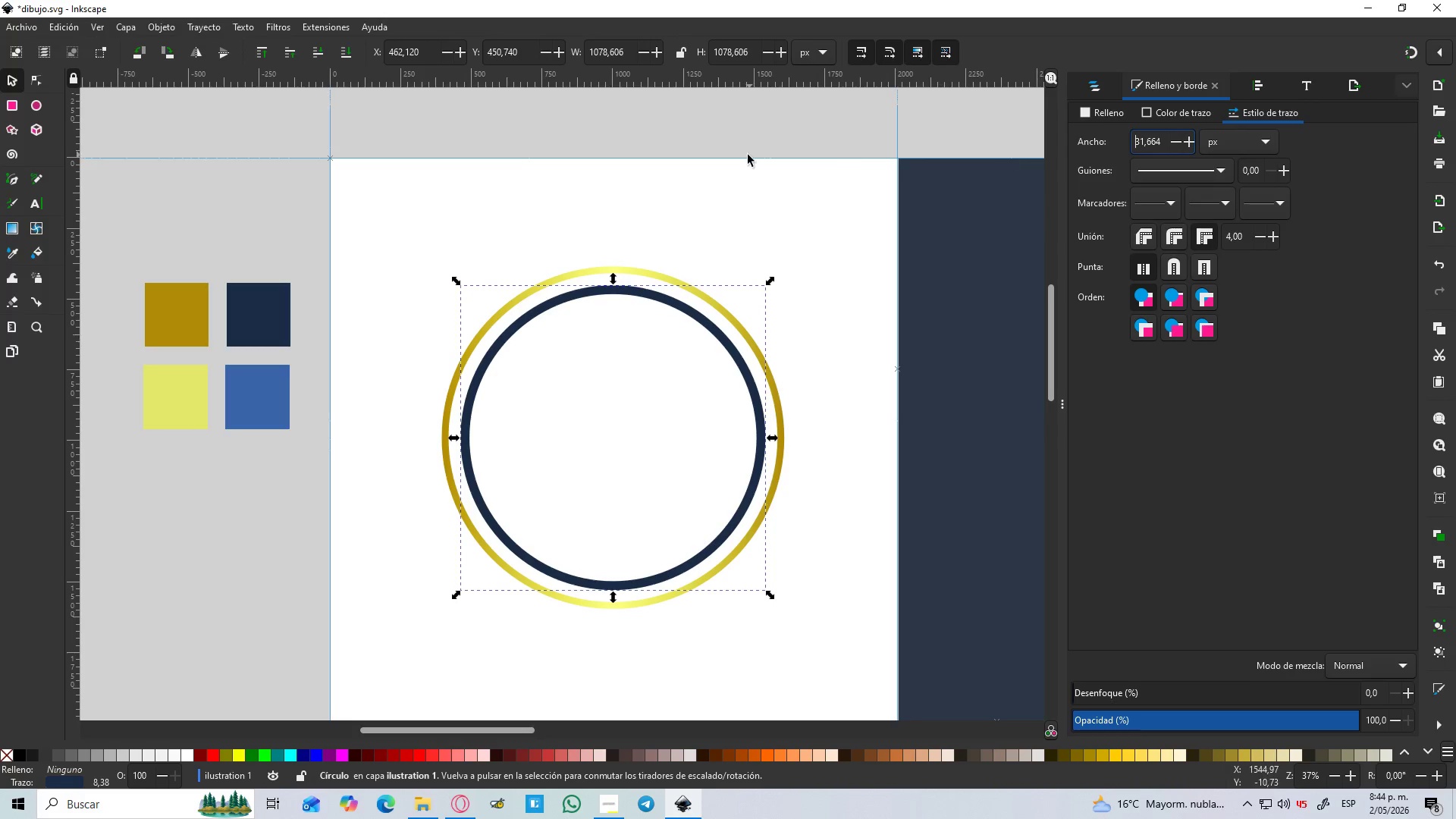 
left_click([748, 155])
 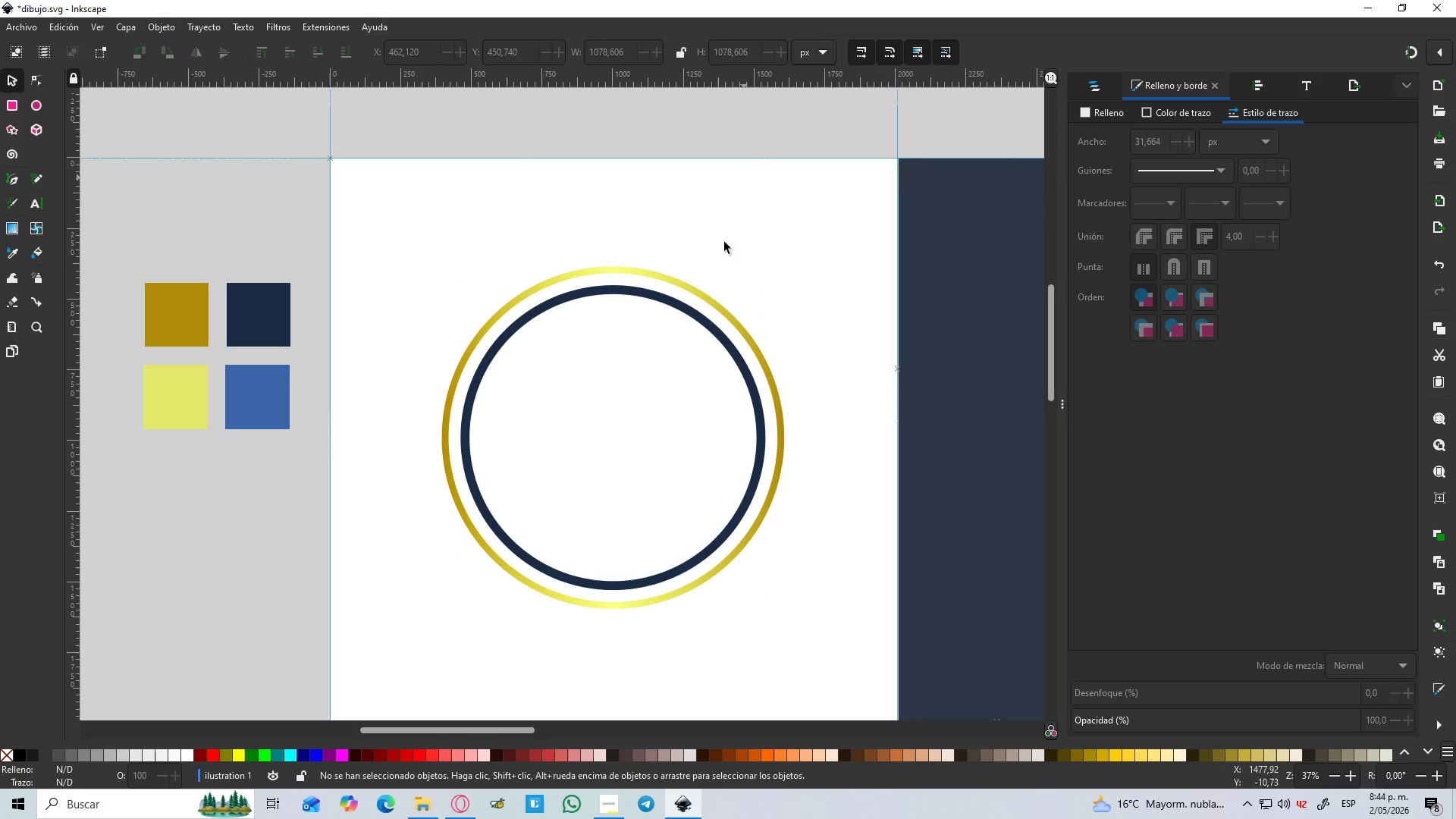 
hold_key(key=ControlLeft, duration=1.52)
scroll: coordinate [532, 328], scroll_direction: up, amount: 2.0
 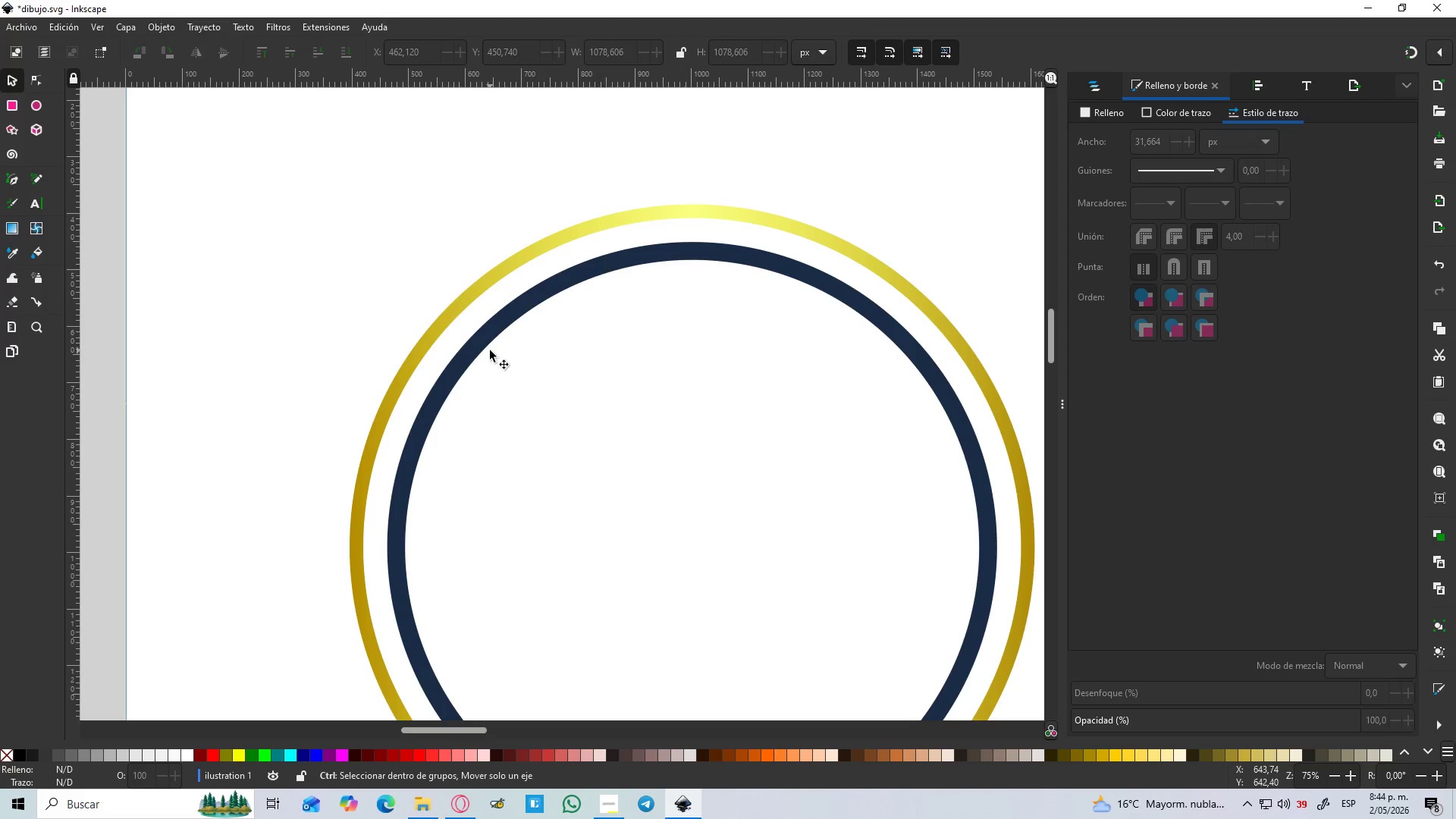 
hold_key(key=ControlLeft, duration=0.89)
scroll: coordinate [482, 350], scroll_direction: up, amount: 1.0
 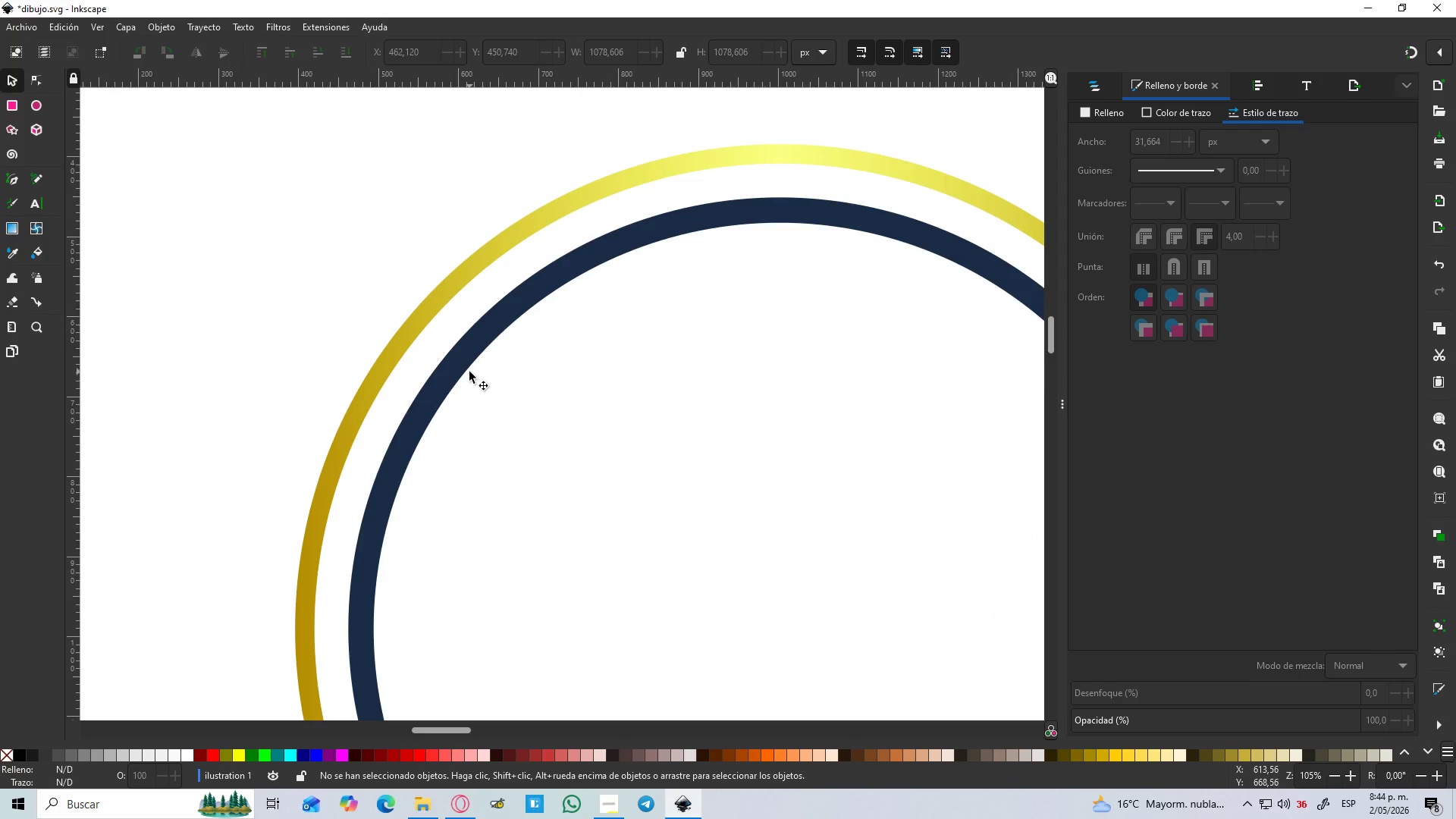 
key(B)
 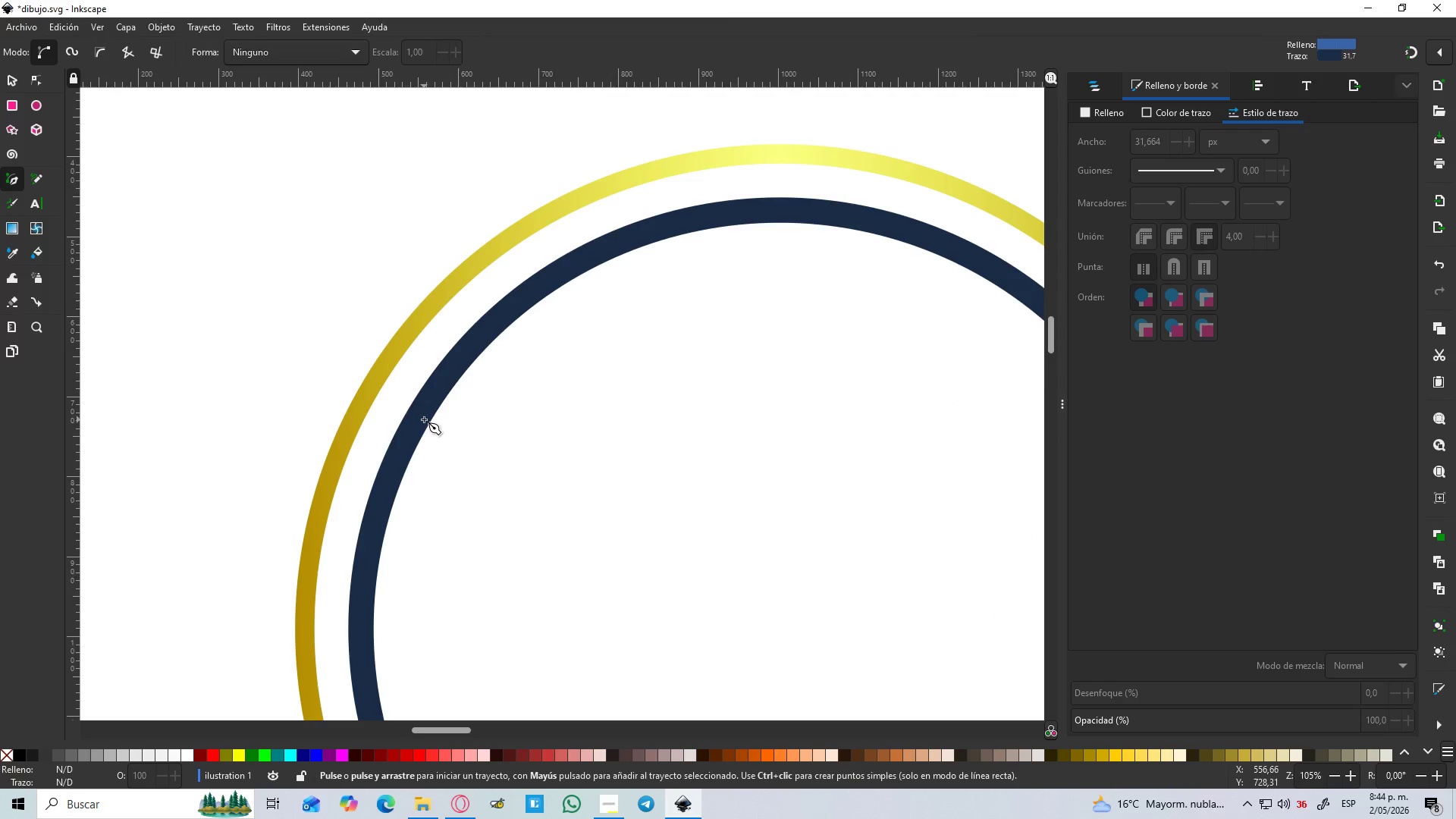 
left_click([424, 419])
 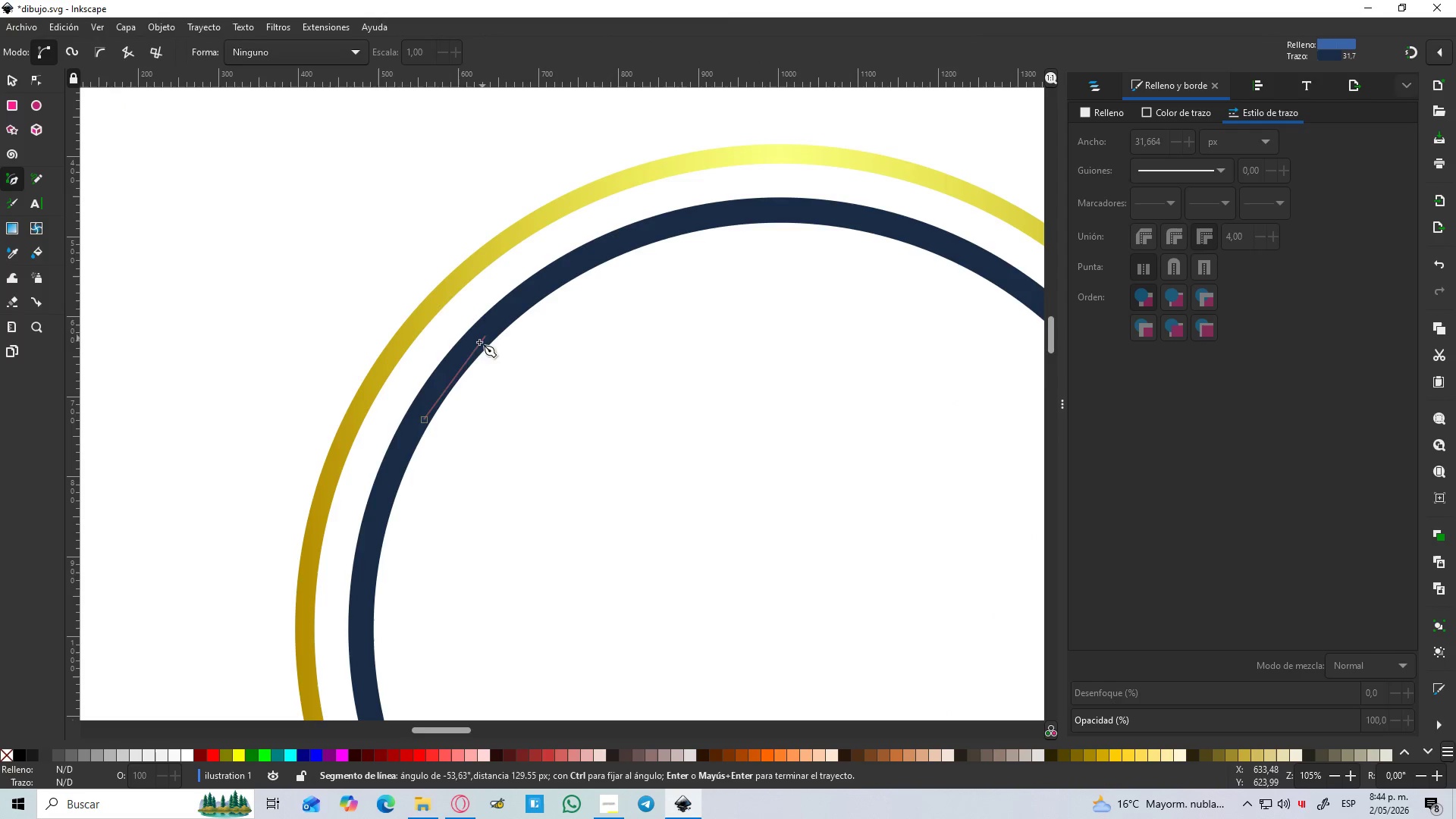 
left_click_drag(start_coordinate=[466, 350], to_coordinate=[469, 345])
 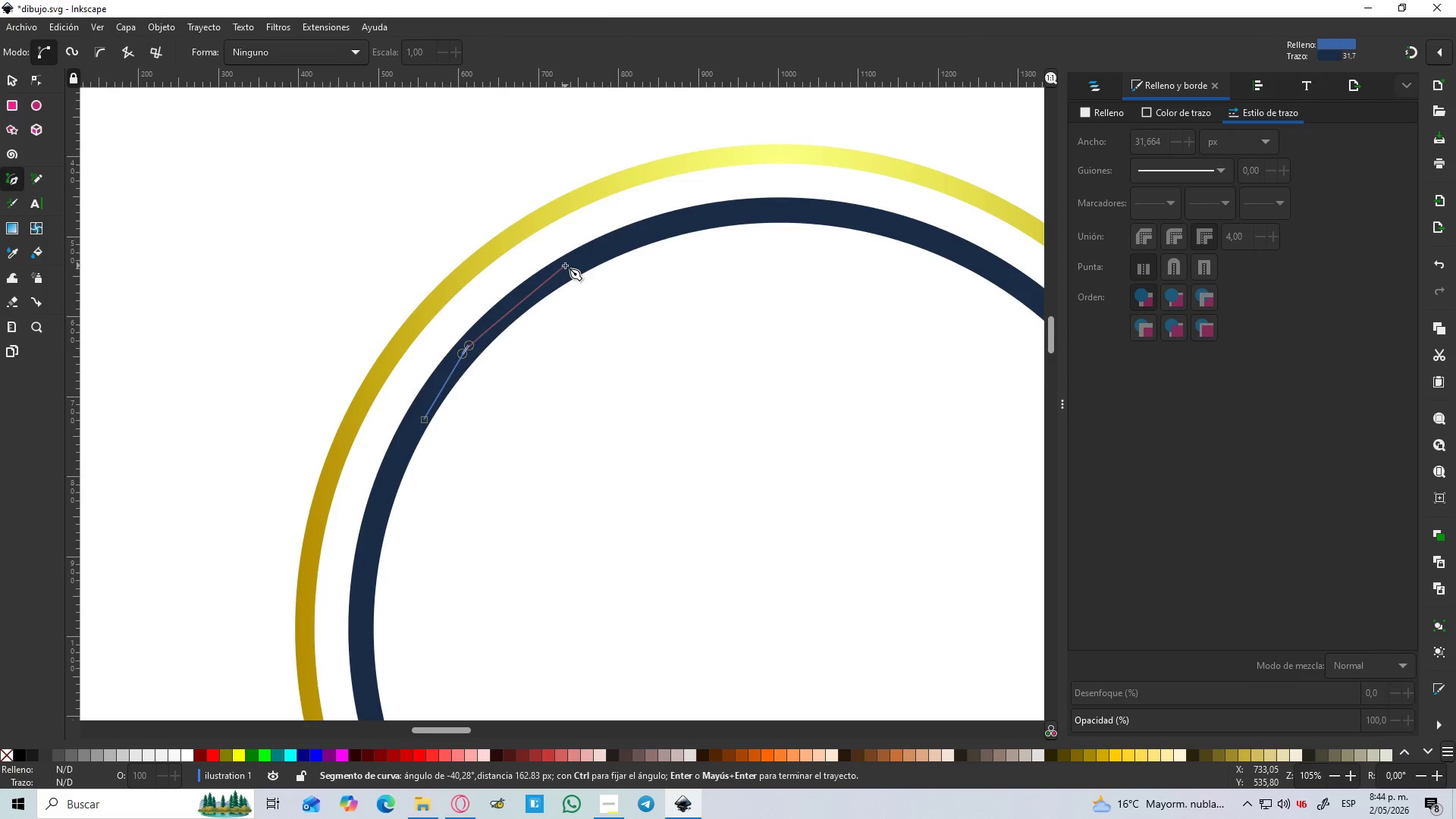 
left_click([565, 265])
 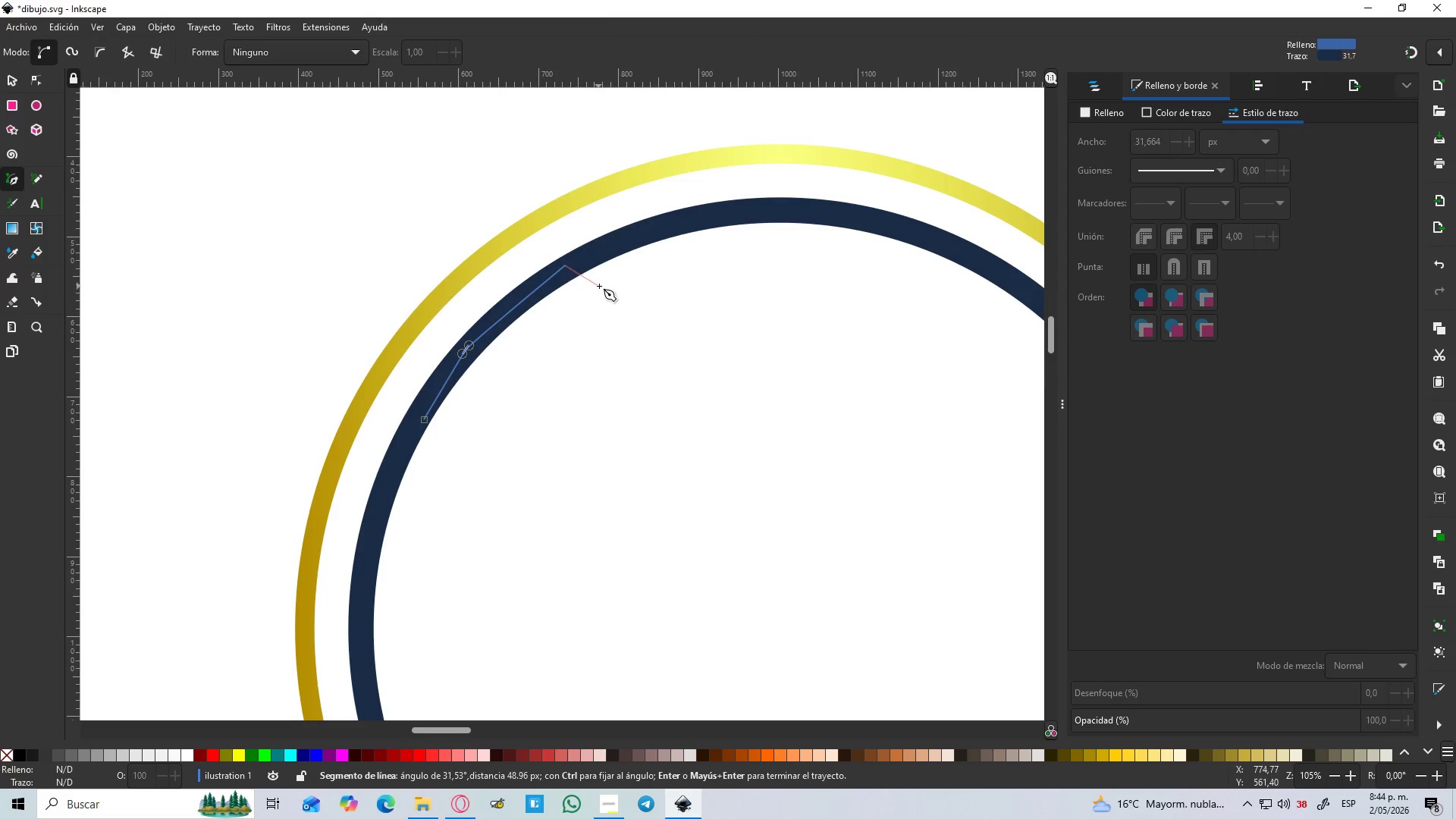 
left_click_drag(start_coordinate=[605, 288], to_coordinate=[623, 284])
 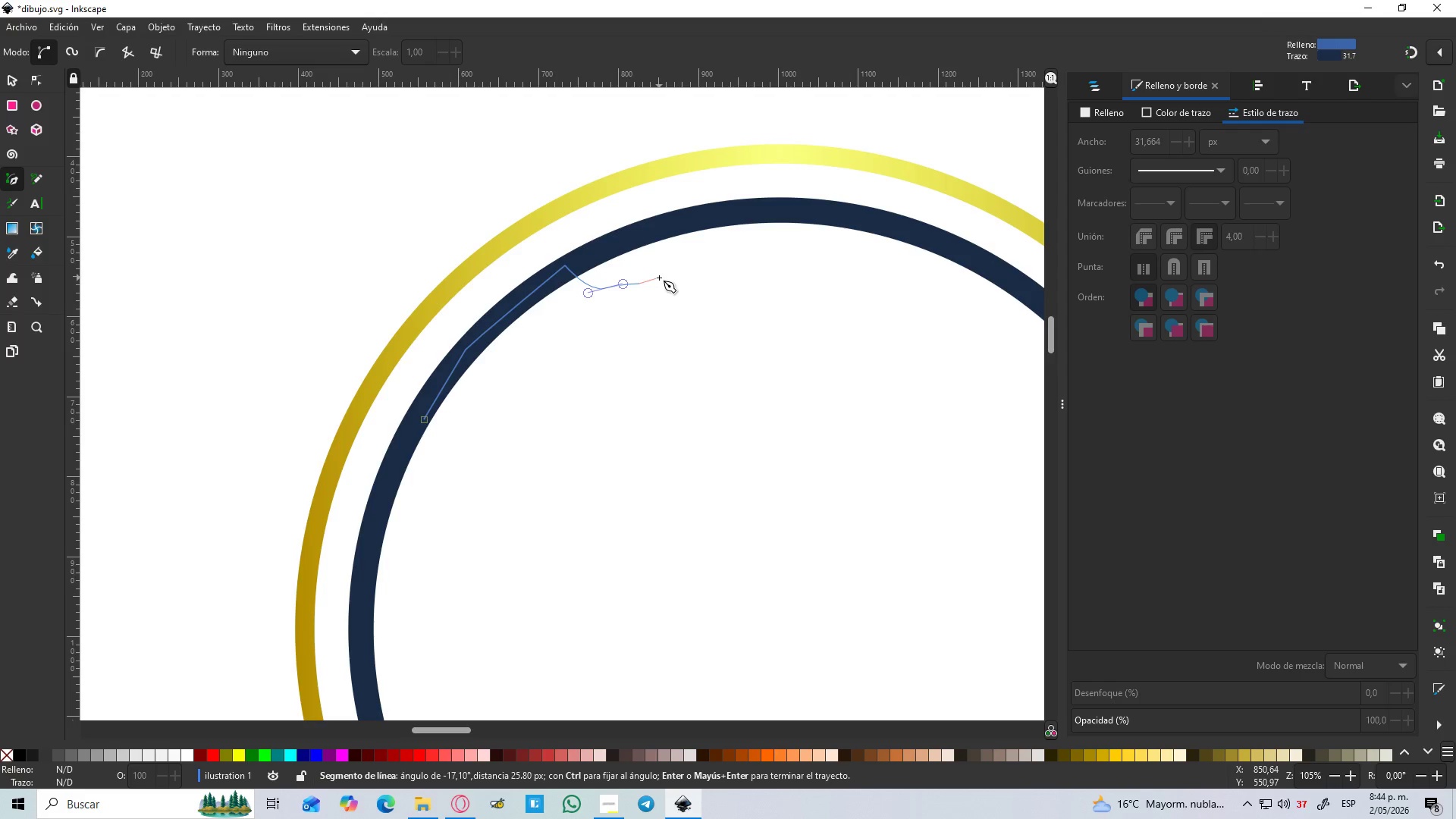 
left_click([659, 278])
 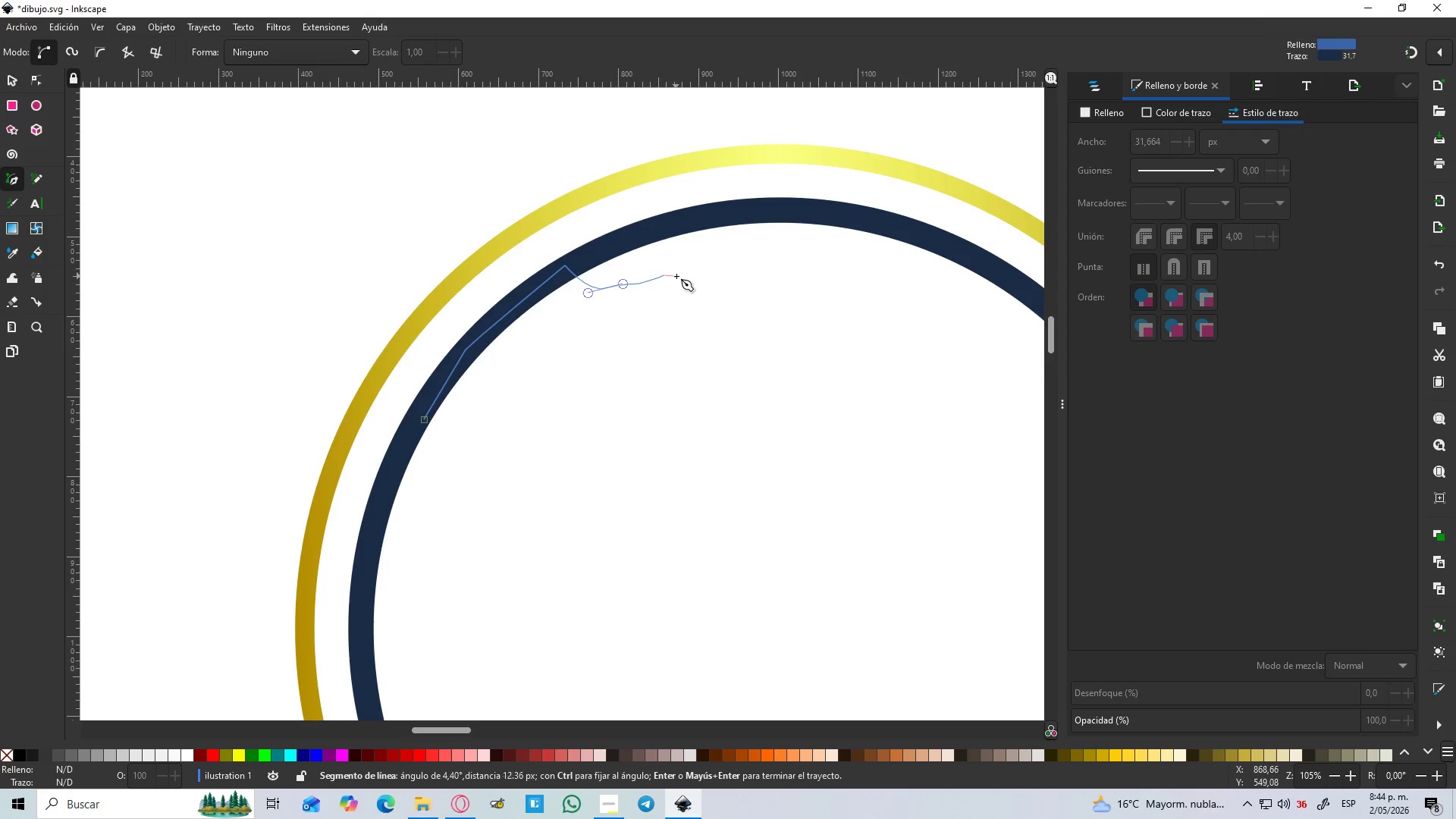 
left_click_drag(start_coordinate=[676, 278], to_coordinate=[680, 278])
 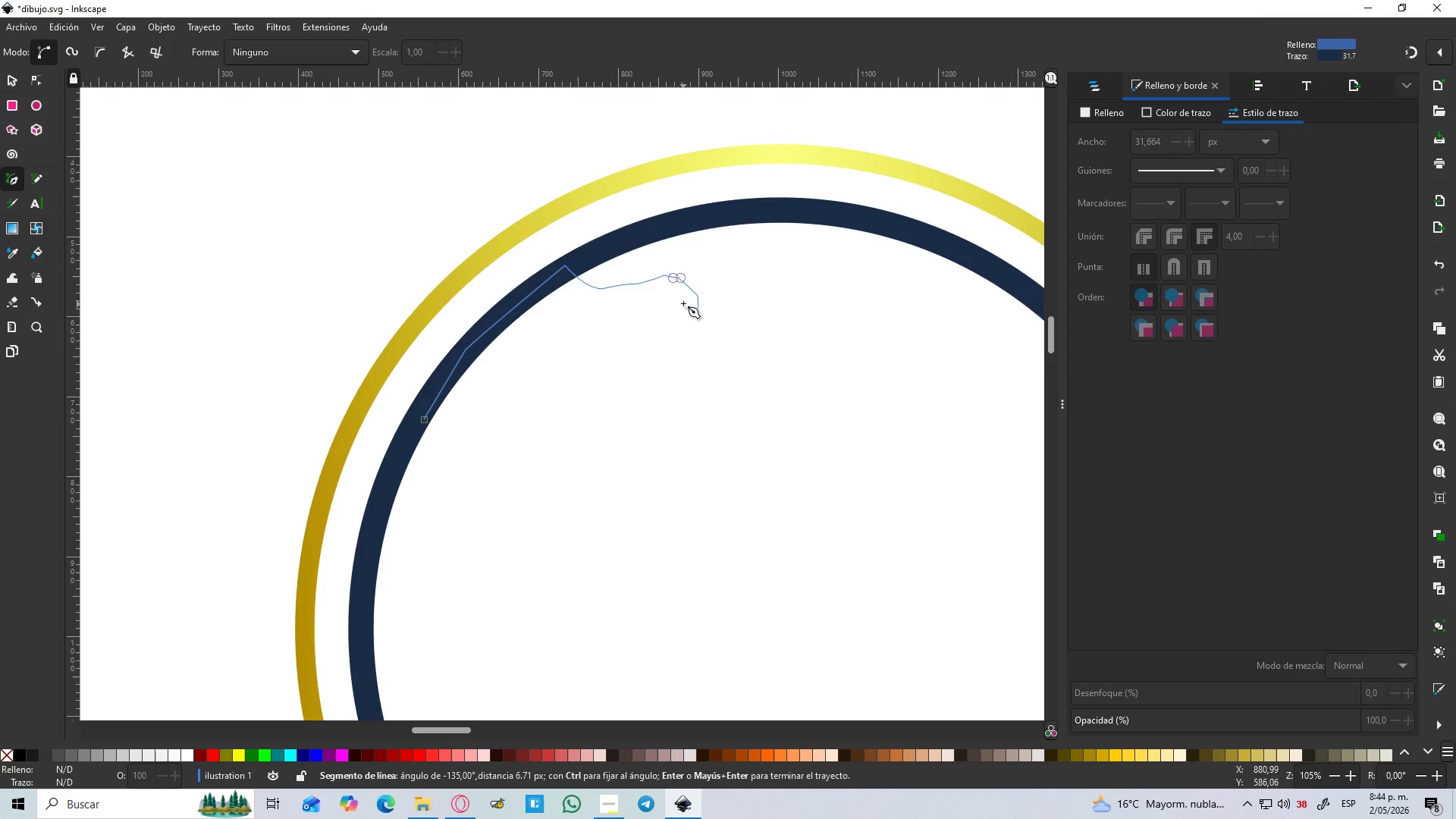 
left_click([674, 293])
 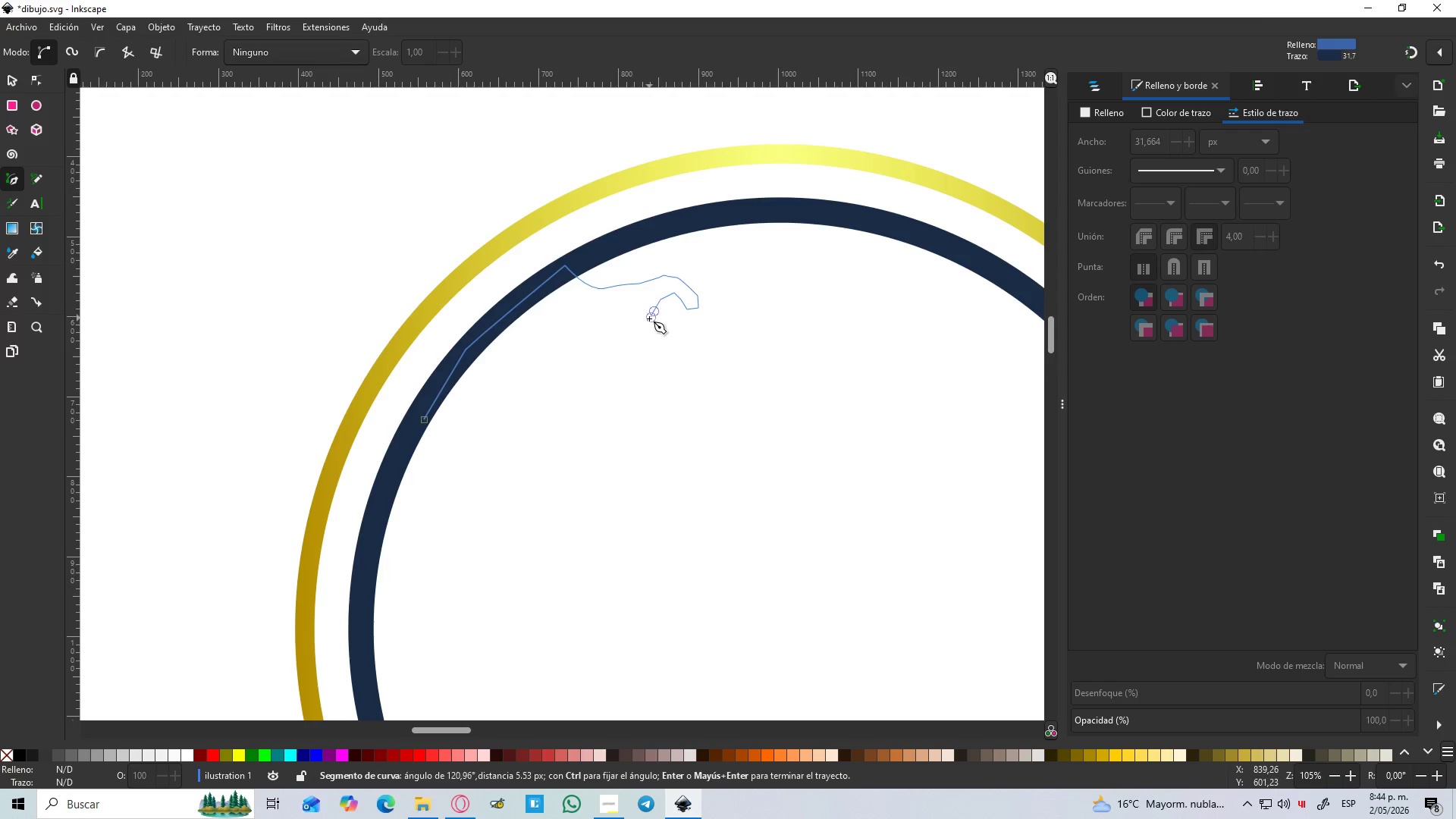 
left_click([632, 323])
 